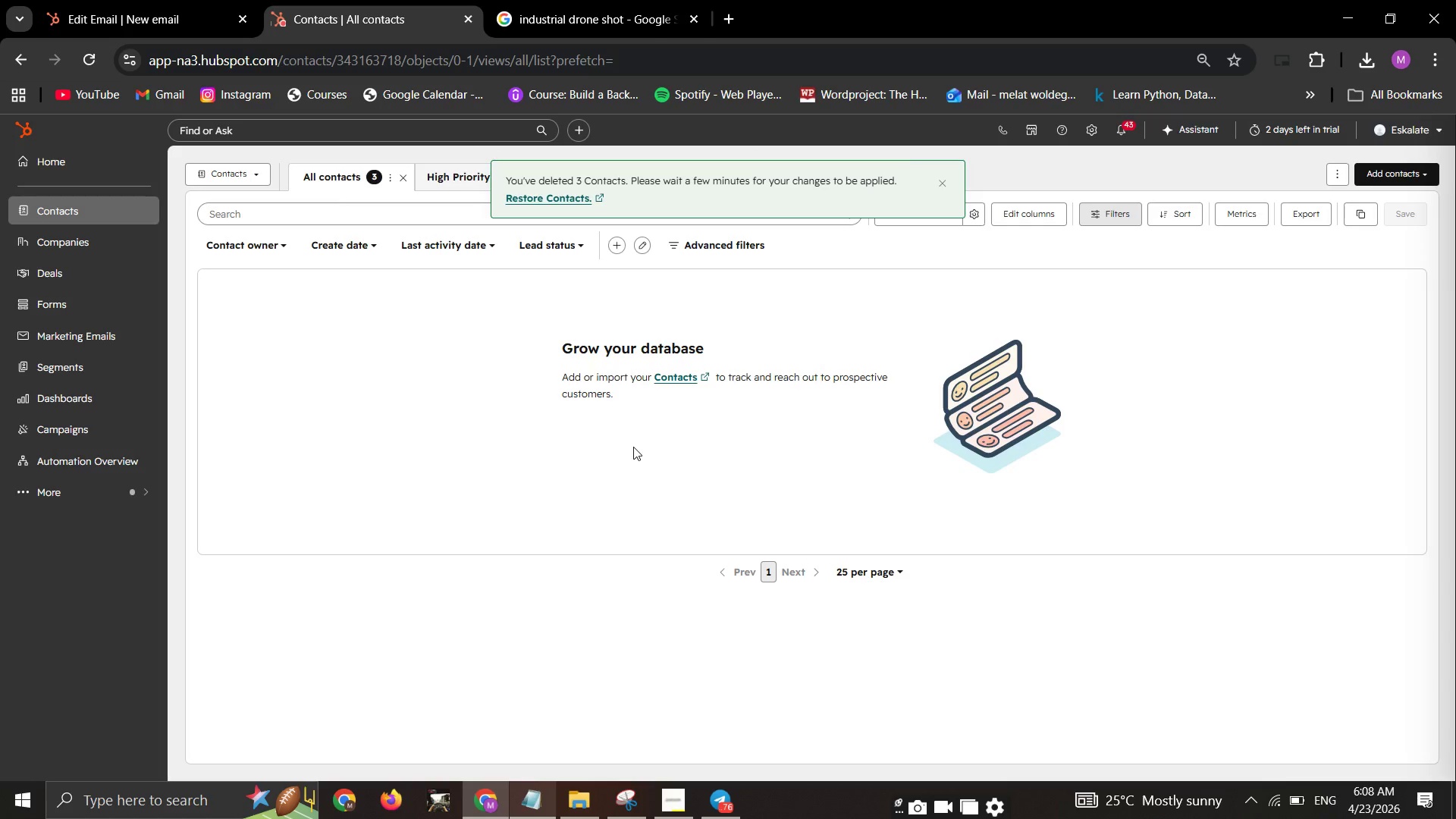 
left_click([1407, 172])
 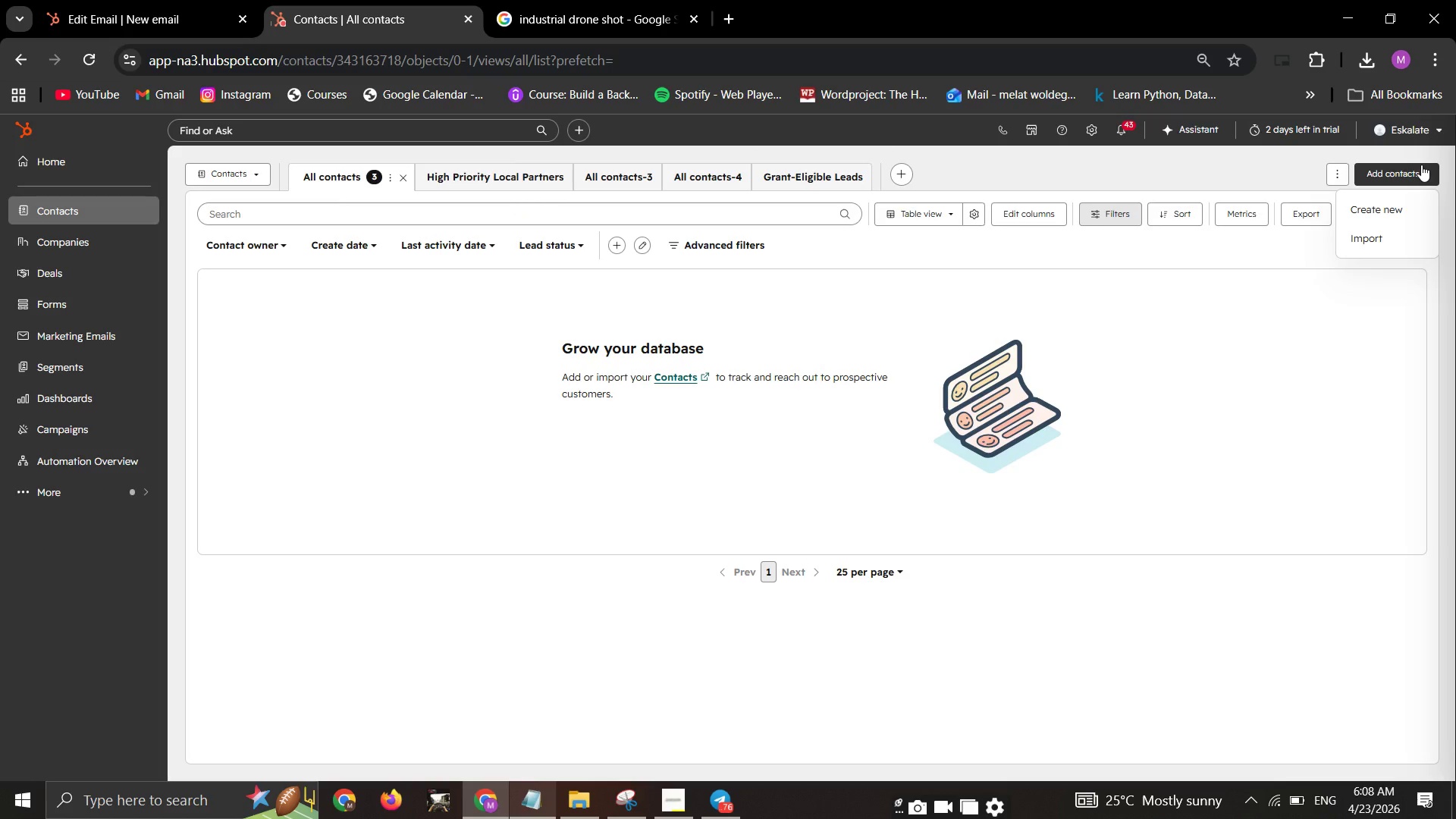 
wait(5.72)
 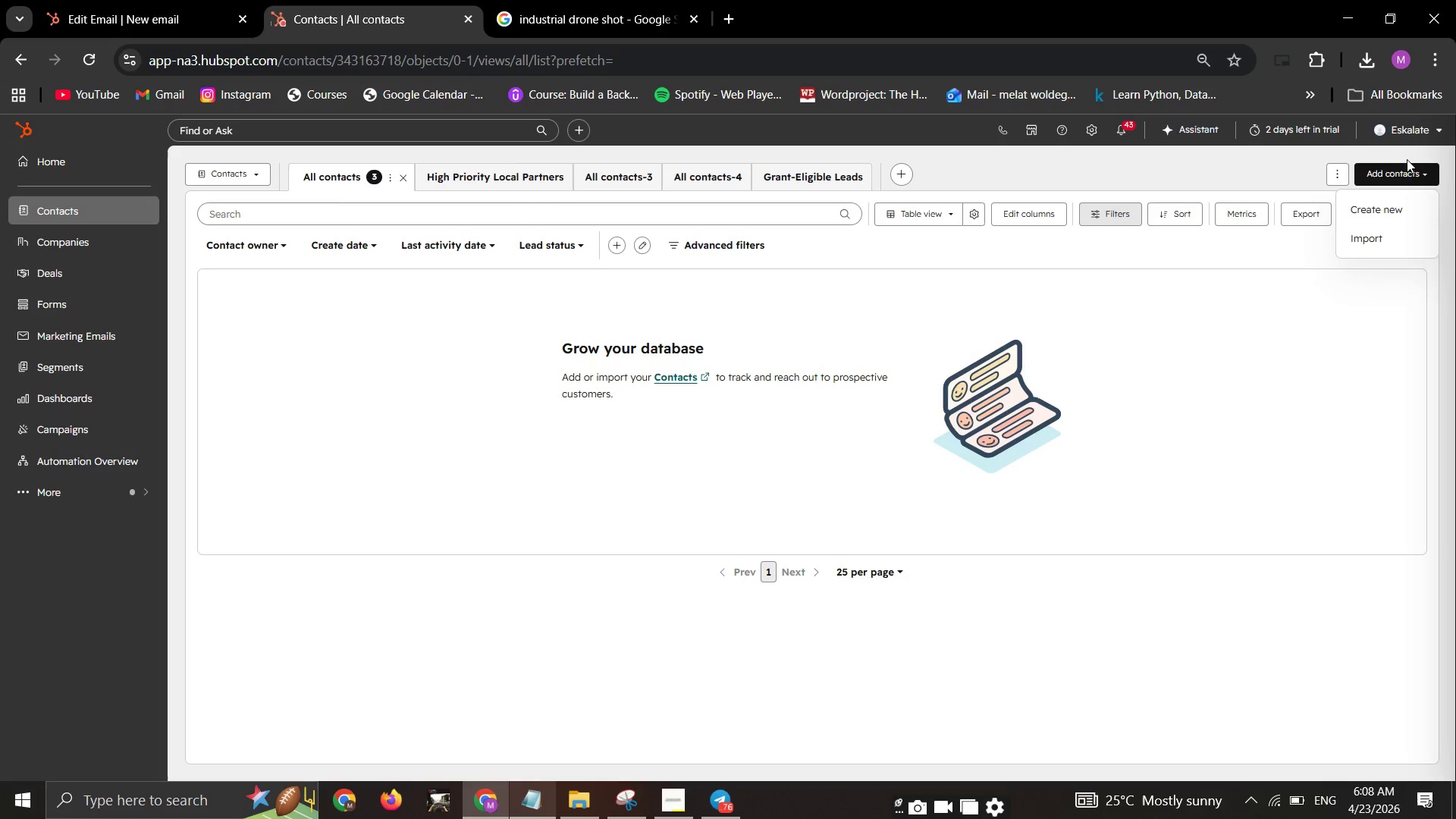 
left_click([1391, 242])
 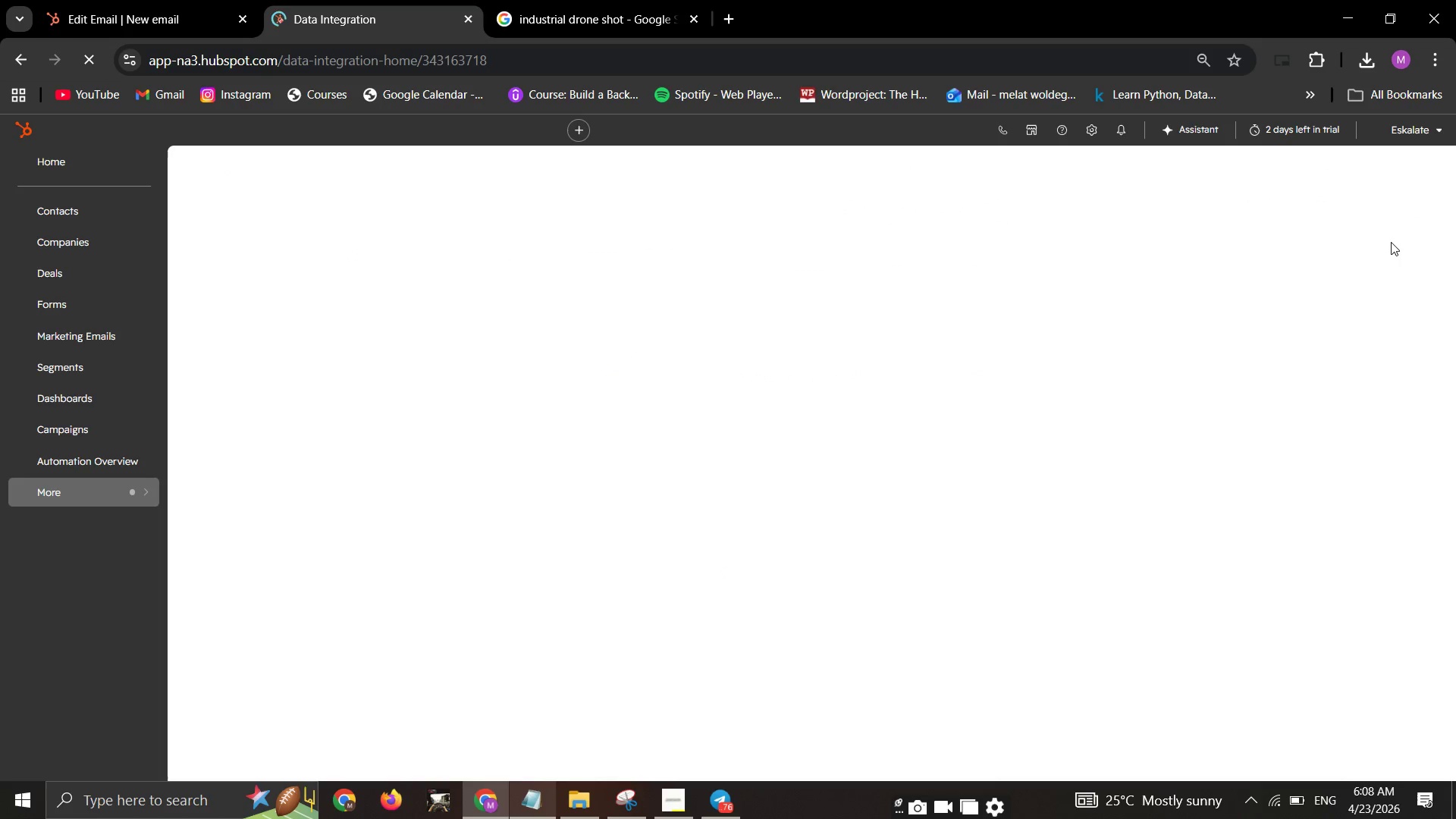 
wait(8.31)
 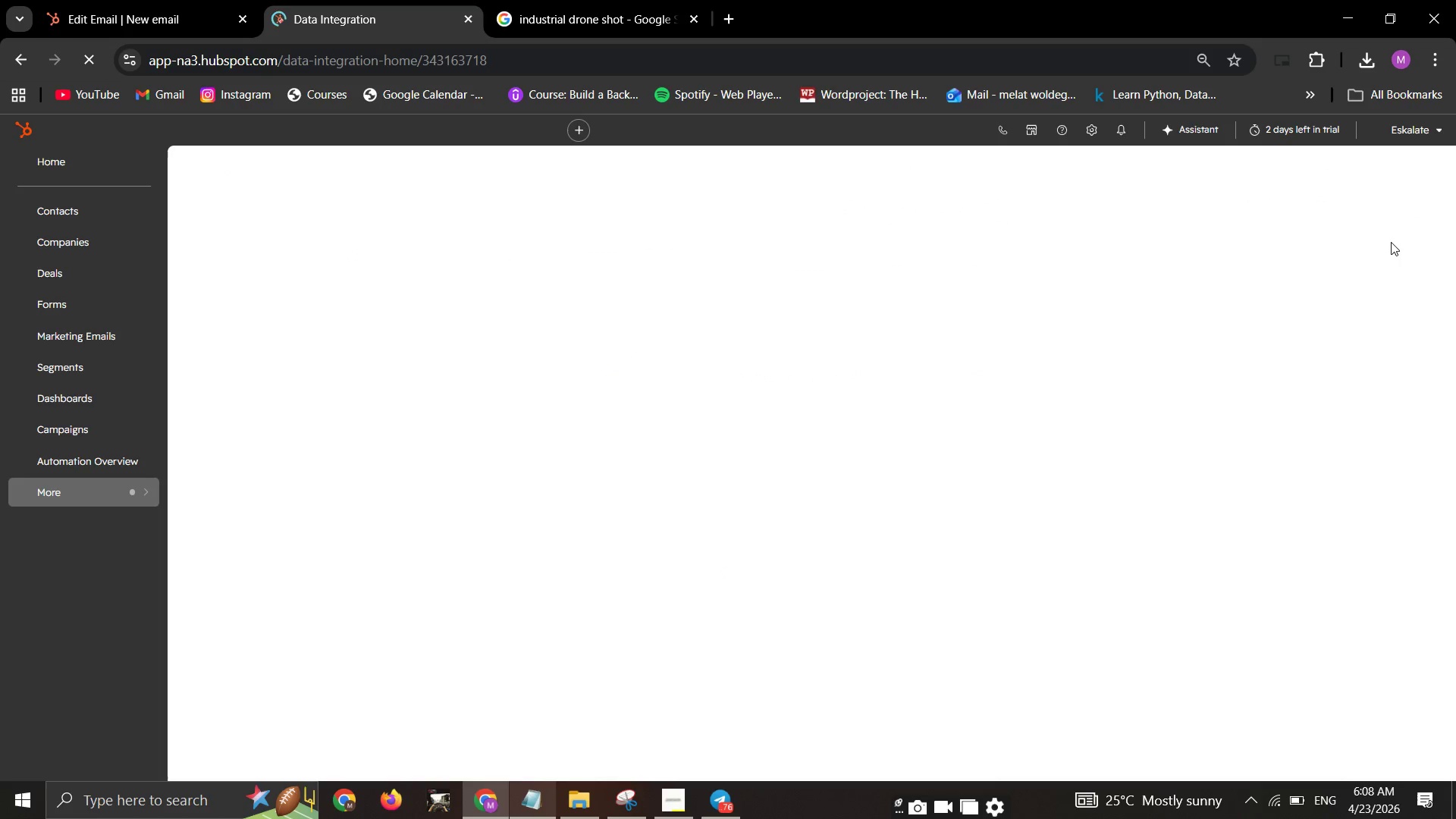 
left_click([411, 428])
 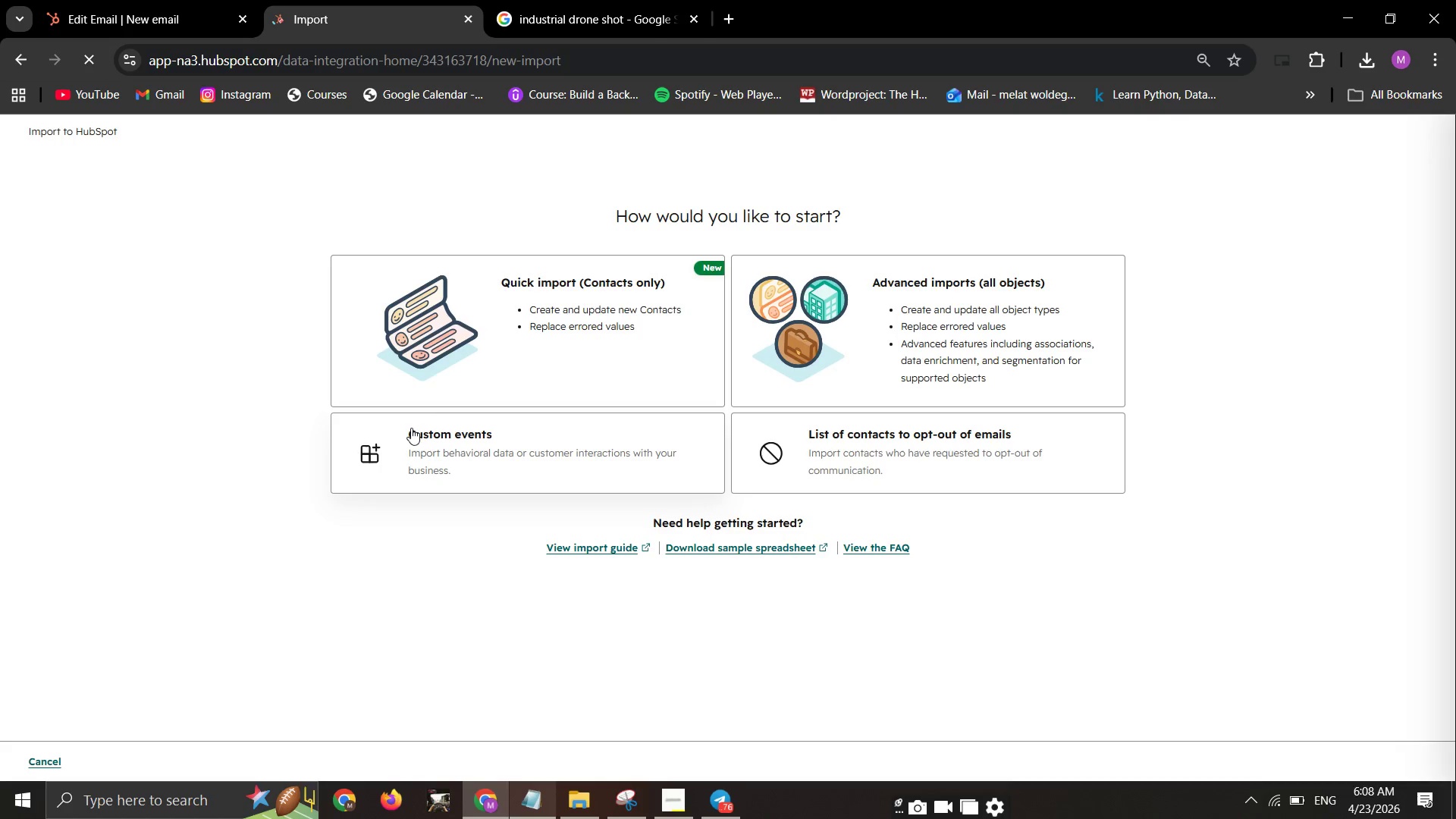 
left_click([542, 362])
 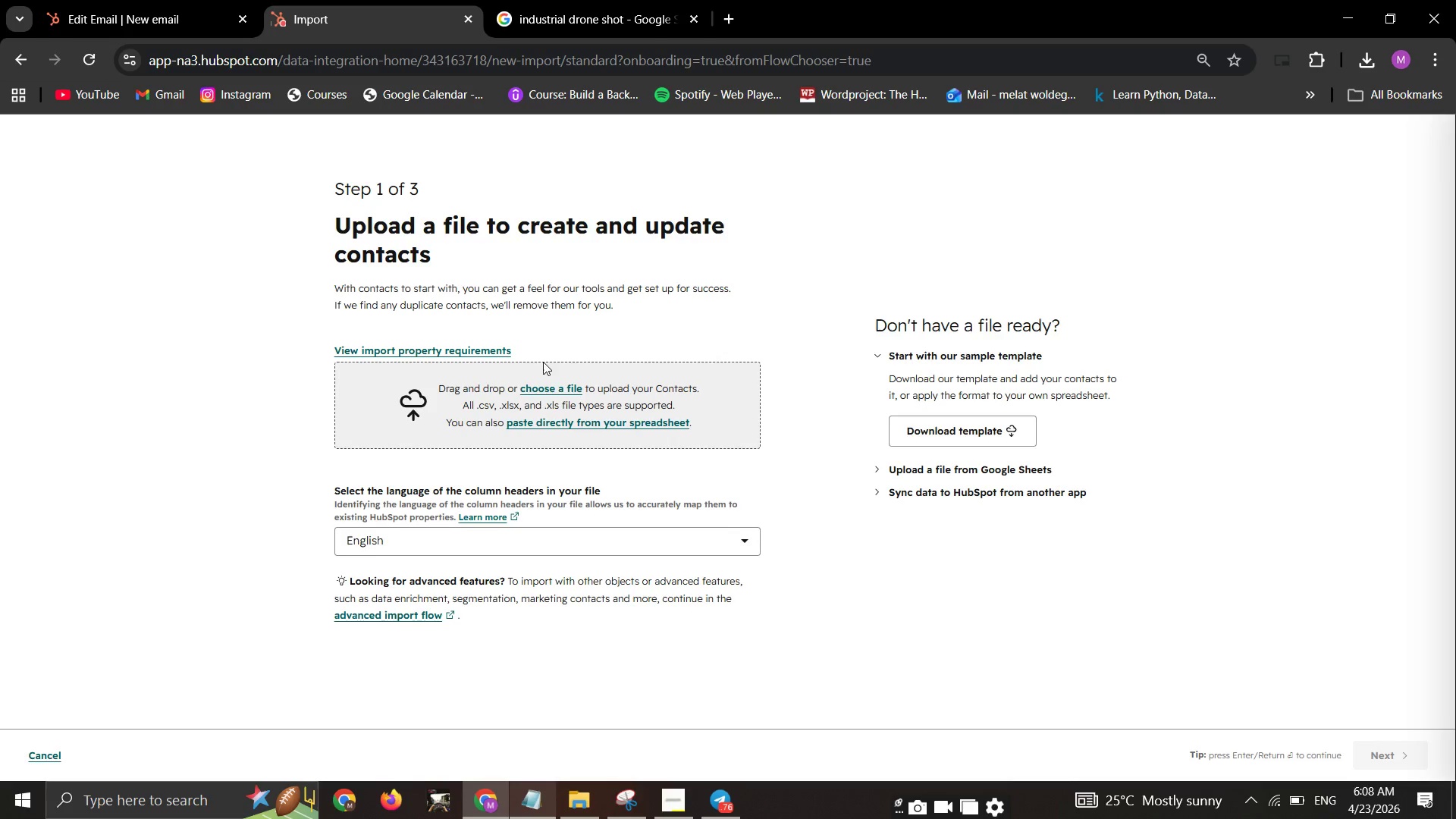 
wait(5.28)
 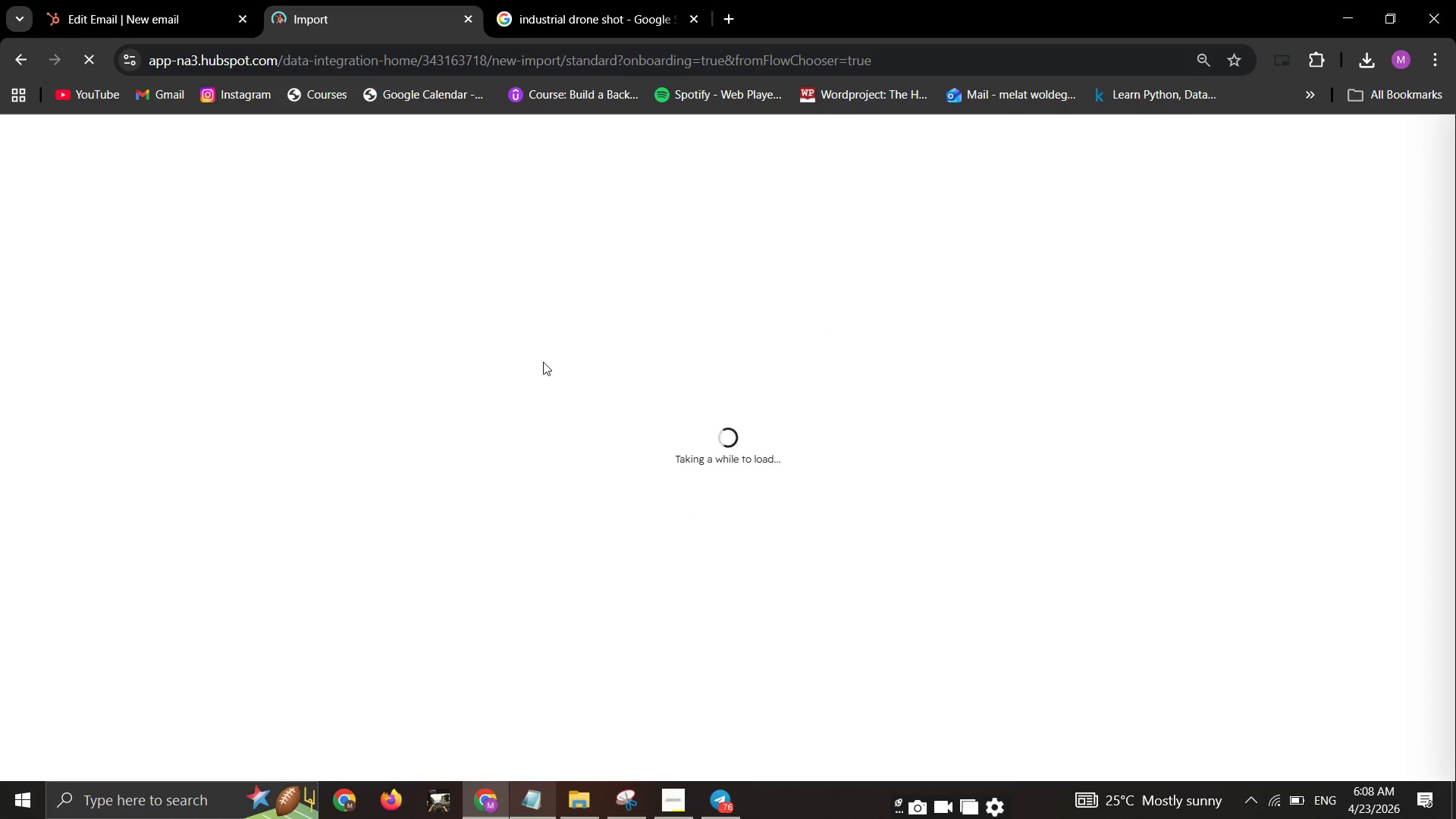 
left_click([557, 387])
 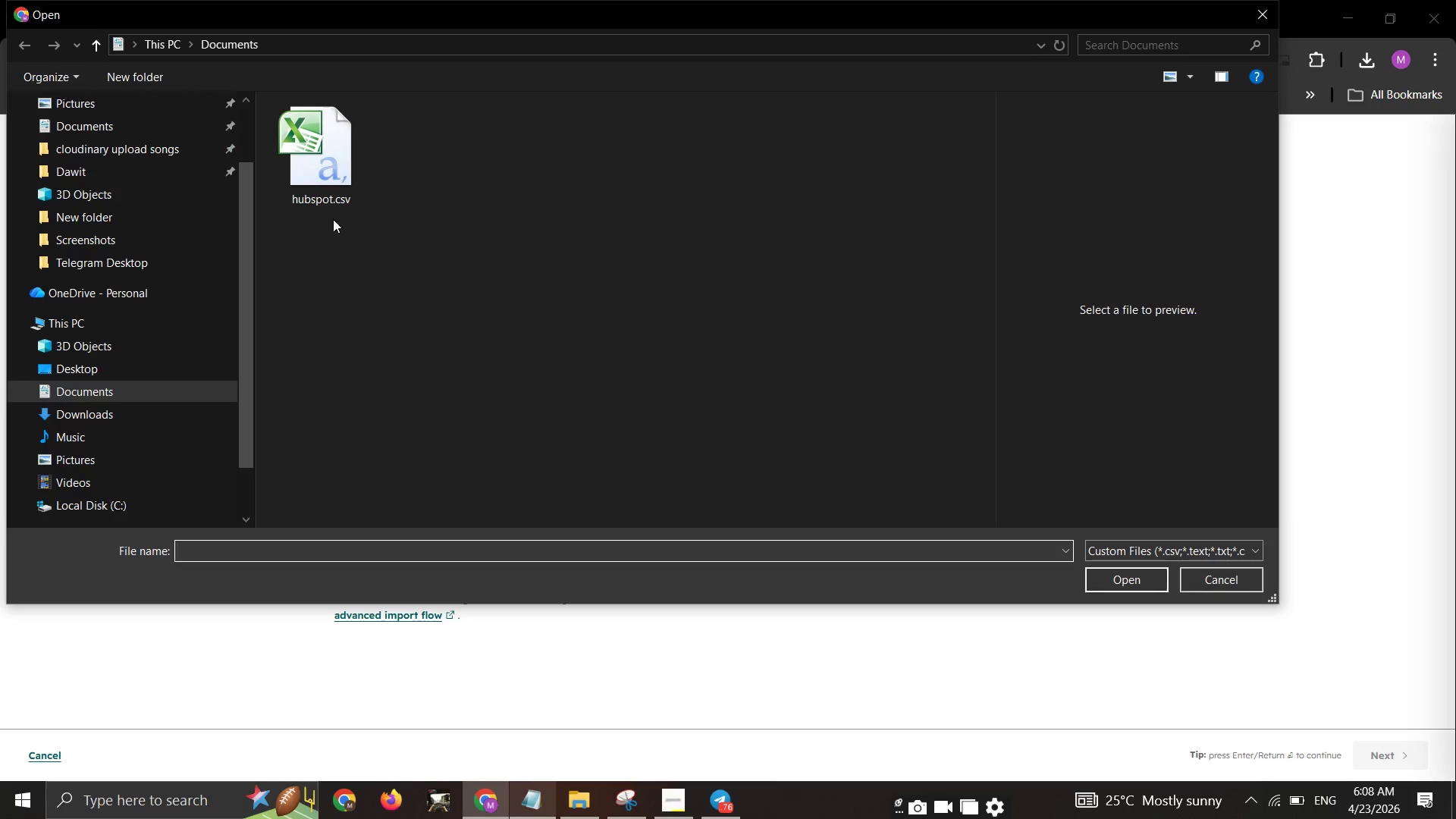 
left_click([347, 186])
 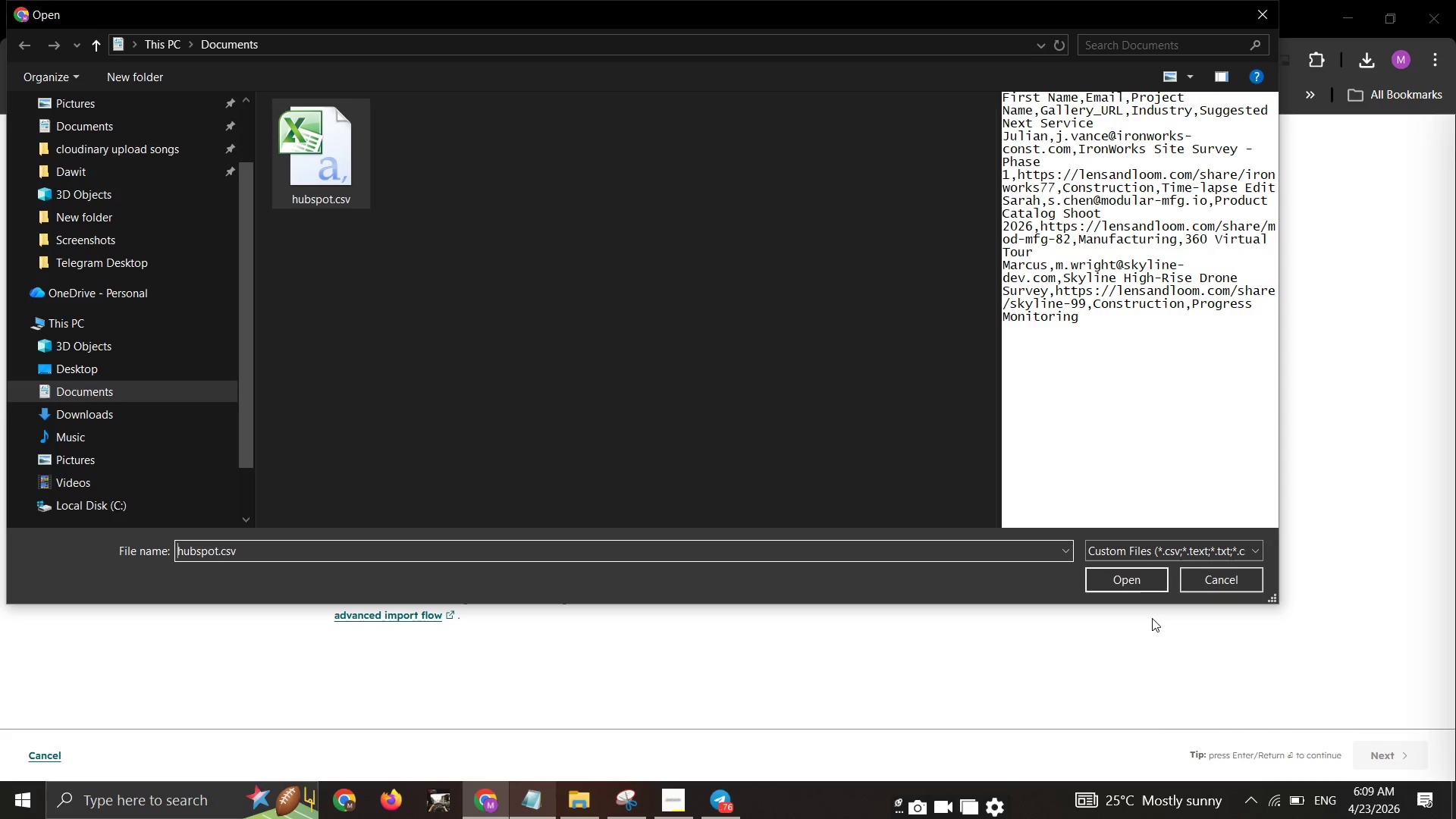 
left_click([1122, 576])
 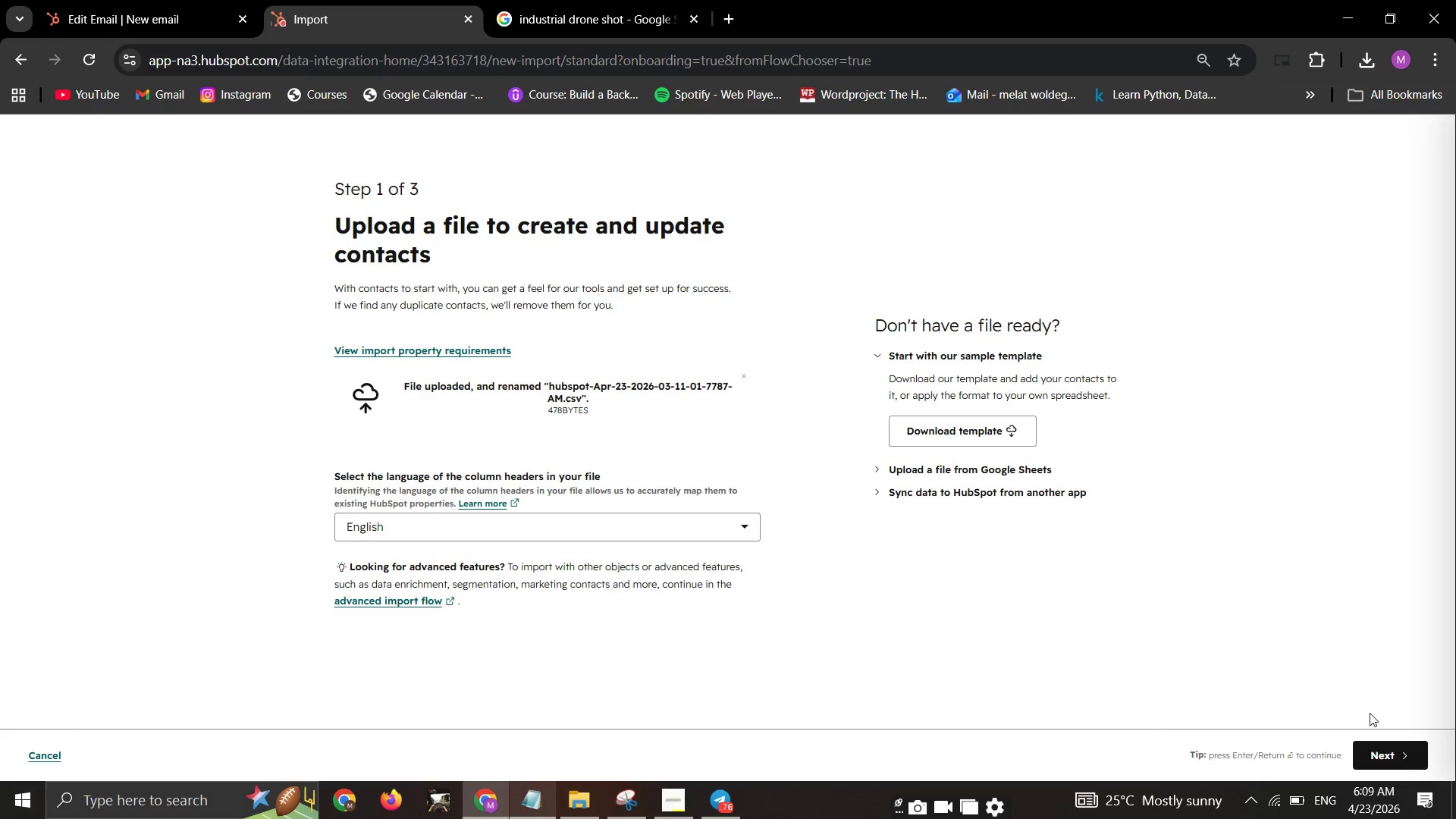 
mouse_move([1341, 743])
 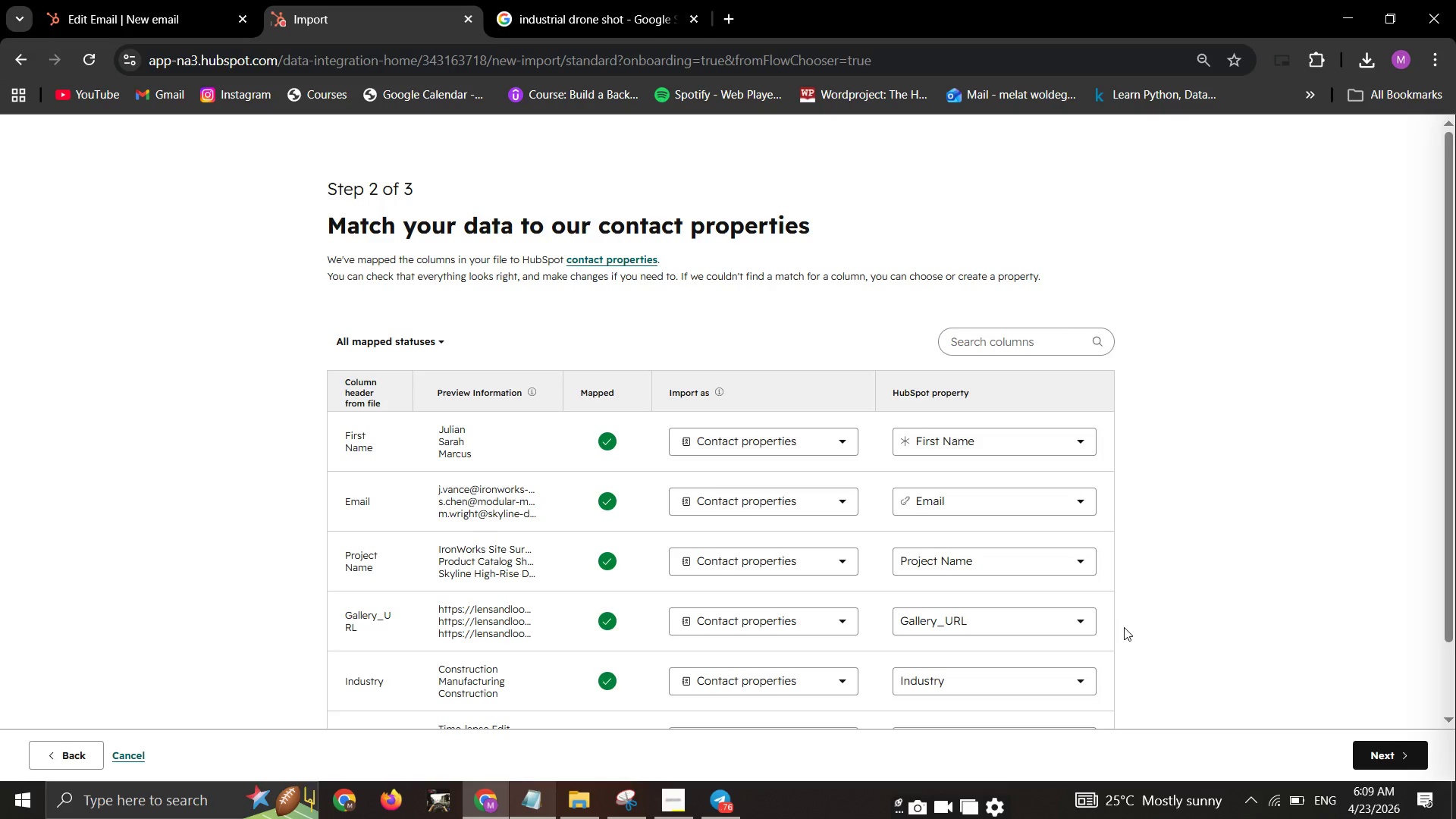 
scroll: coordinate [1110, 627], scroll_direction: down, amount: 5.0
 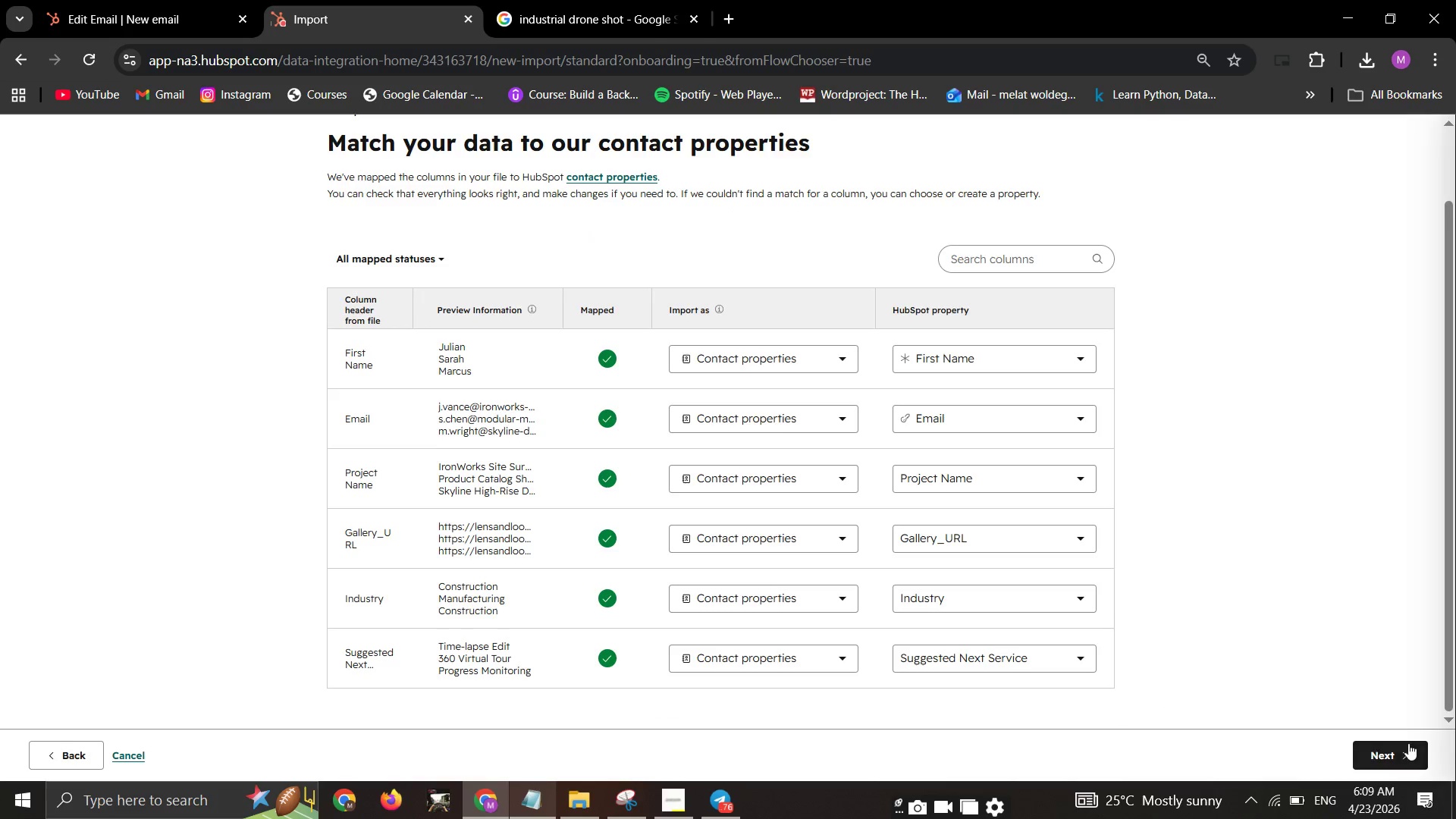 
left_click([1381, 749])
 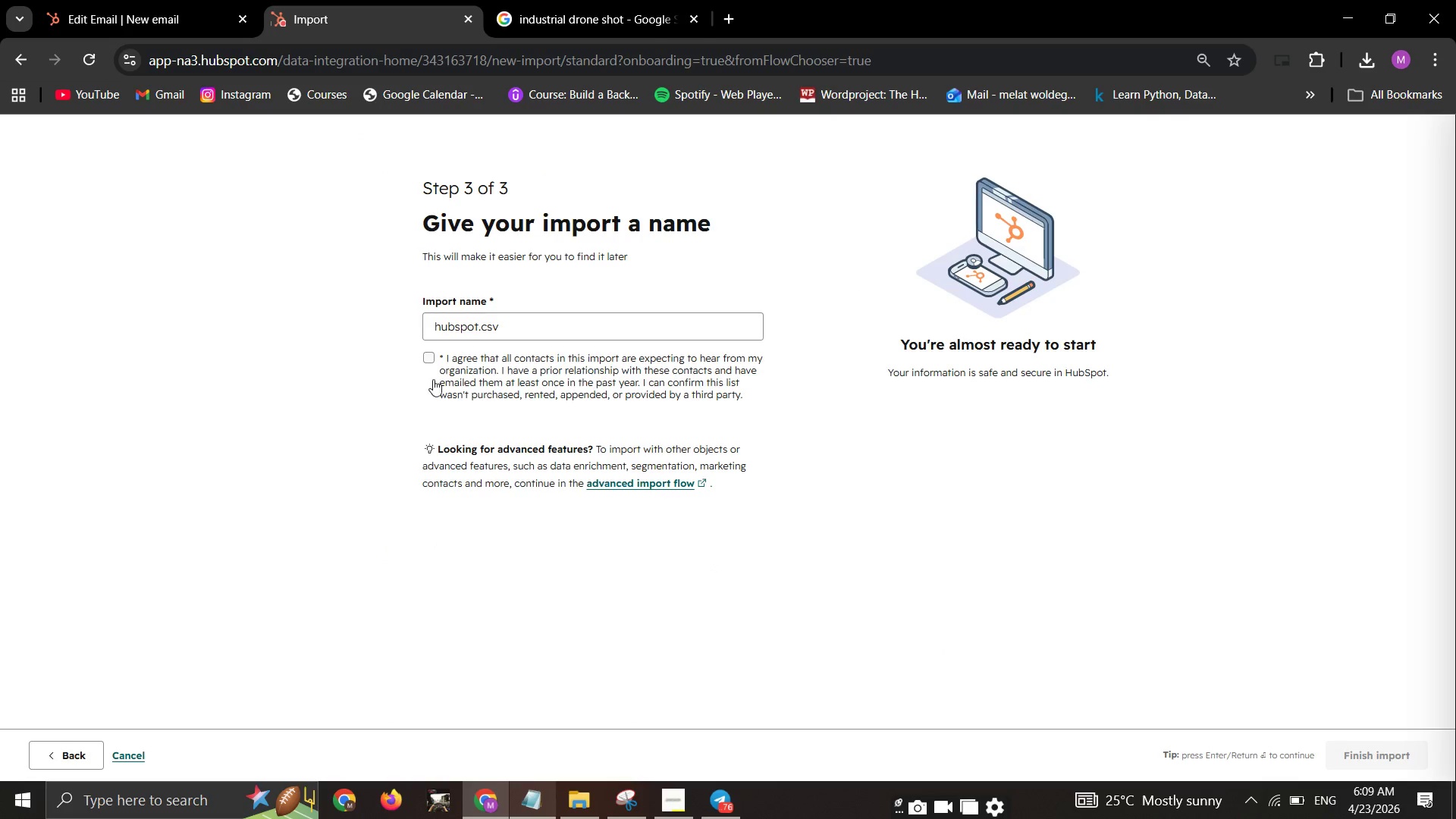 
left_click([431, 359])
 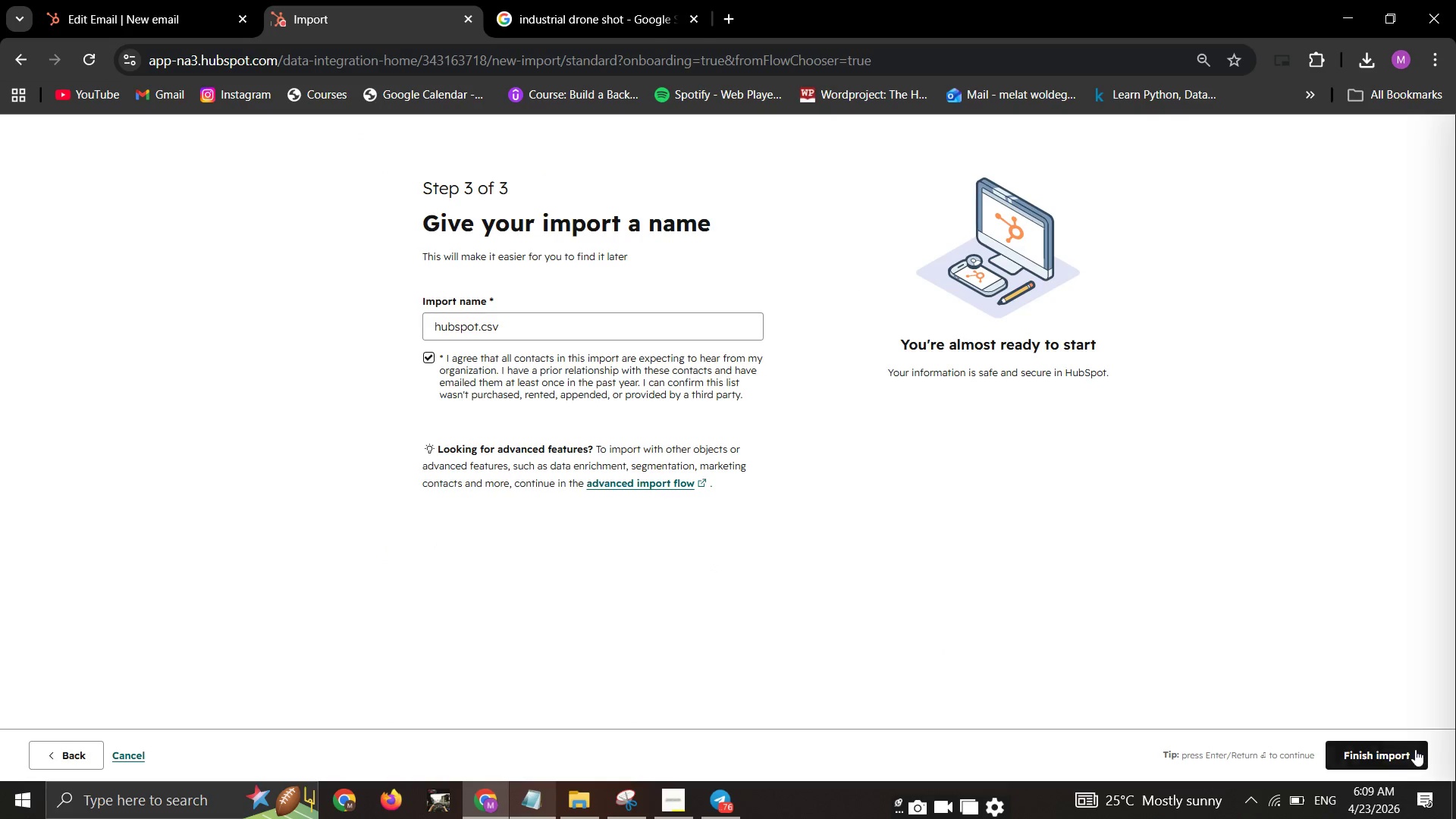 
left_click([1417, 751])
 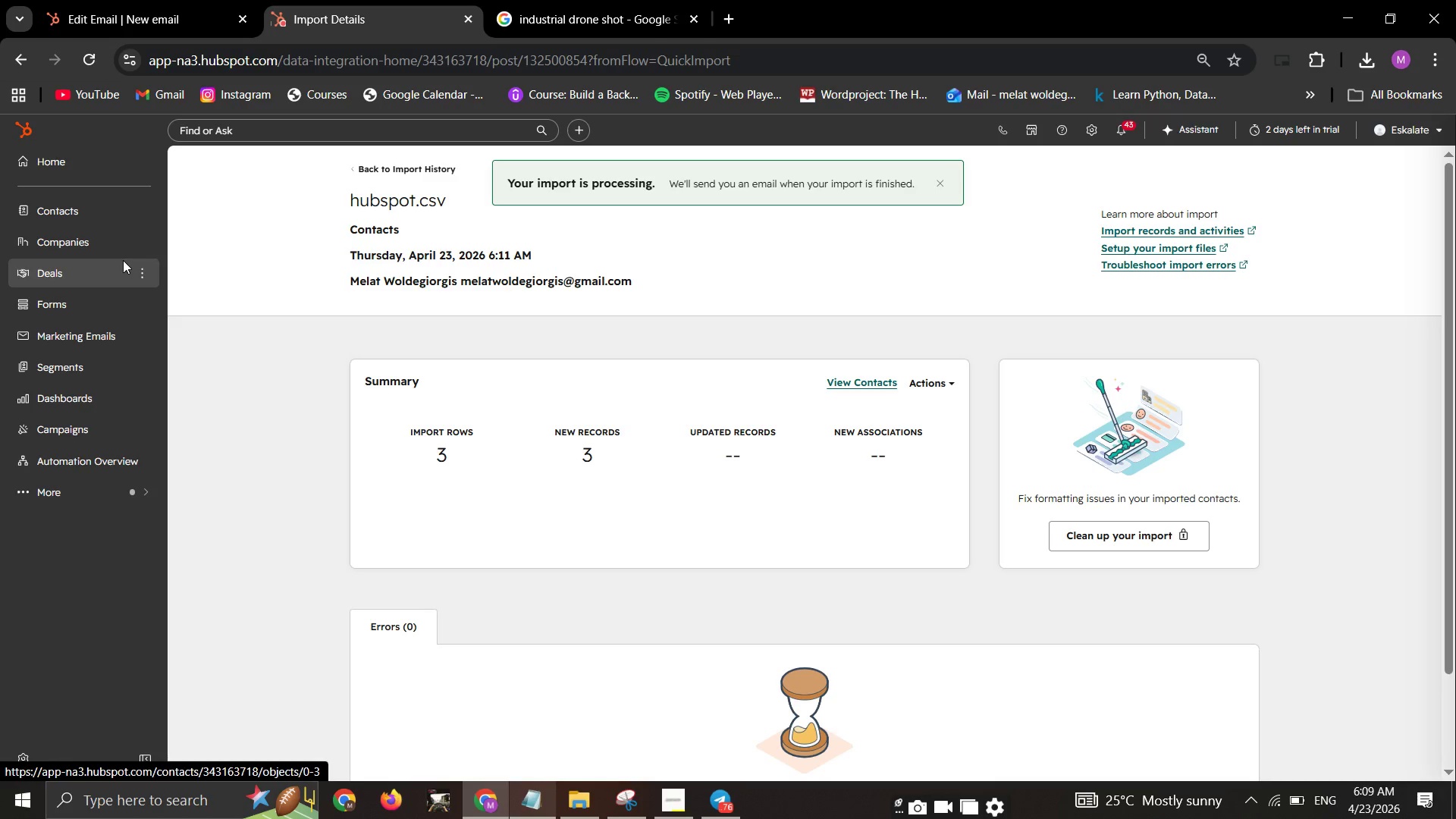 
wait(6.81)
 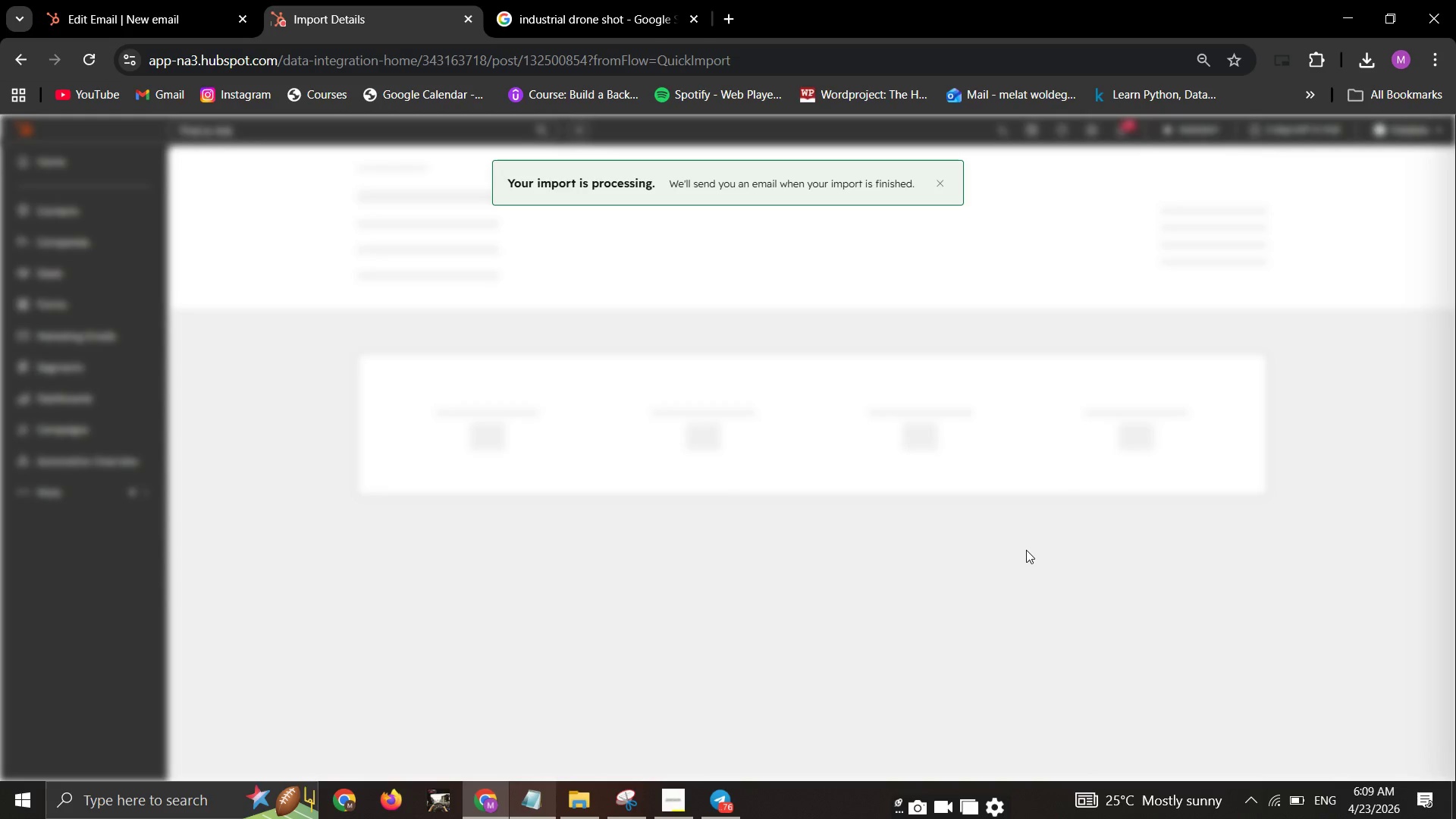 
left_click([138, 13])
 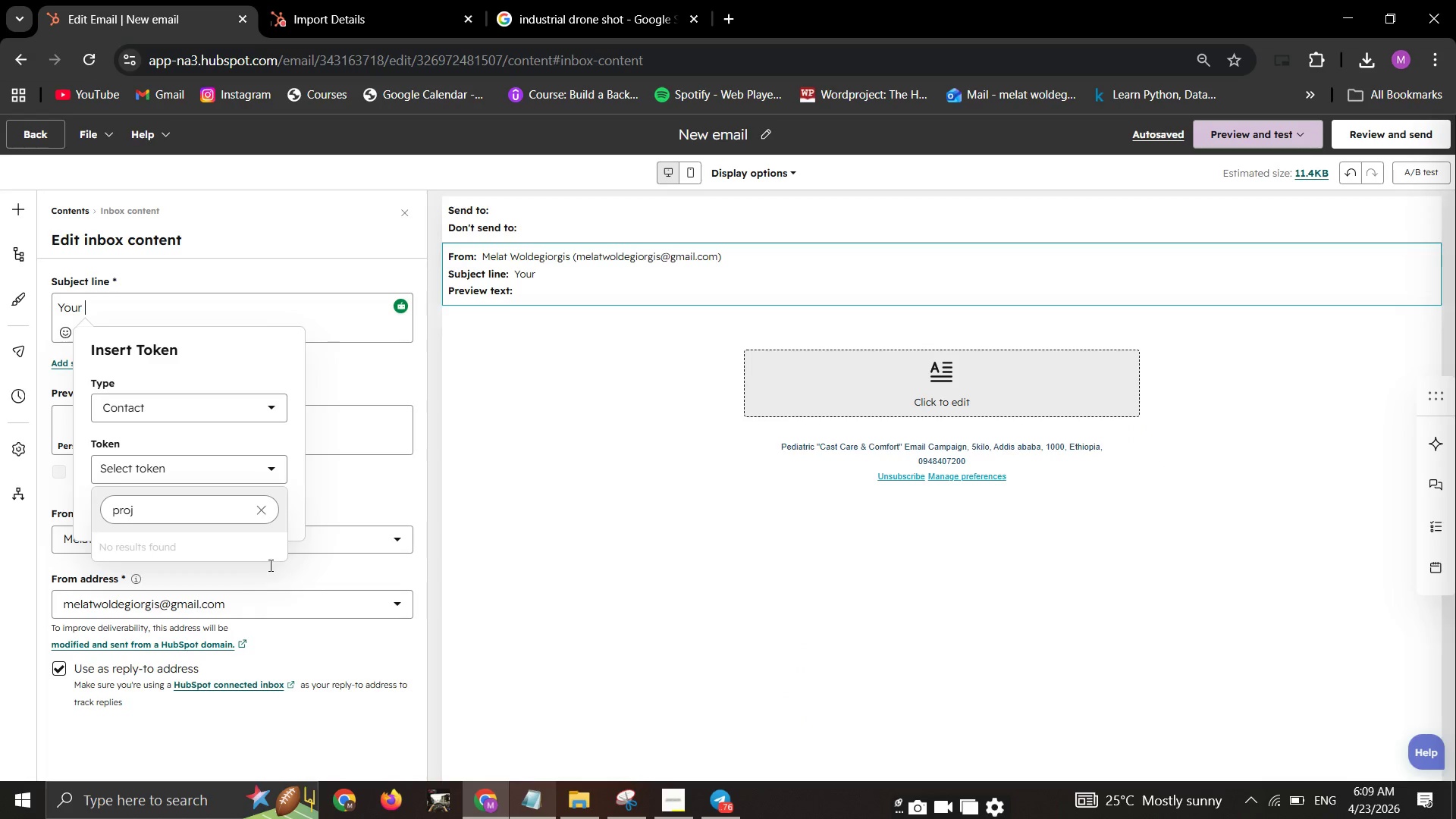 
left_click([263, 513])
 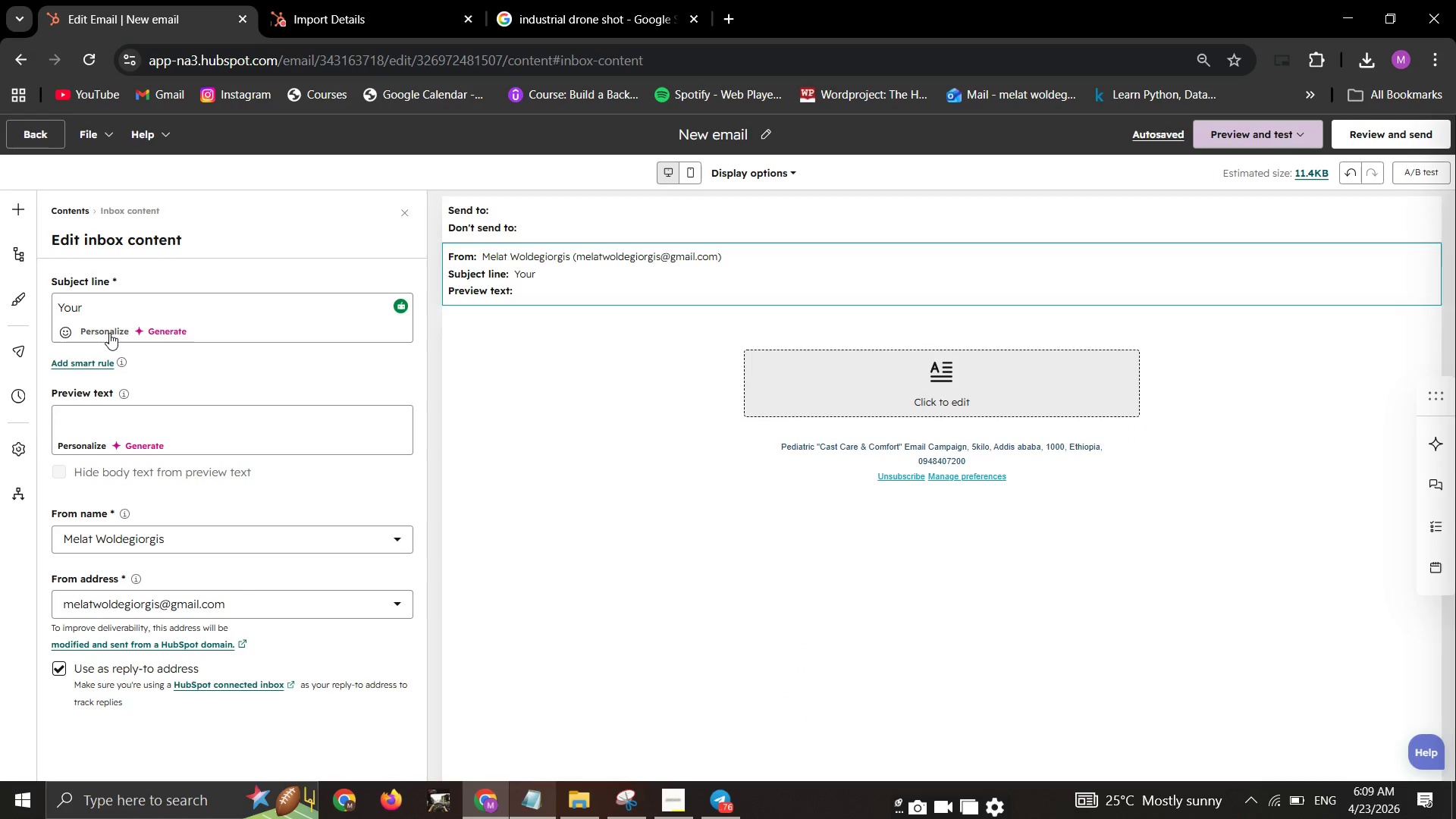 
left_click([109, 333])
 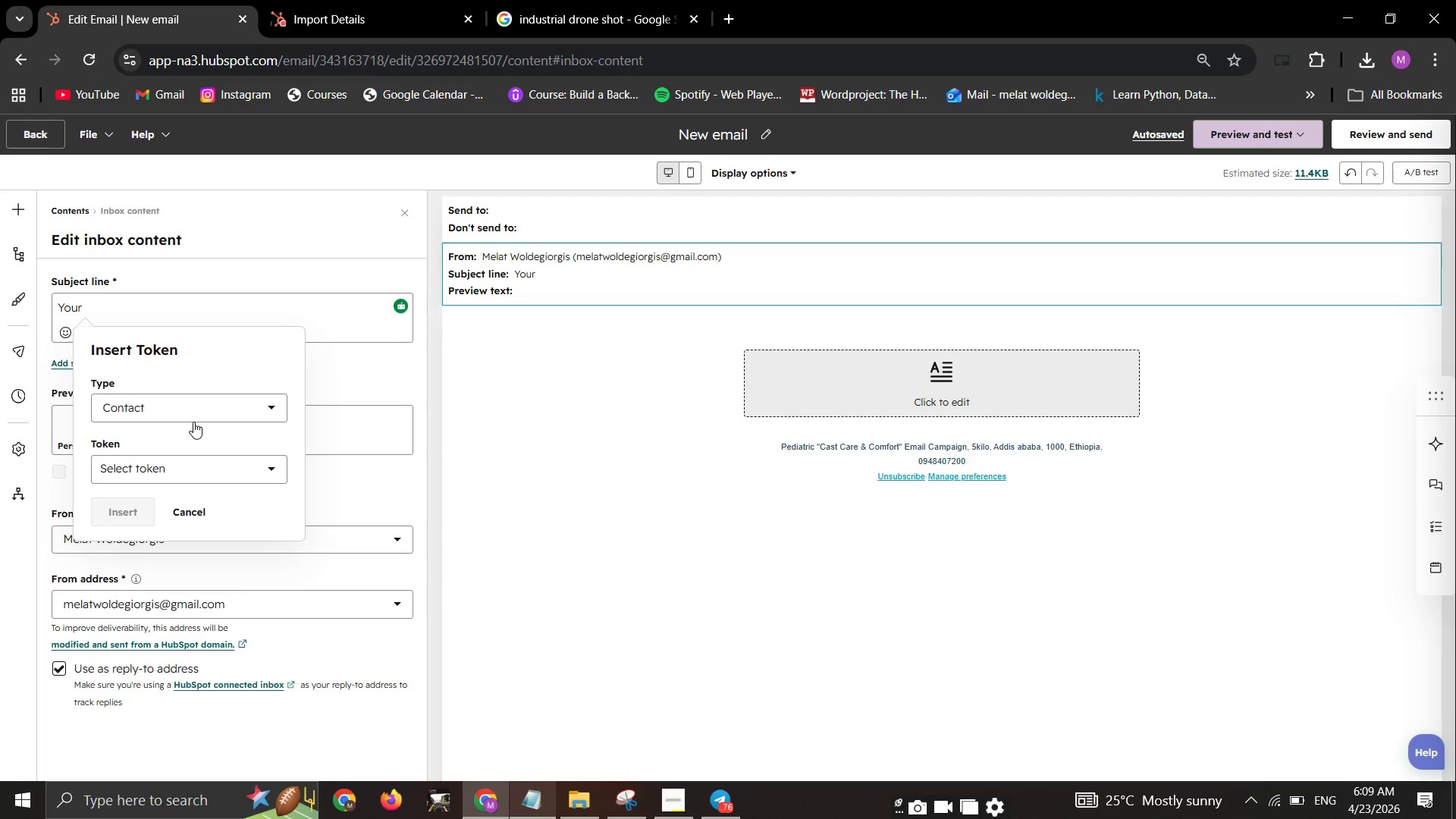 
left_click([194, 422])
 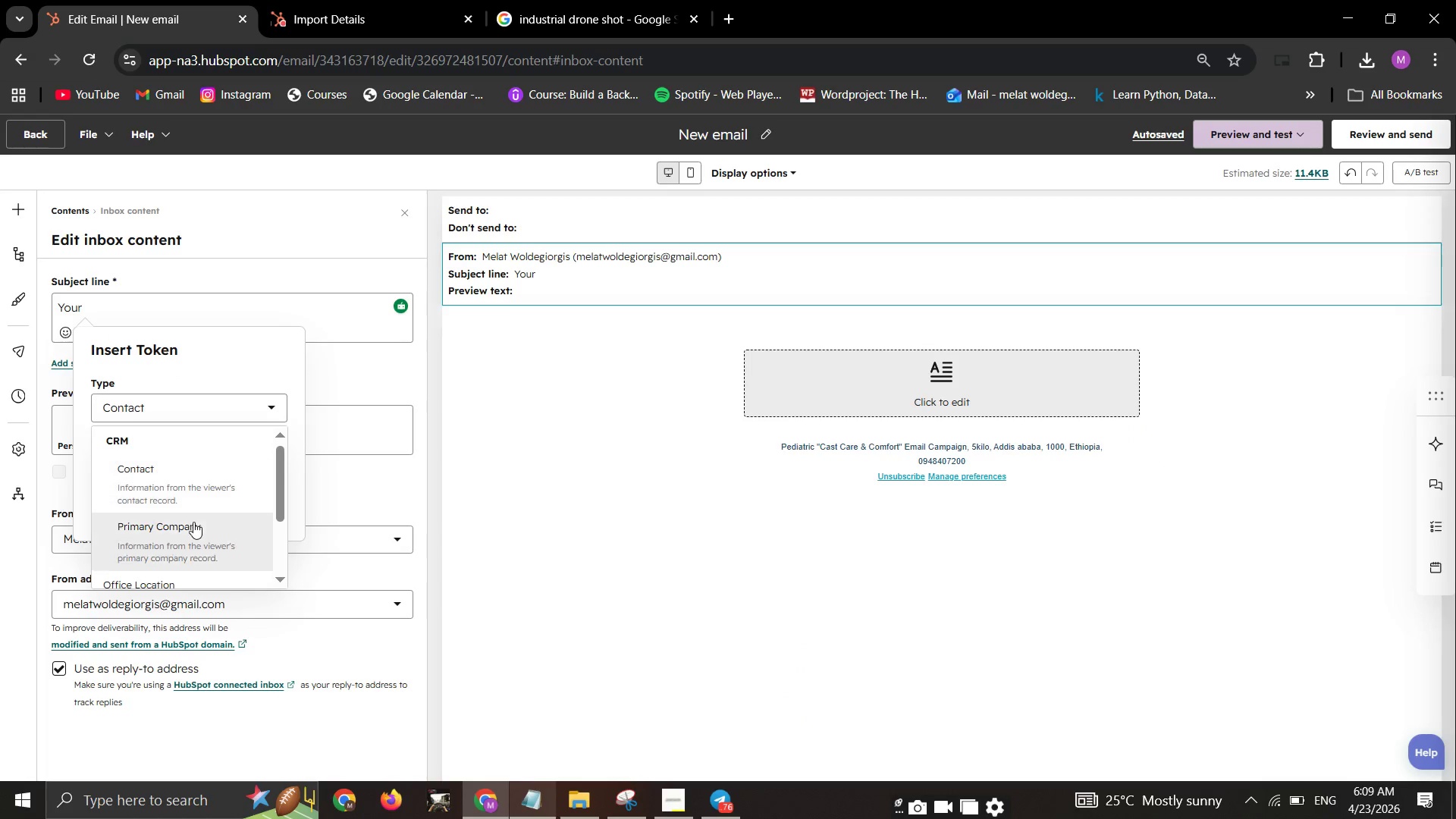 
left_click([193, 522])
 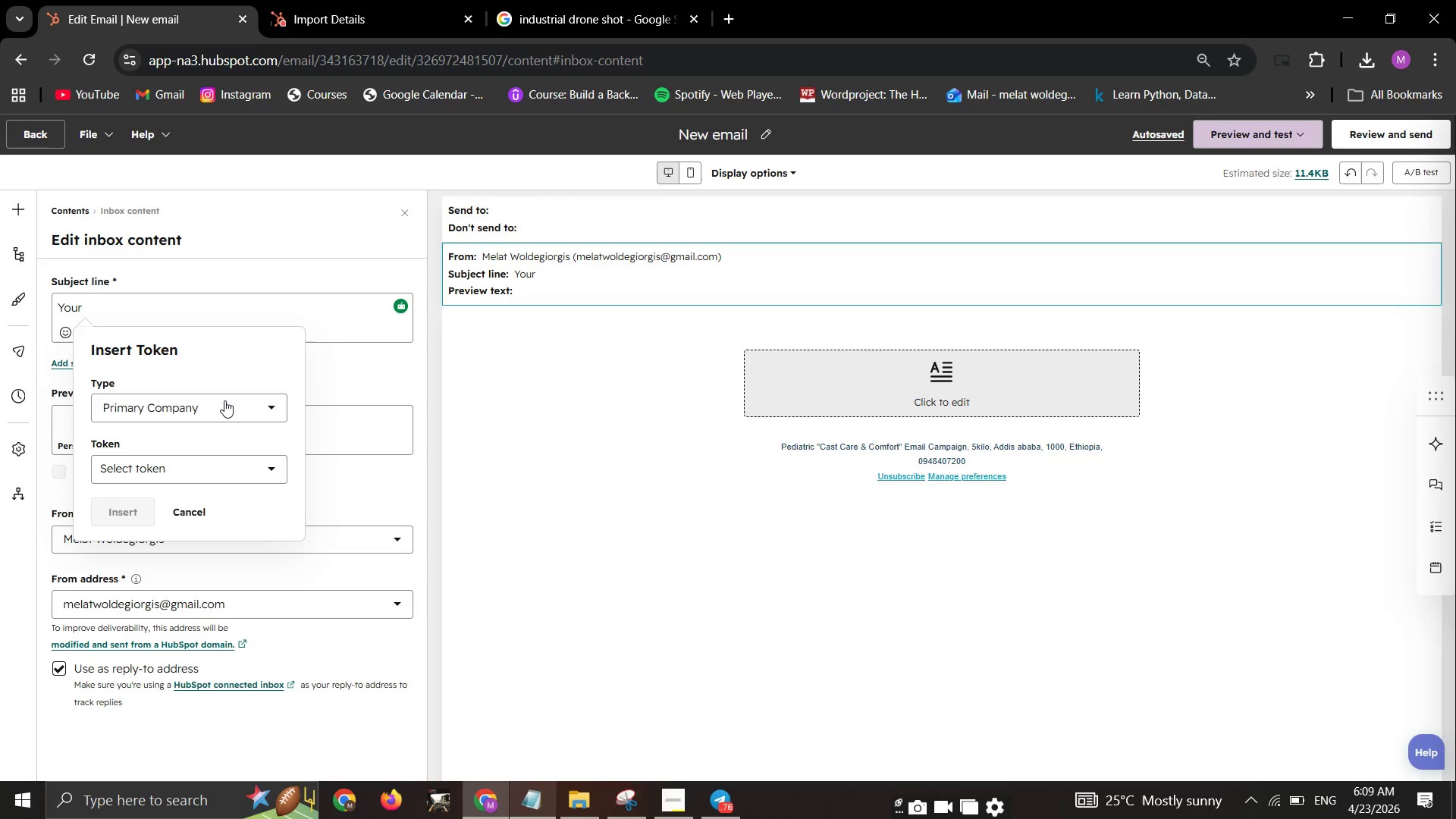 
left_click([224, 400])
 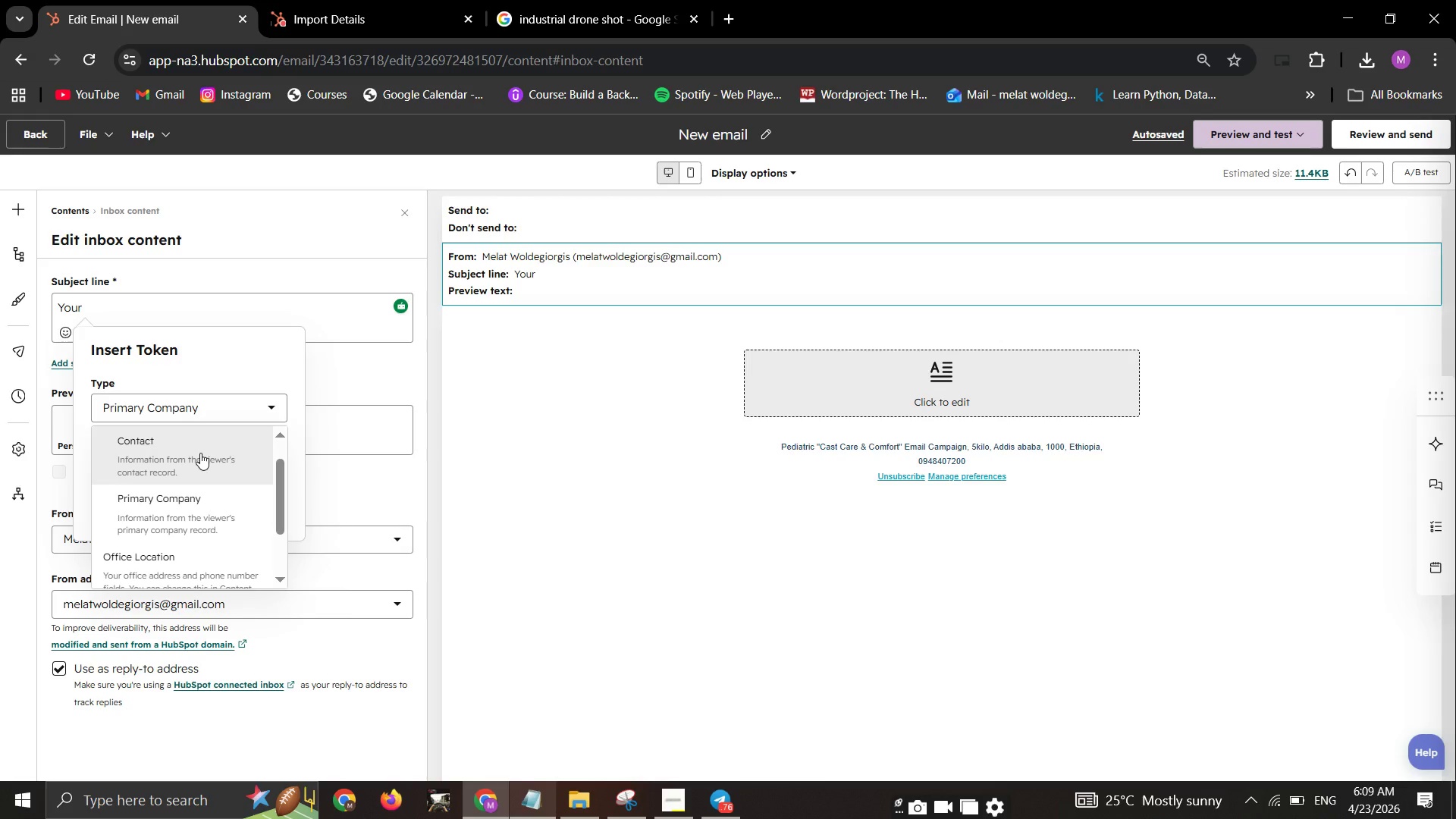 
left_click([200, 453])
 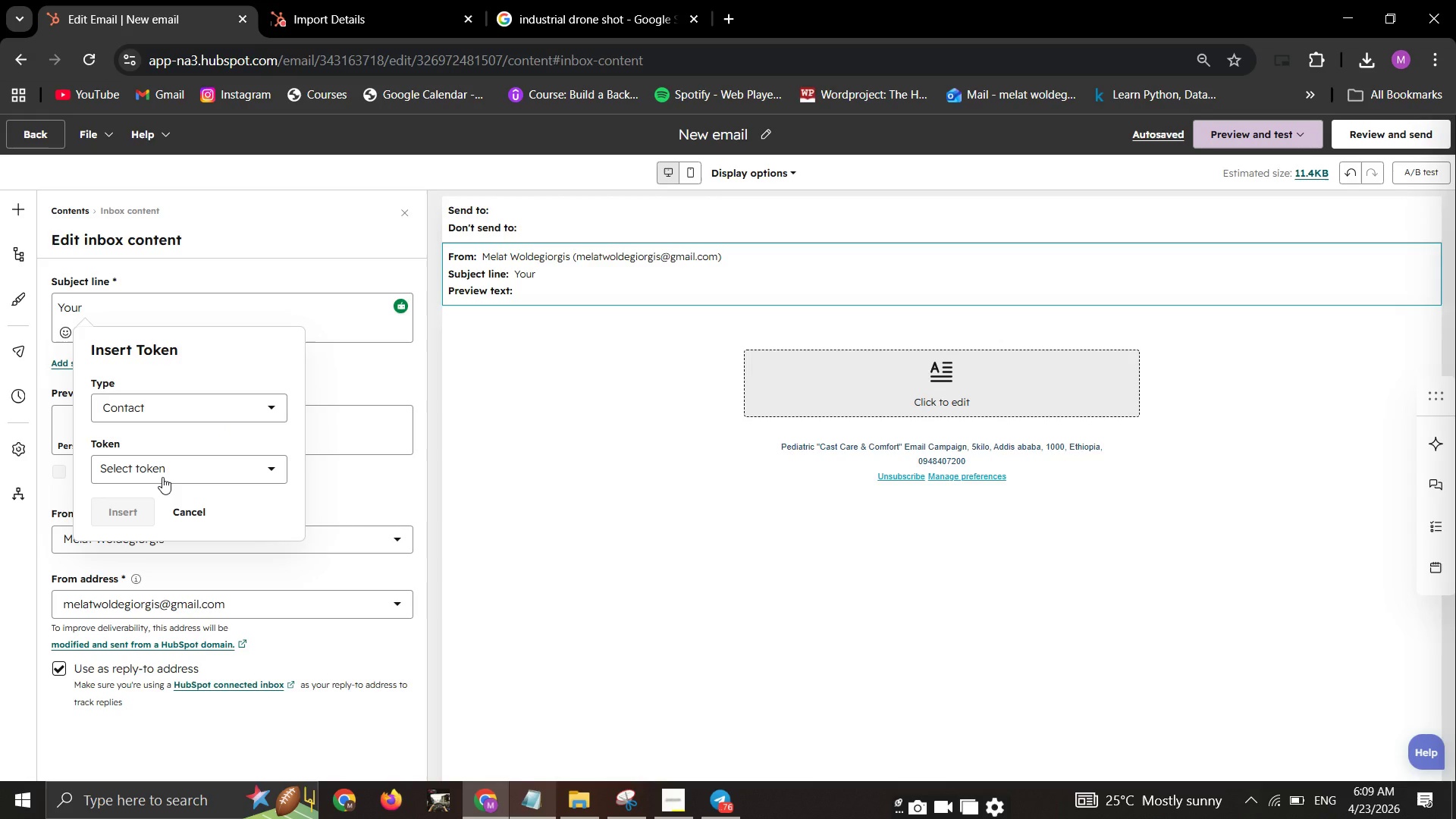 
left_click([162, 477])
 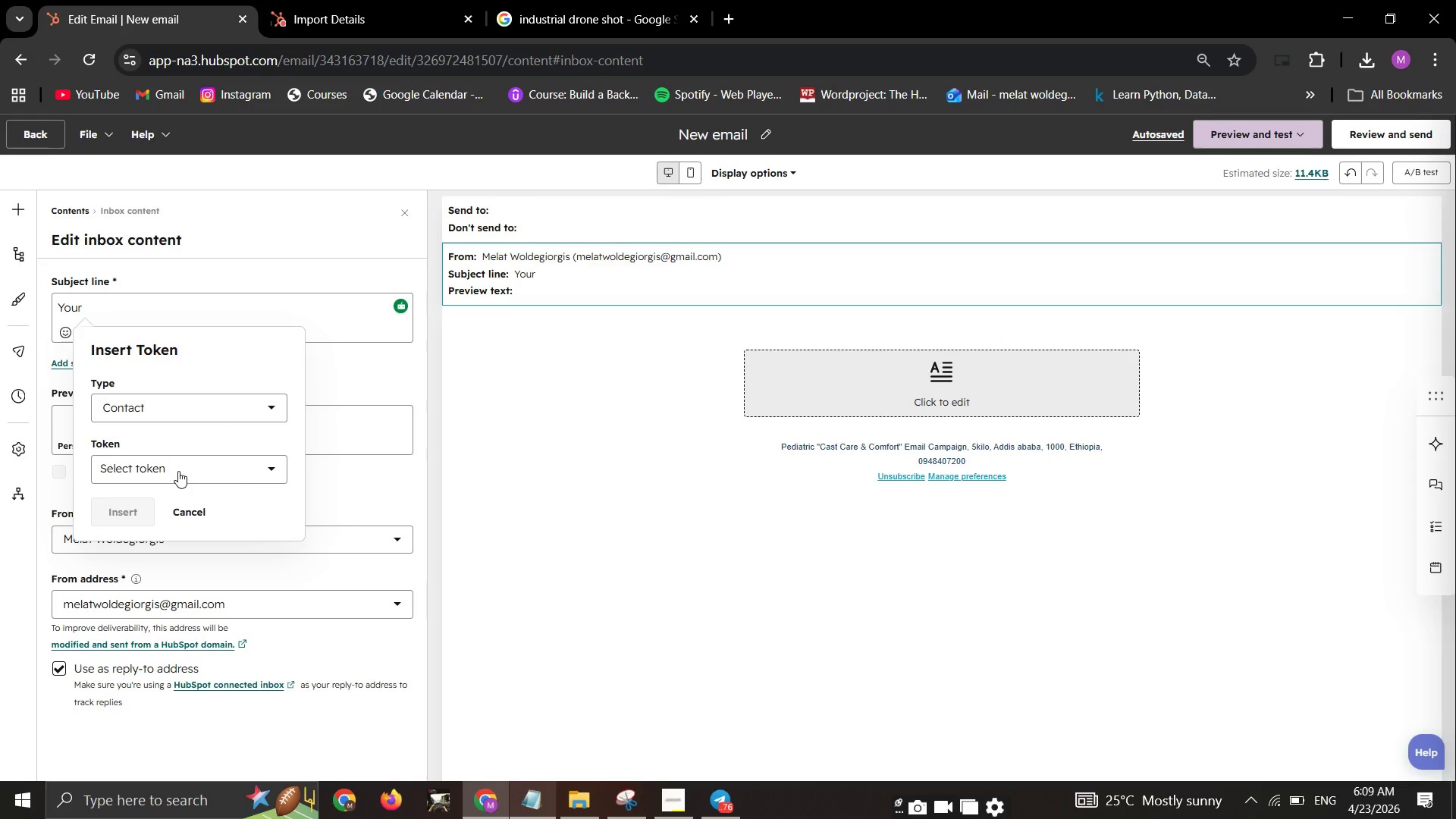 
left_click([178, 471])
 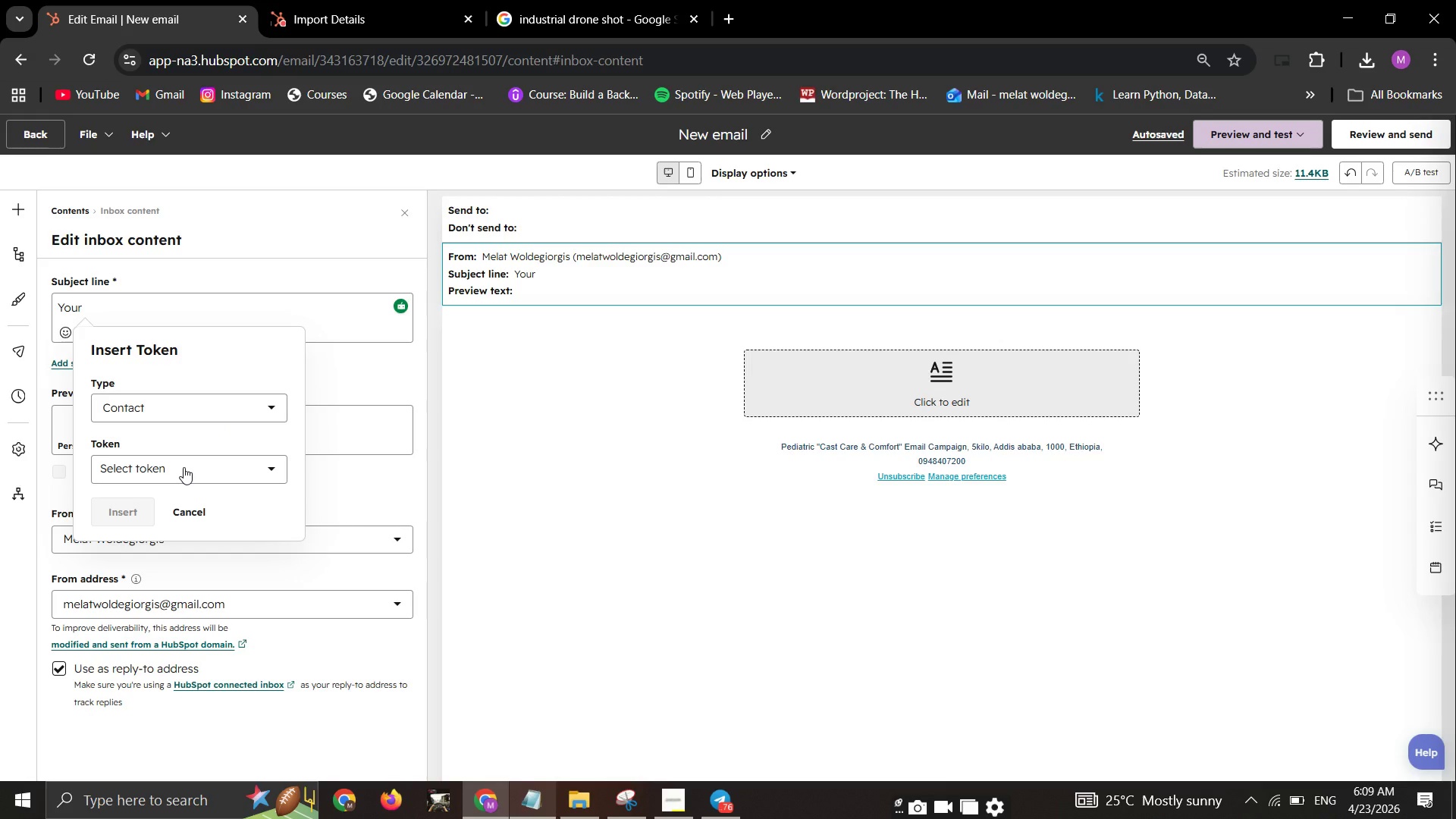 
left_click([184, 467])
 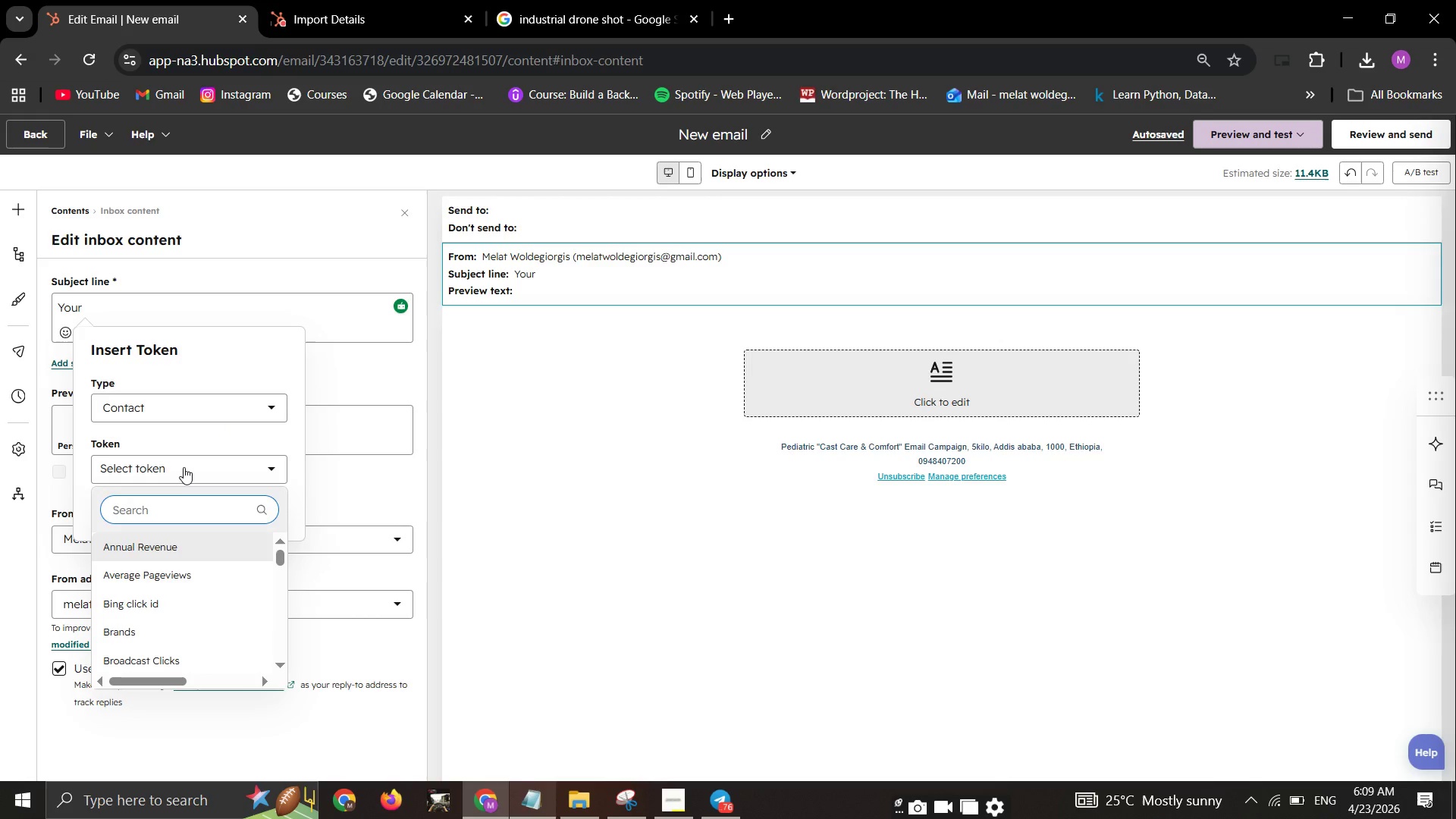 
type(name)
 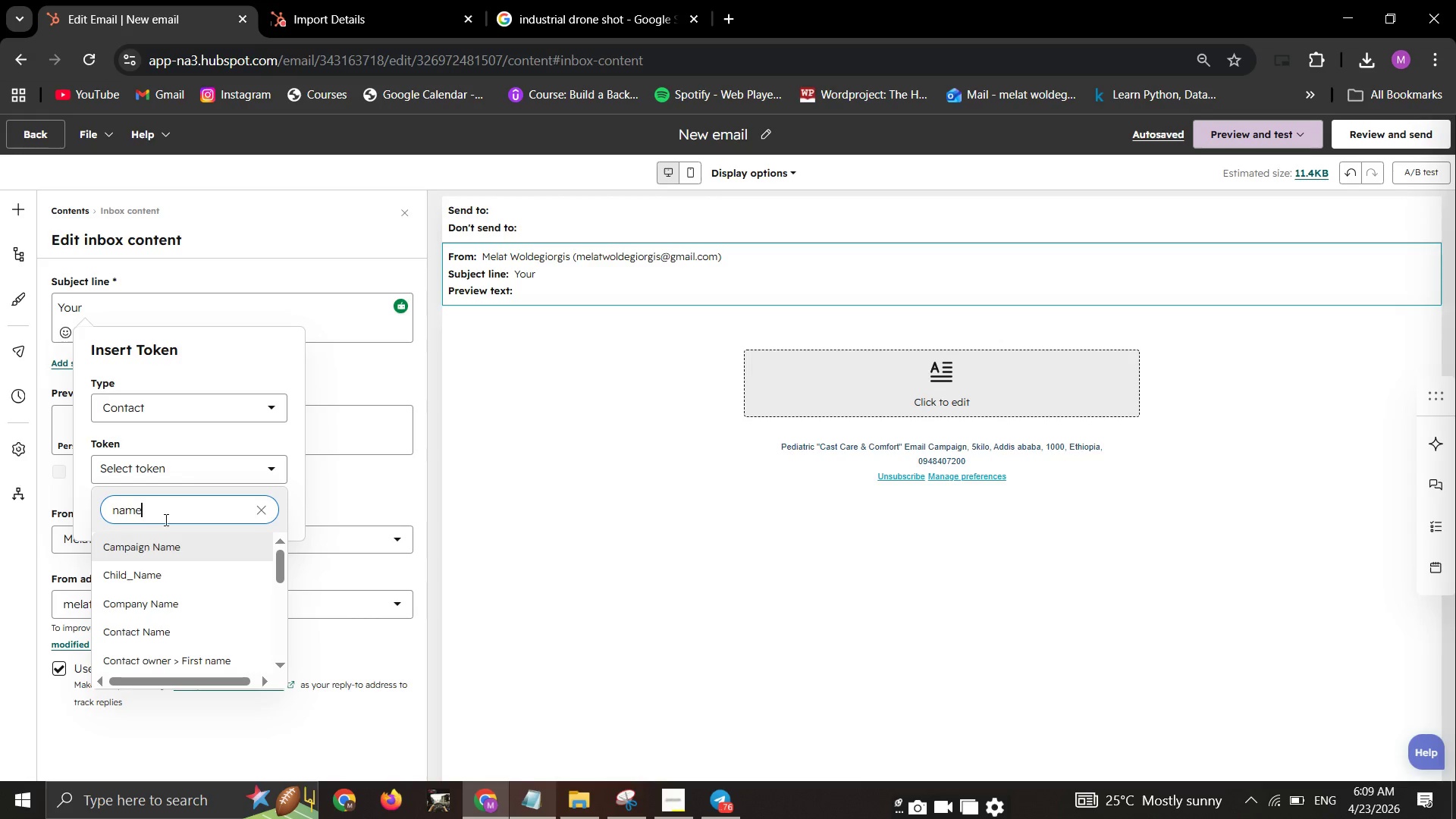 
scroll: coordinate [140, 617], scroll_direction: down, amount: 2.0
 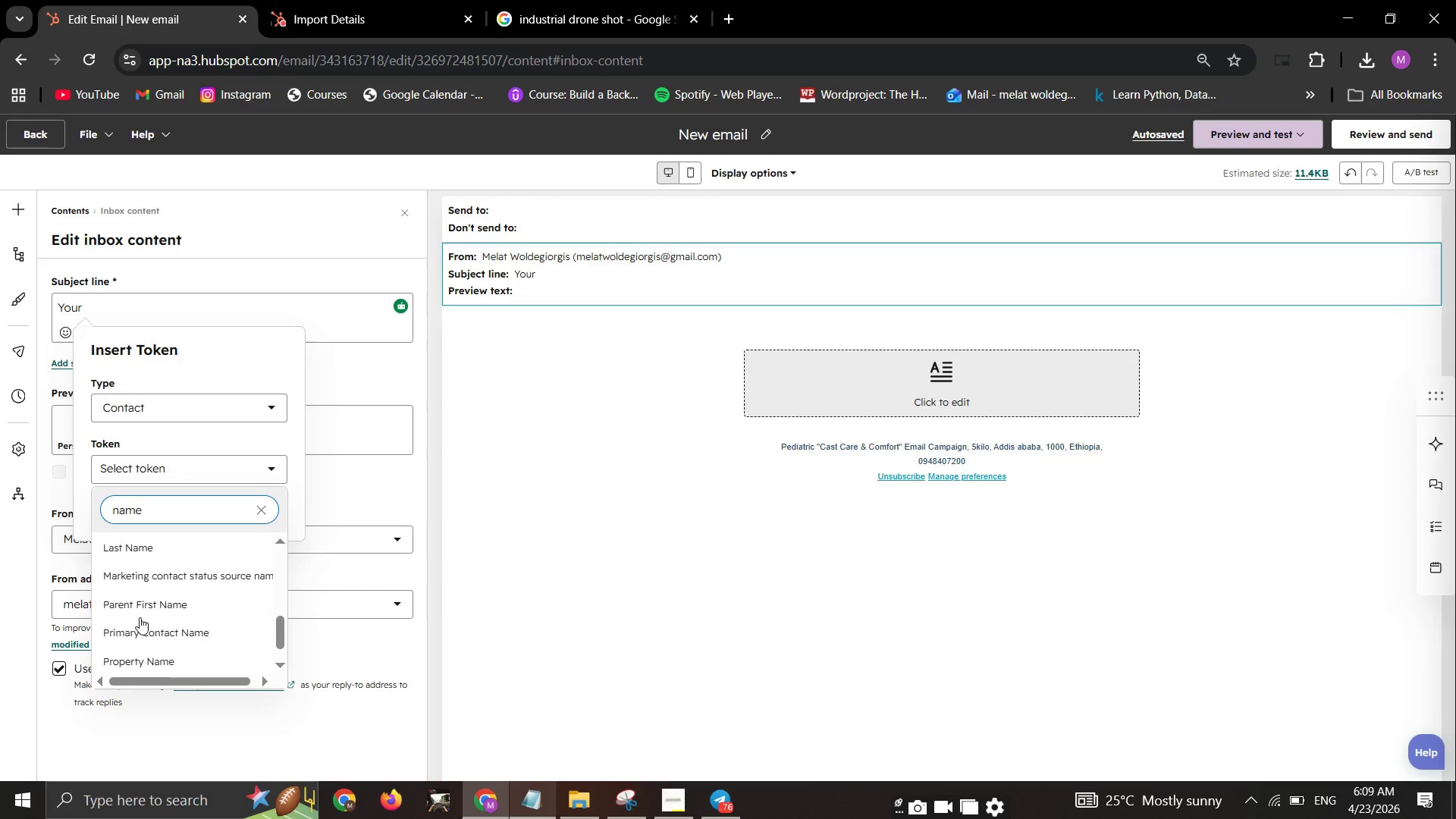 
scroll: coordinate [140, 617], scroll_direction: up, amount: 1.0
 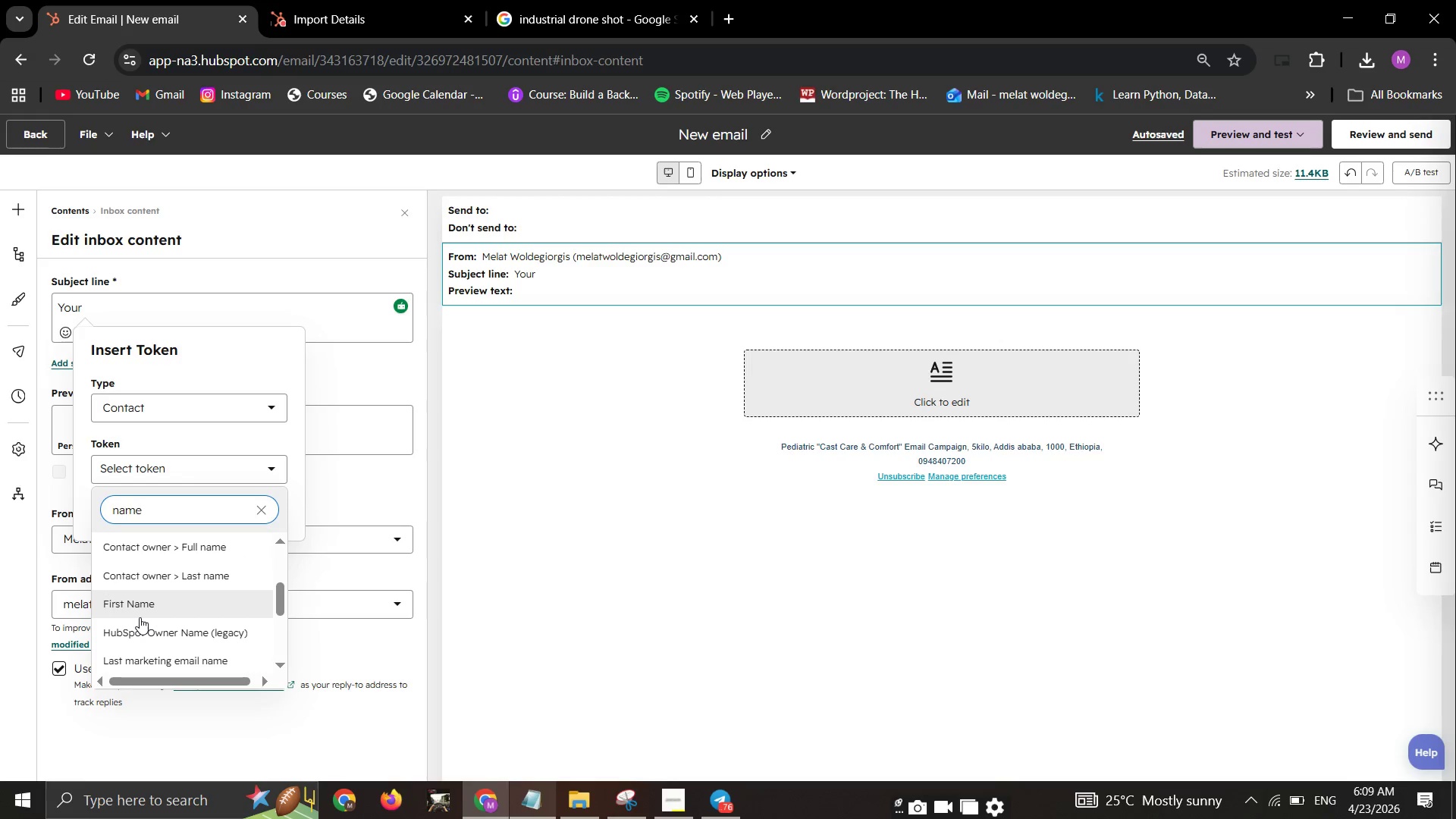 
scroll: coordinate [140, 617], scroll_direction: down, amount: 1.0
 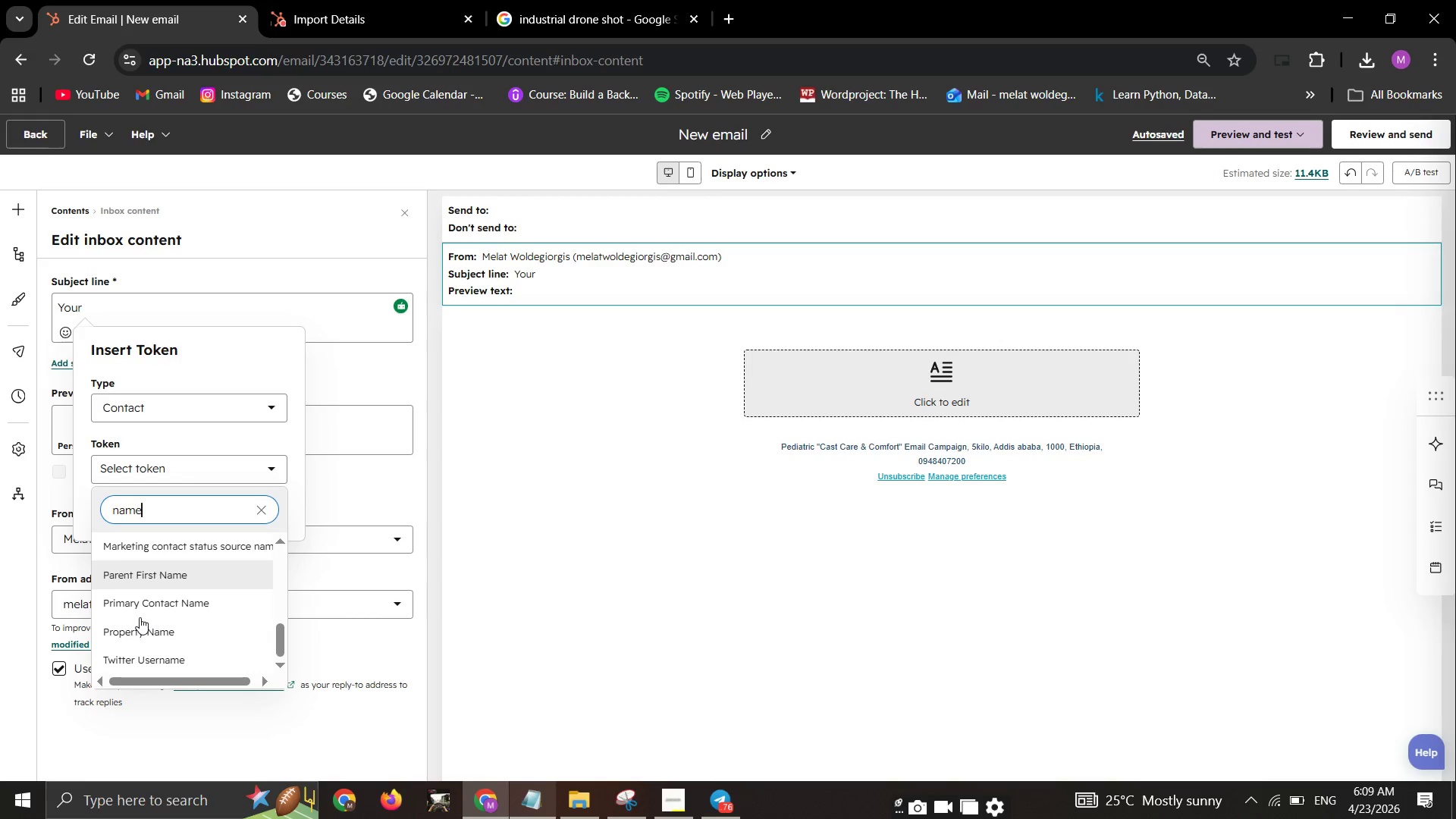 
scroll: coordinate [140, 617], scroll_direction: none, amount: 0.0
 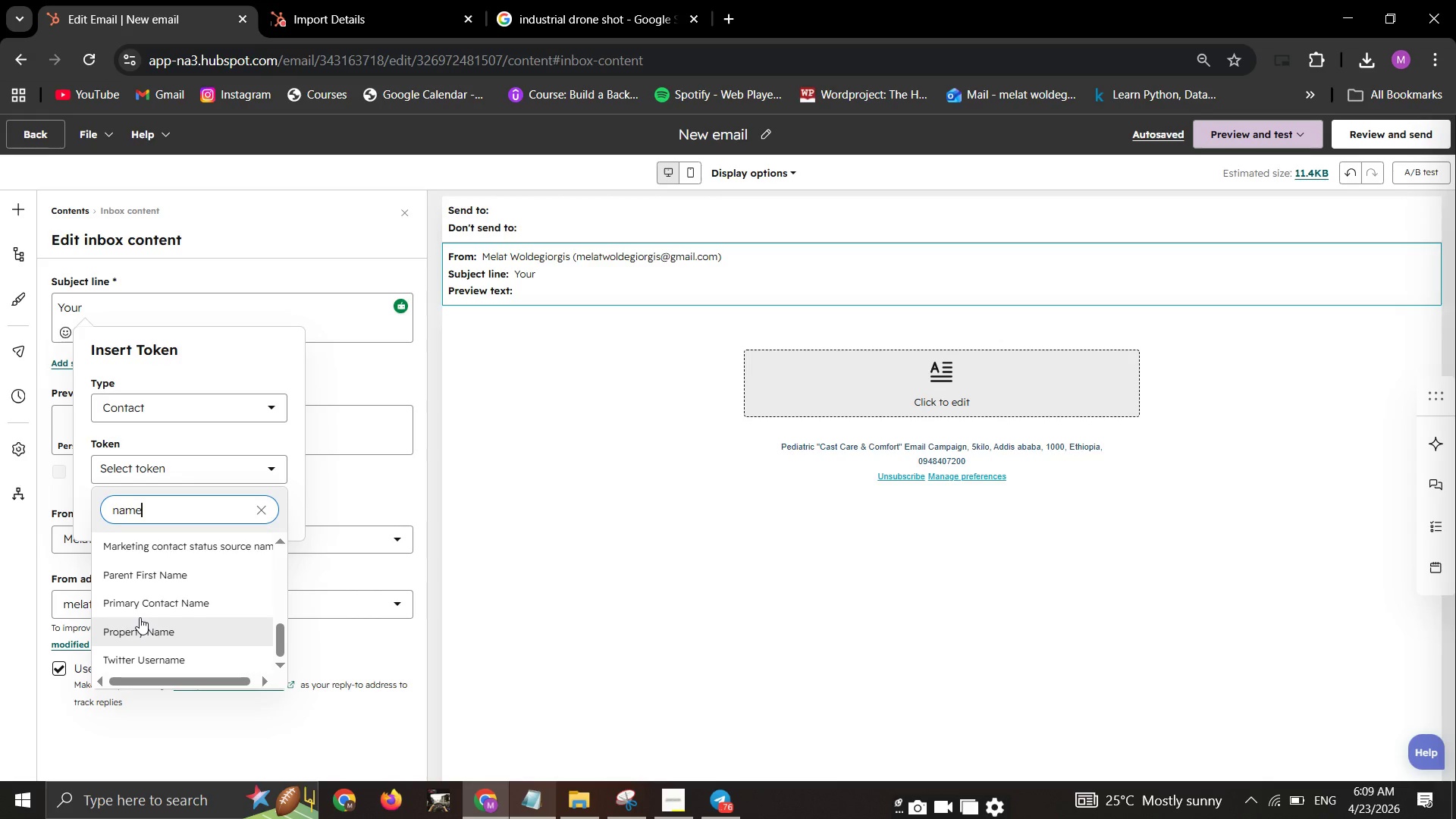 
scroll: coordinate [208, 598], scroll_direction: down, amount: 9.0
 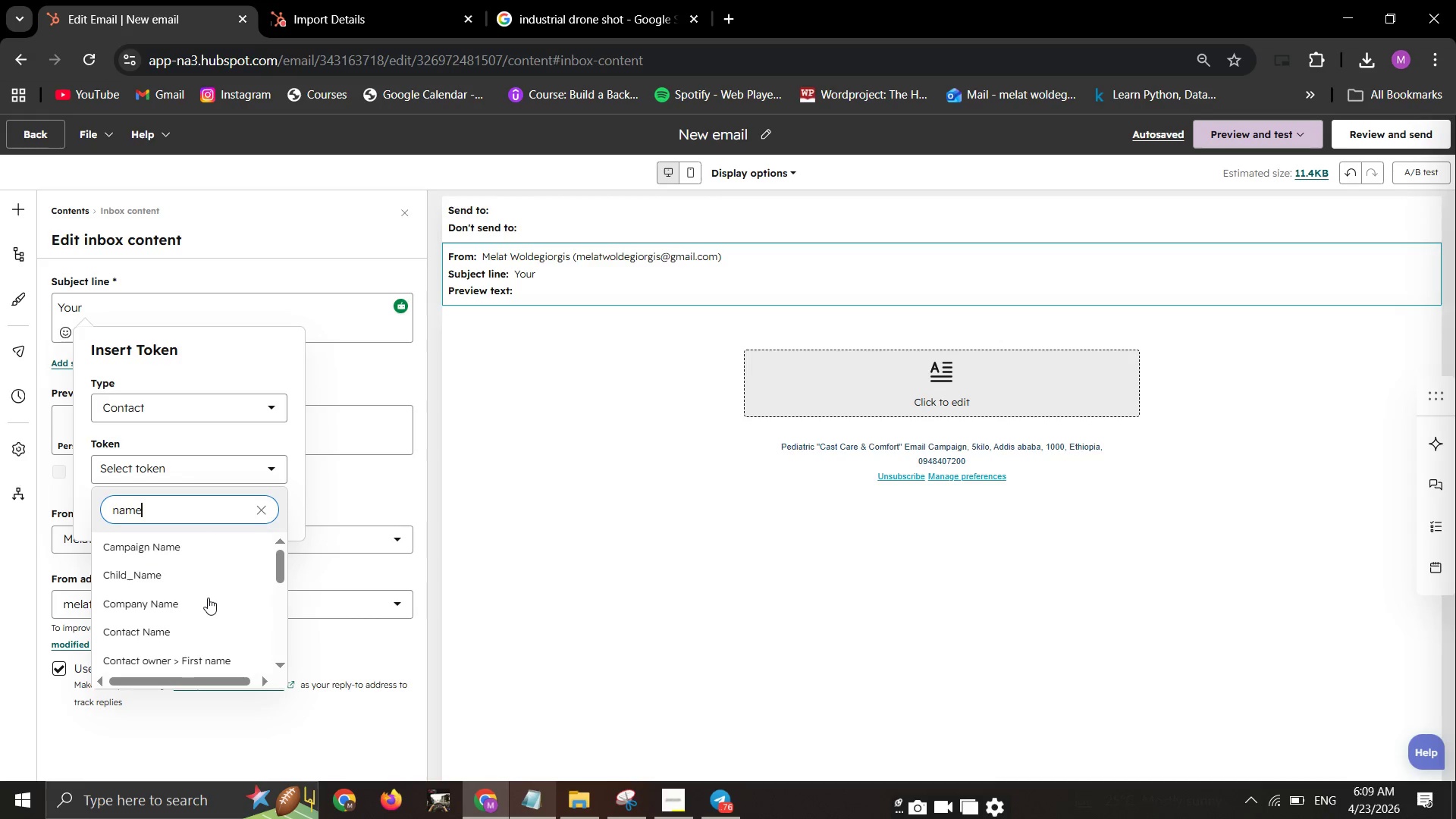 
scroll: coordinate [208, 598], scroll_direction: up, amount: 2.0
 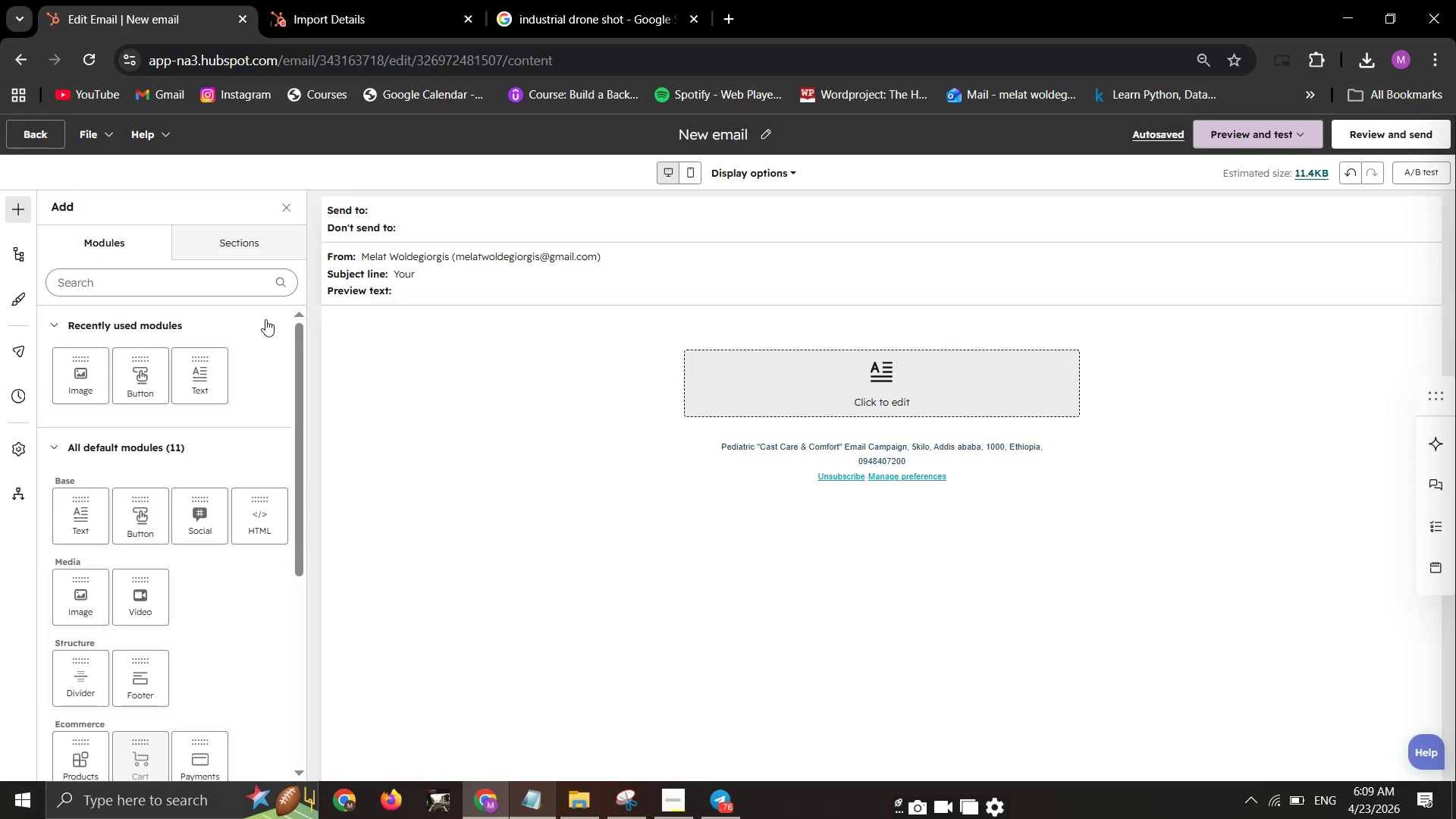 
left_click([465, 286])
 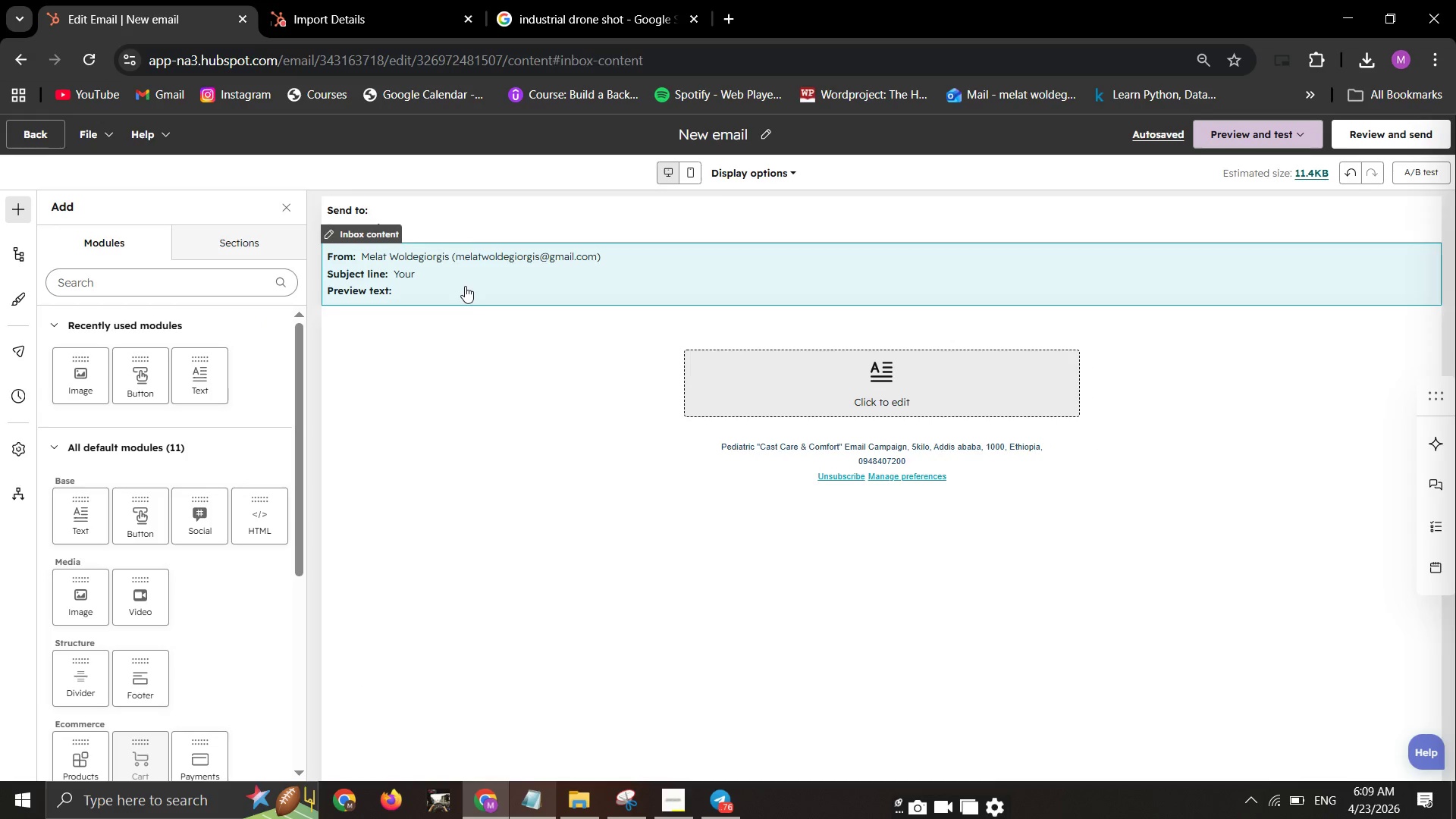 
left_click([465, 286])
 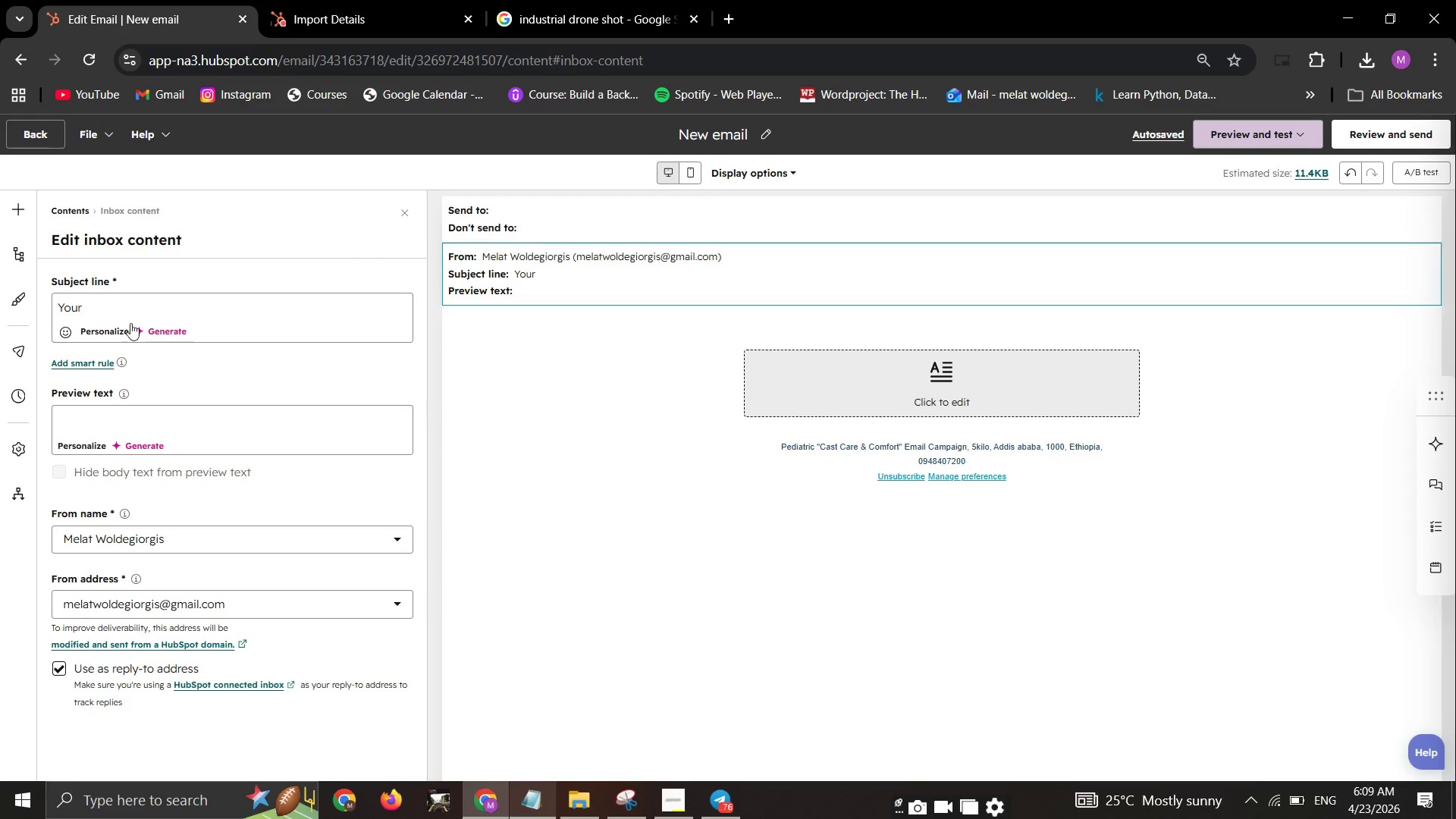 
left_click([109, 333])
 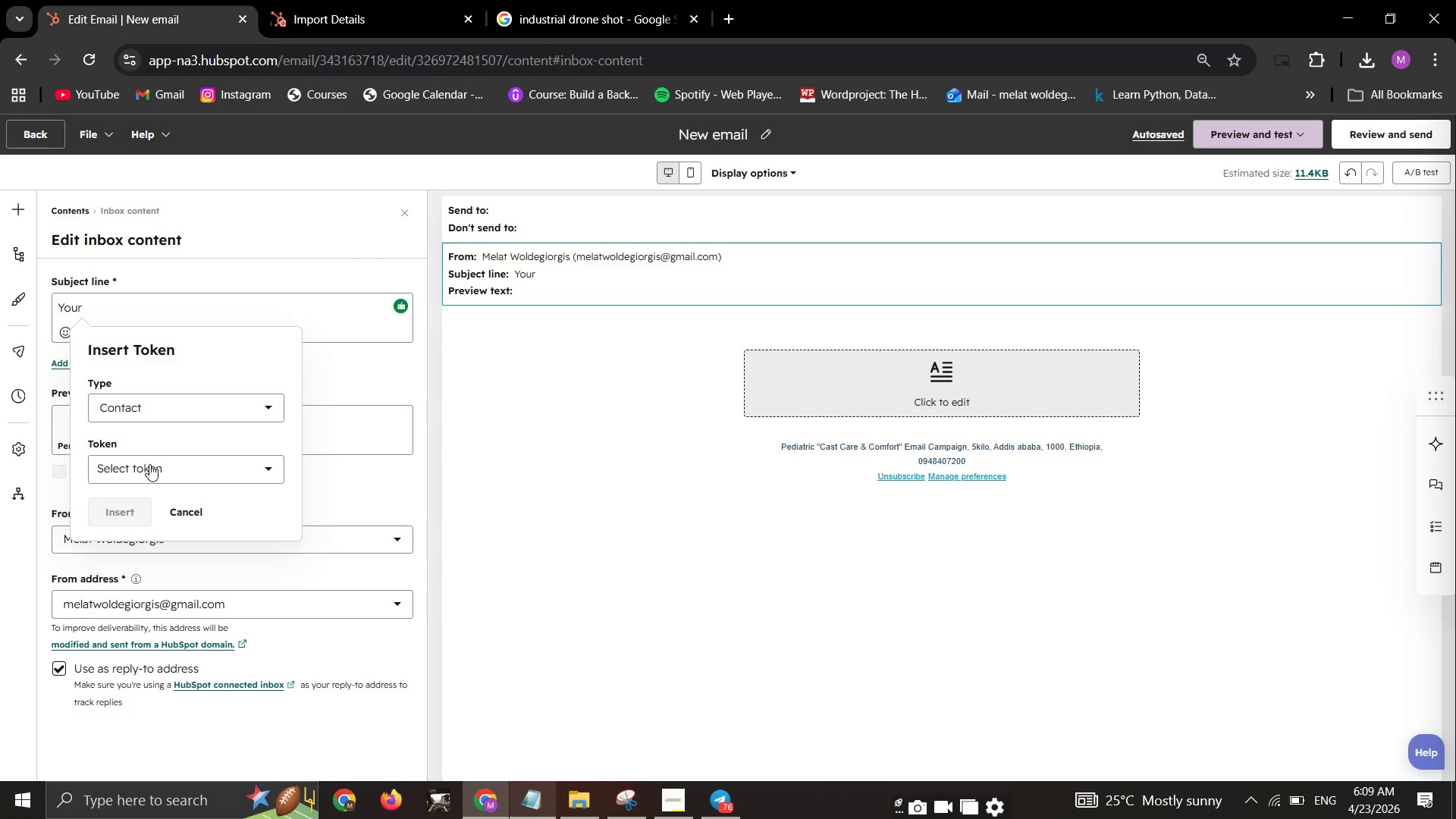 
left_click([184, 463])
 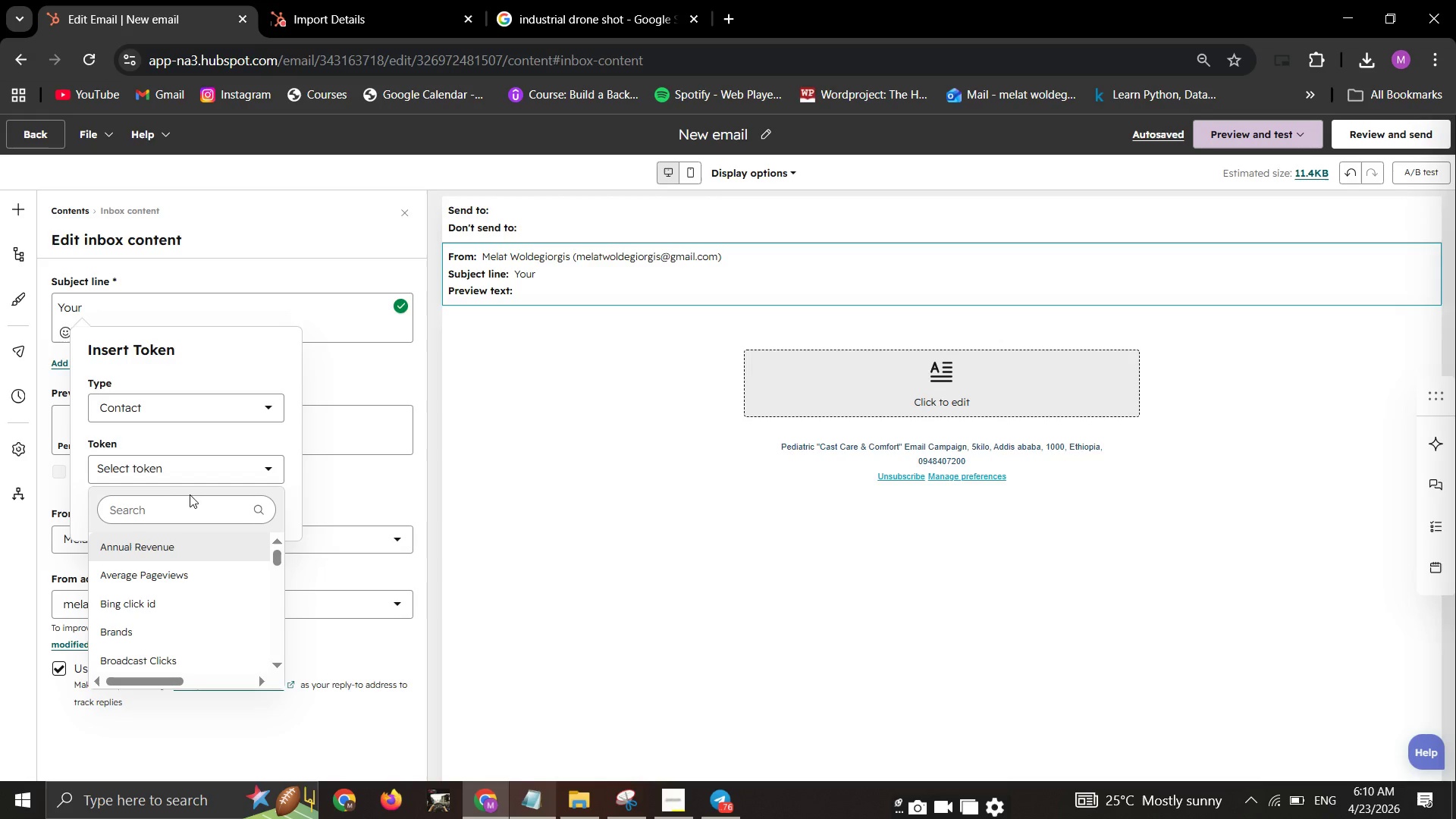 
left_click([168, 505])
 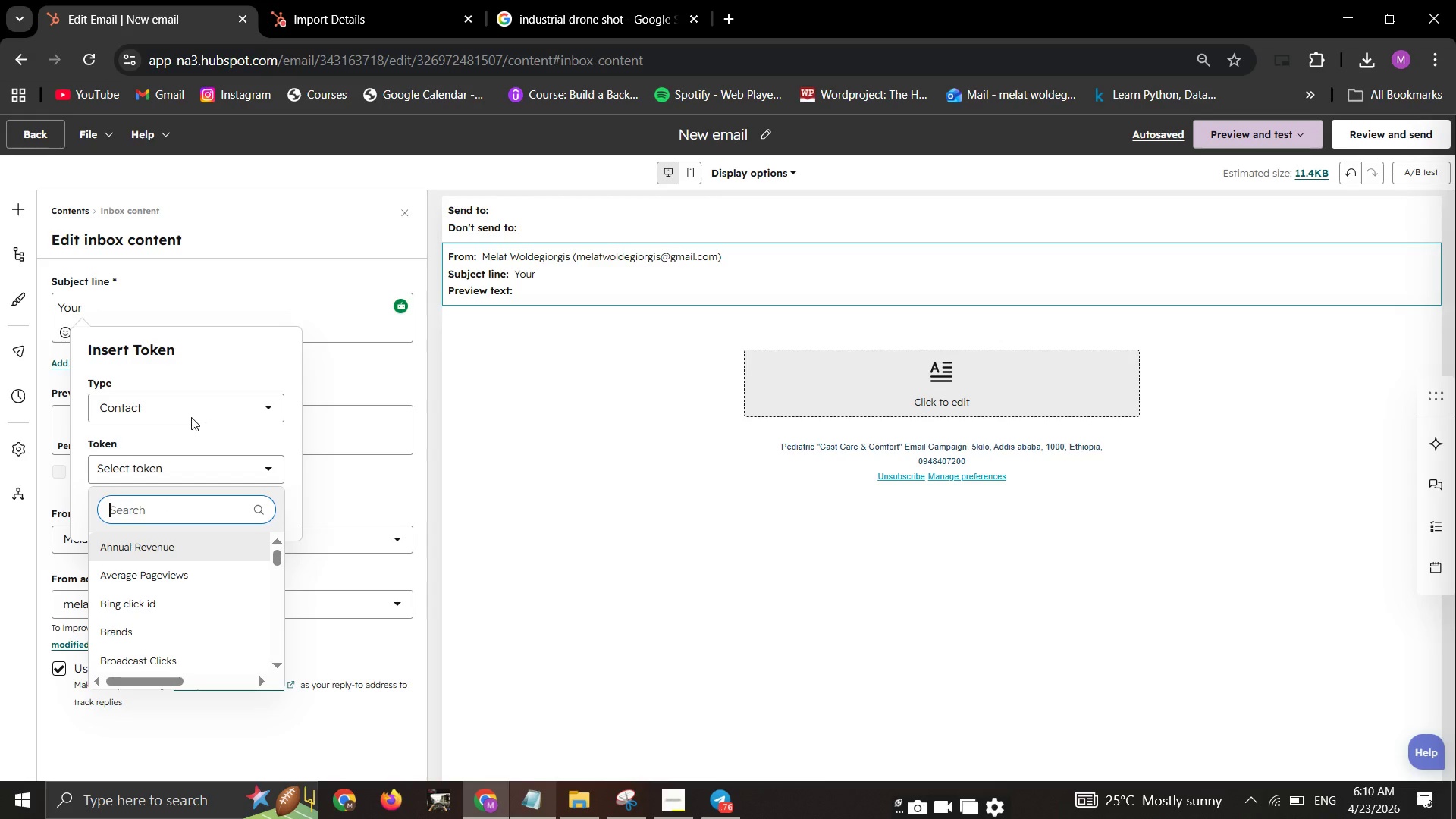 
type(proje)
 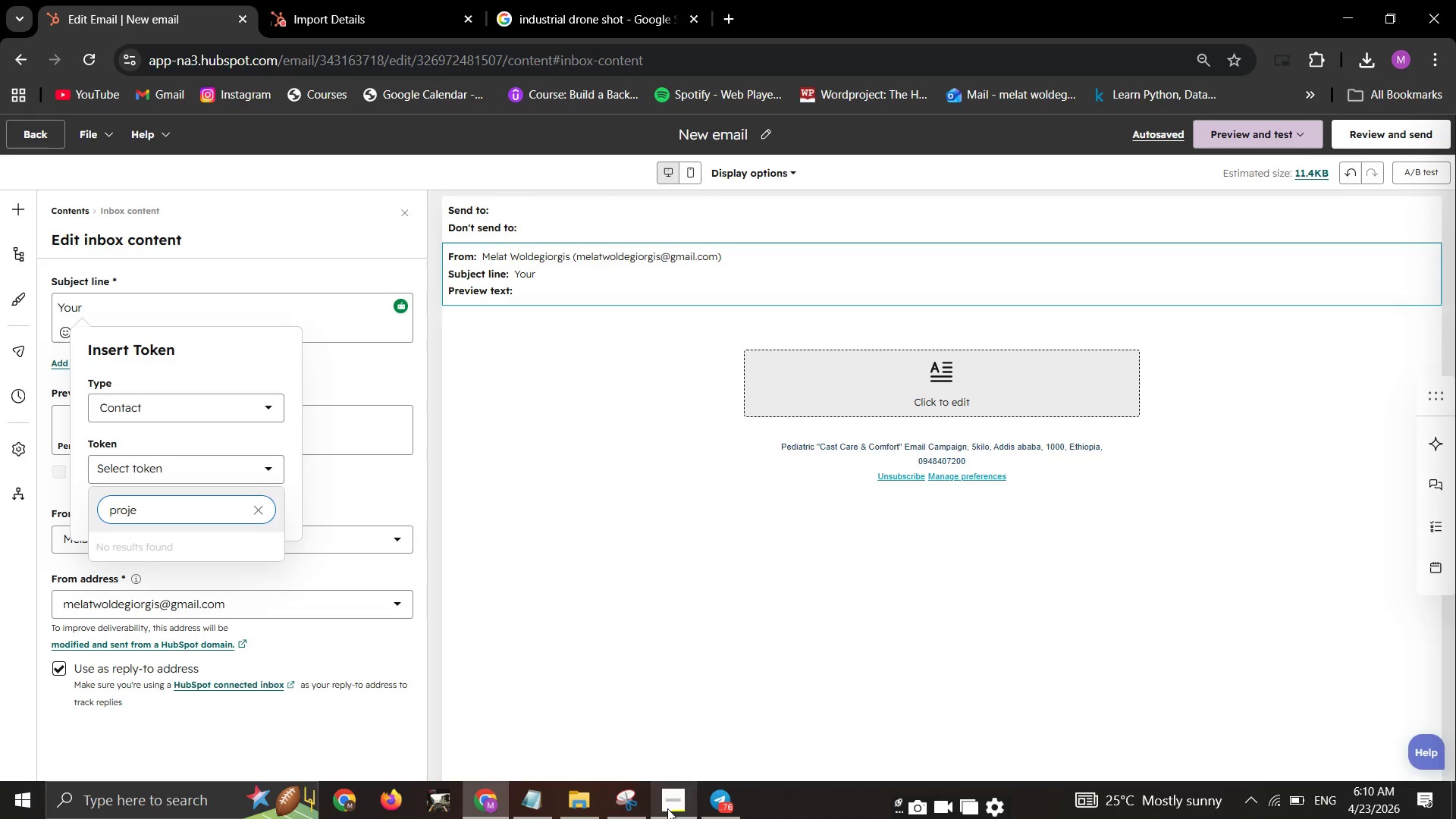 
left_click([538, 792])
 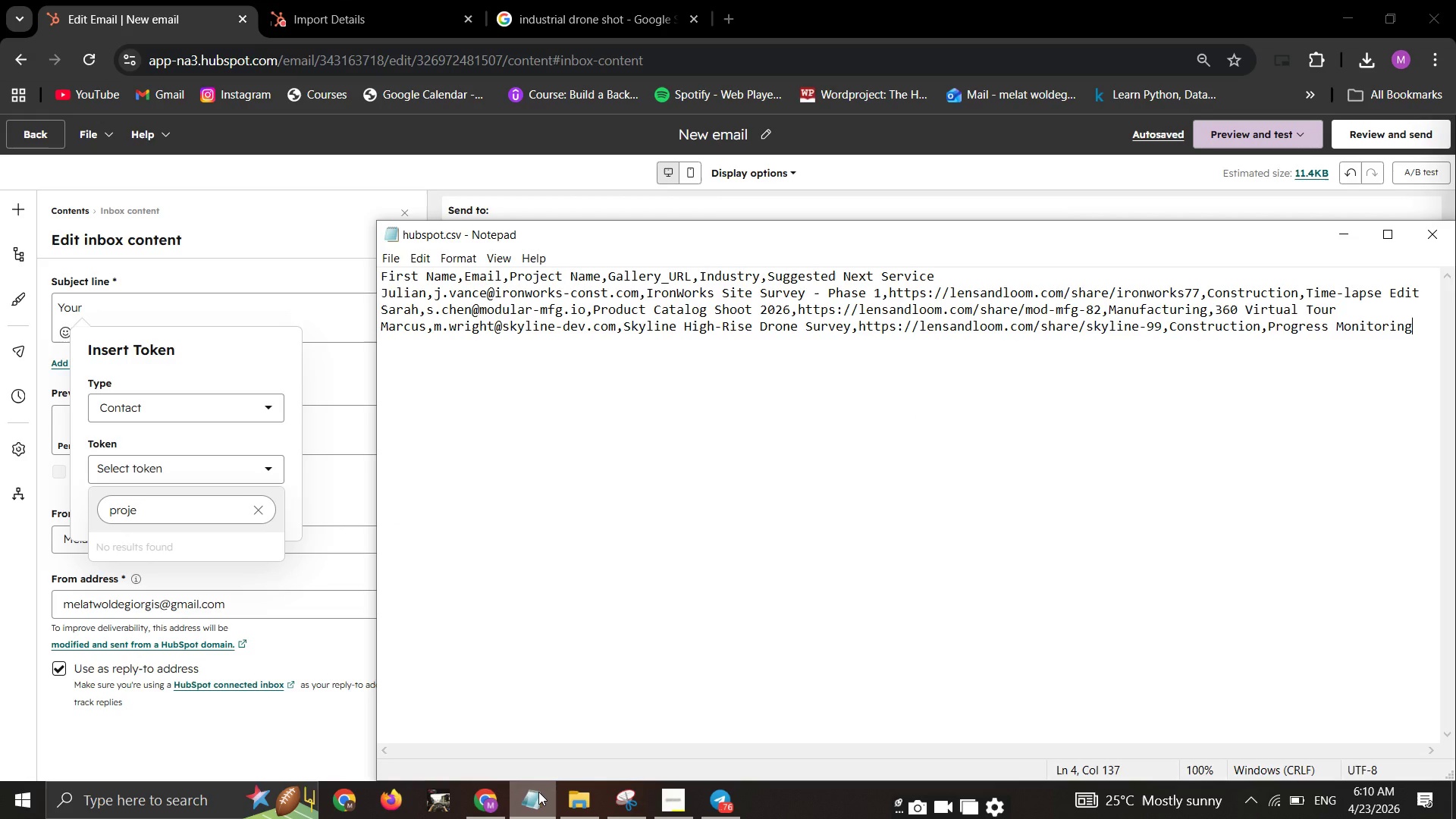 
left_click([538, 792])
 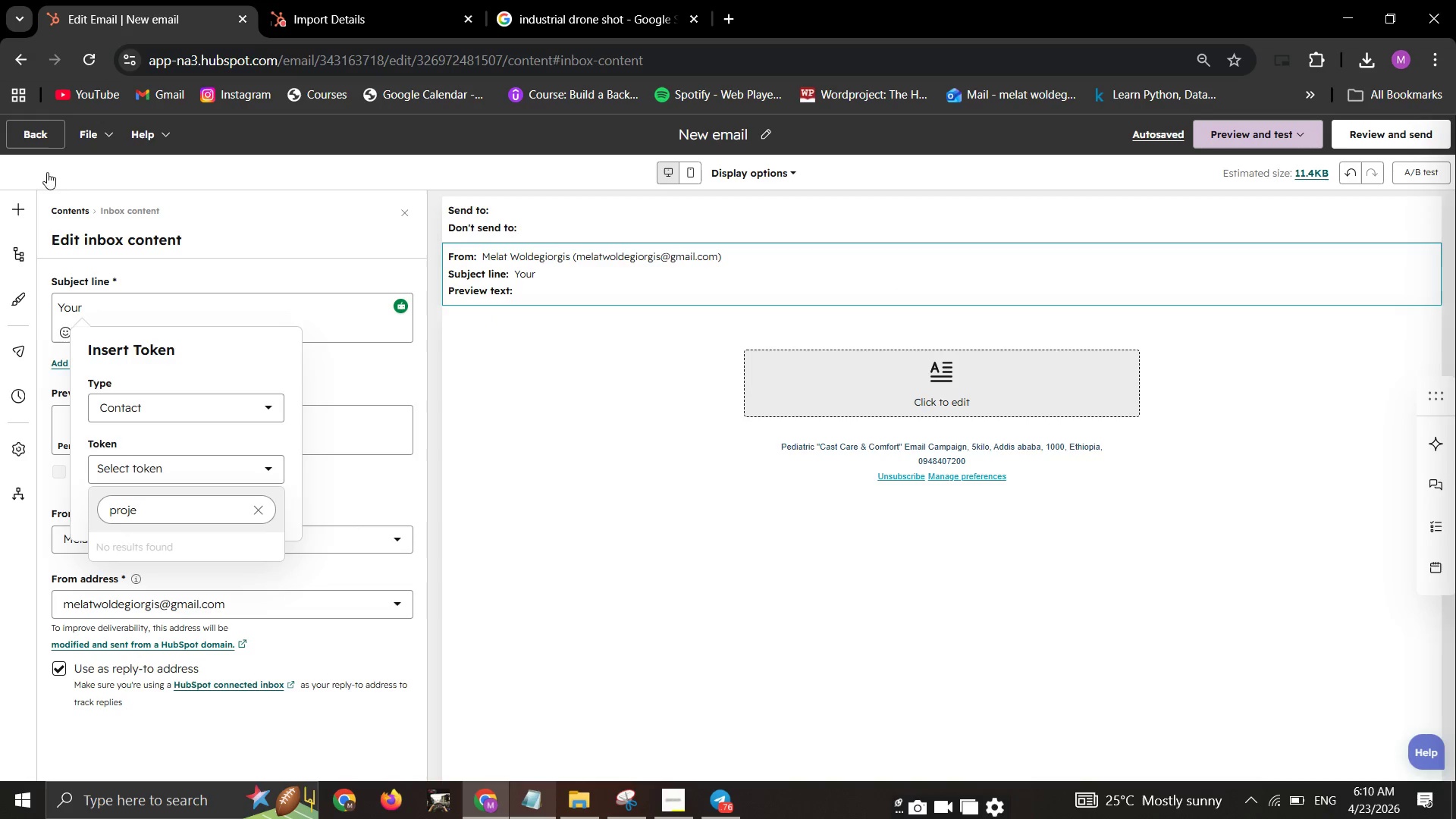 
left_click([44, 143])
 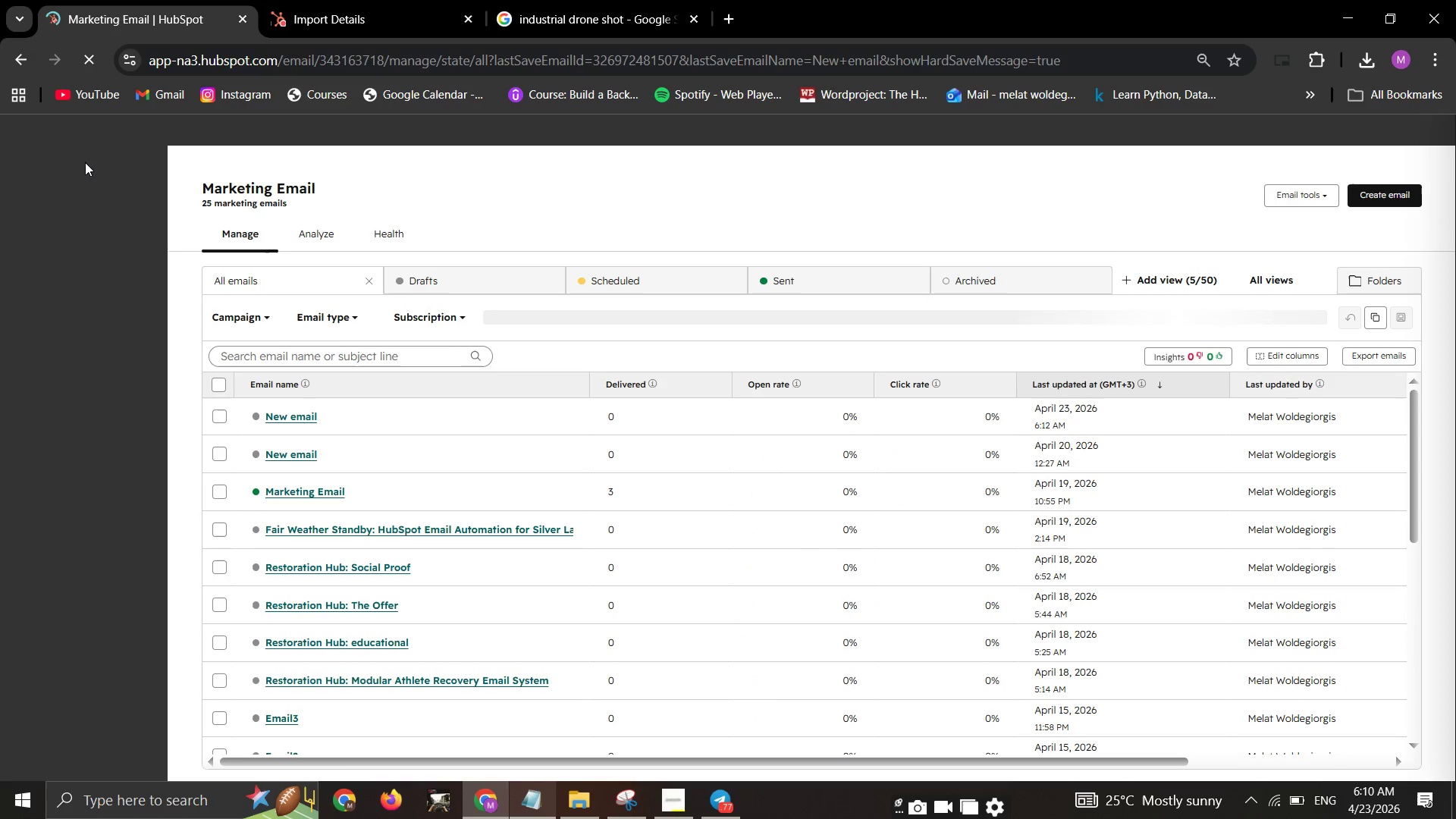 
wait(22.02)
 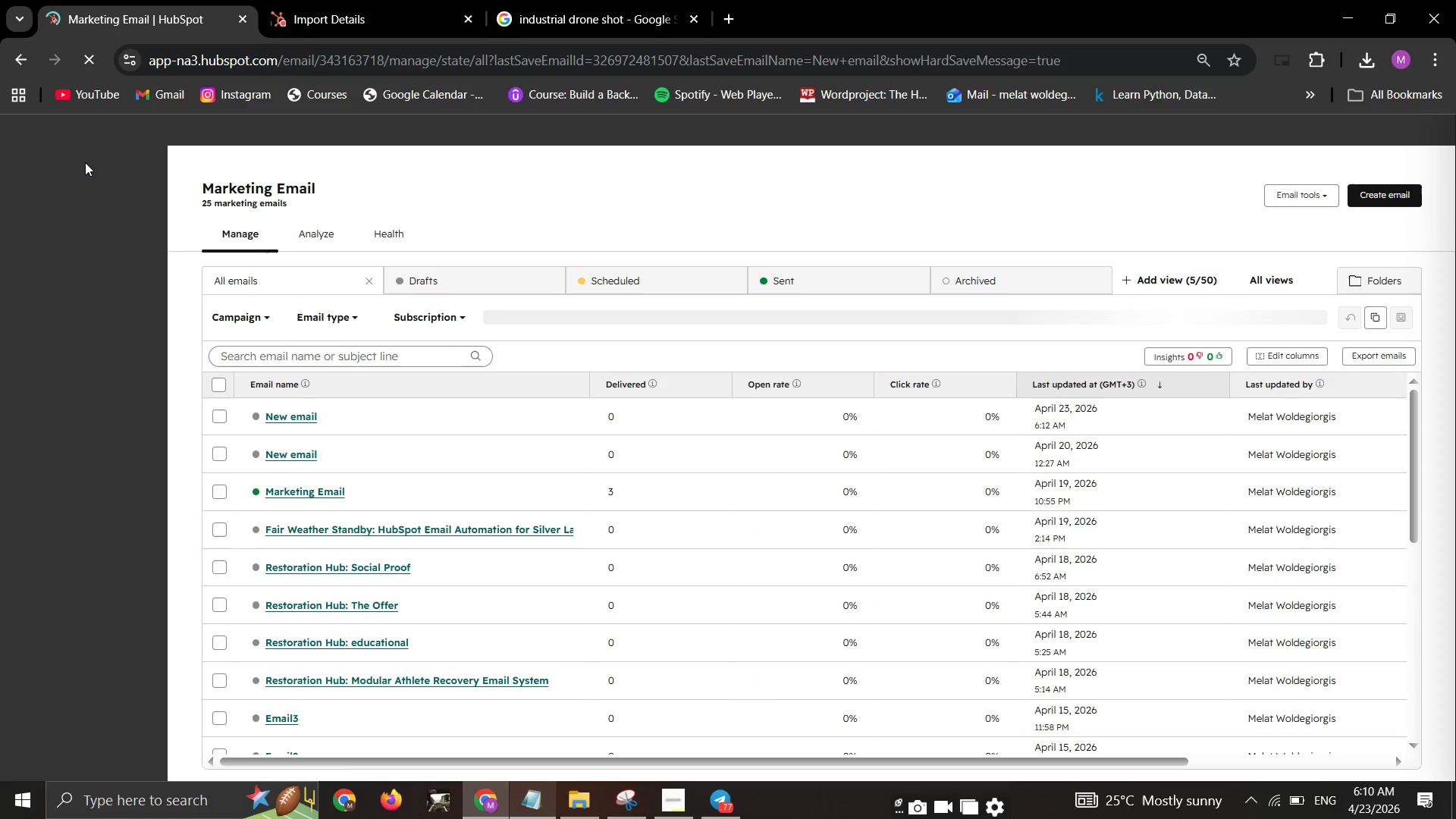 
left_click([281, 416])
 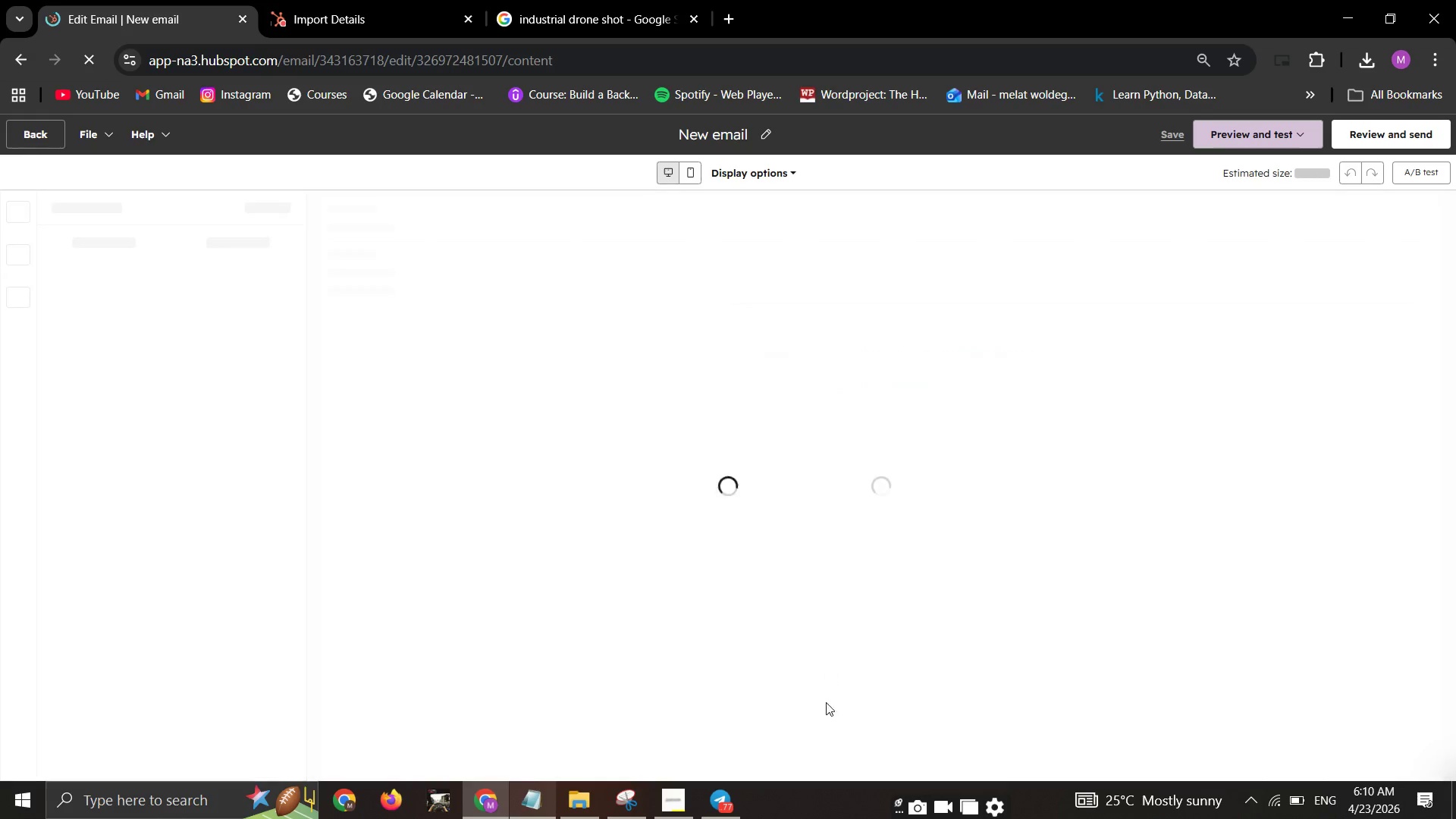 
wait(9.72)
 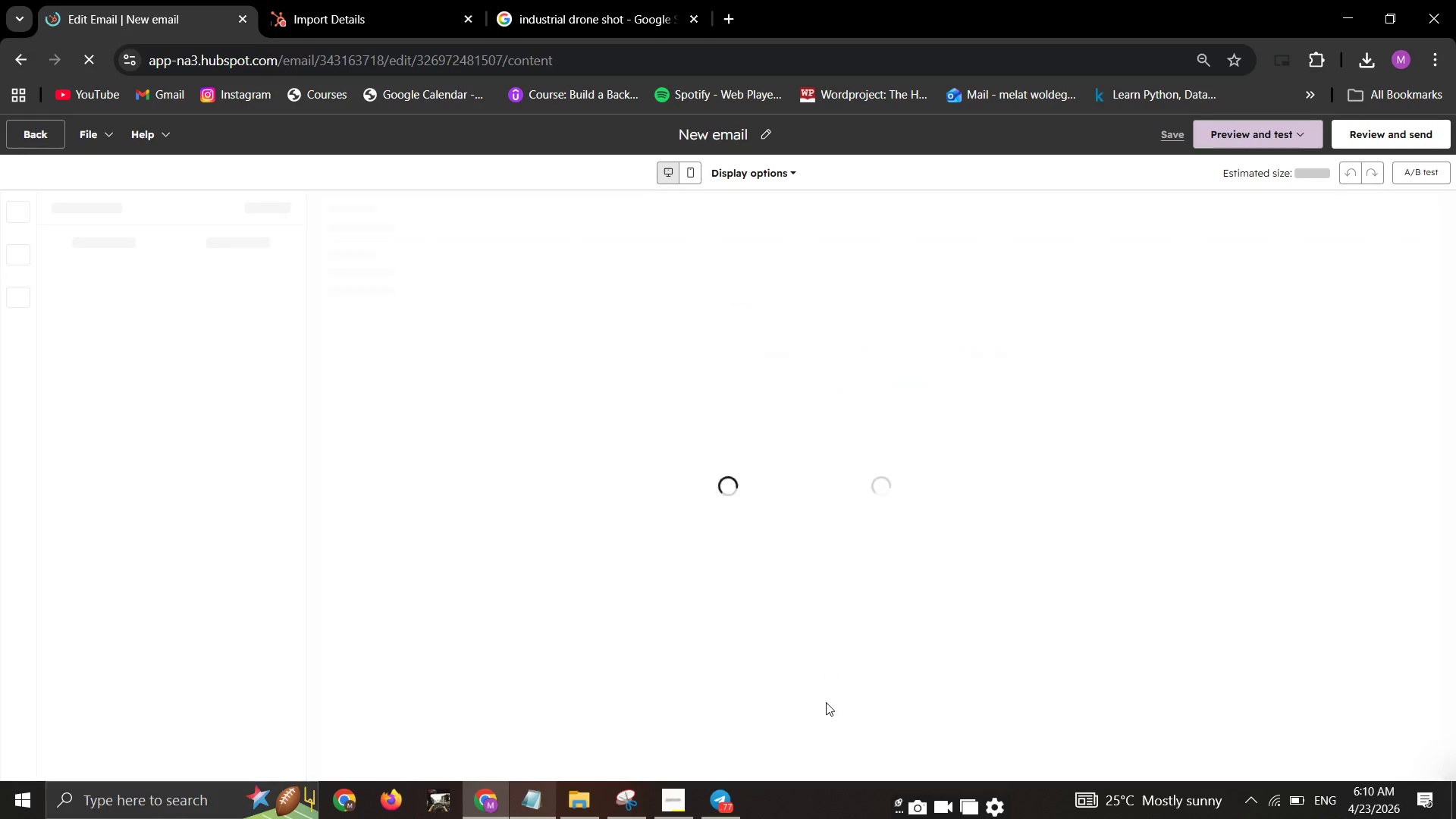 
left_click([489, 292])
 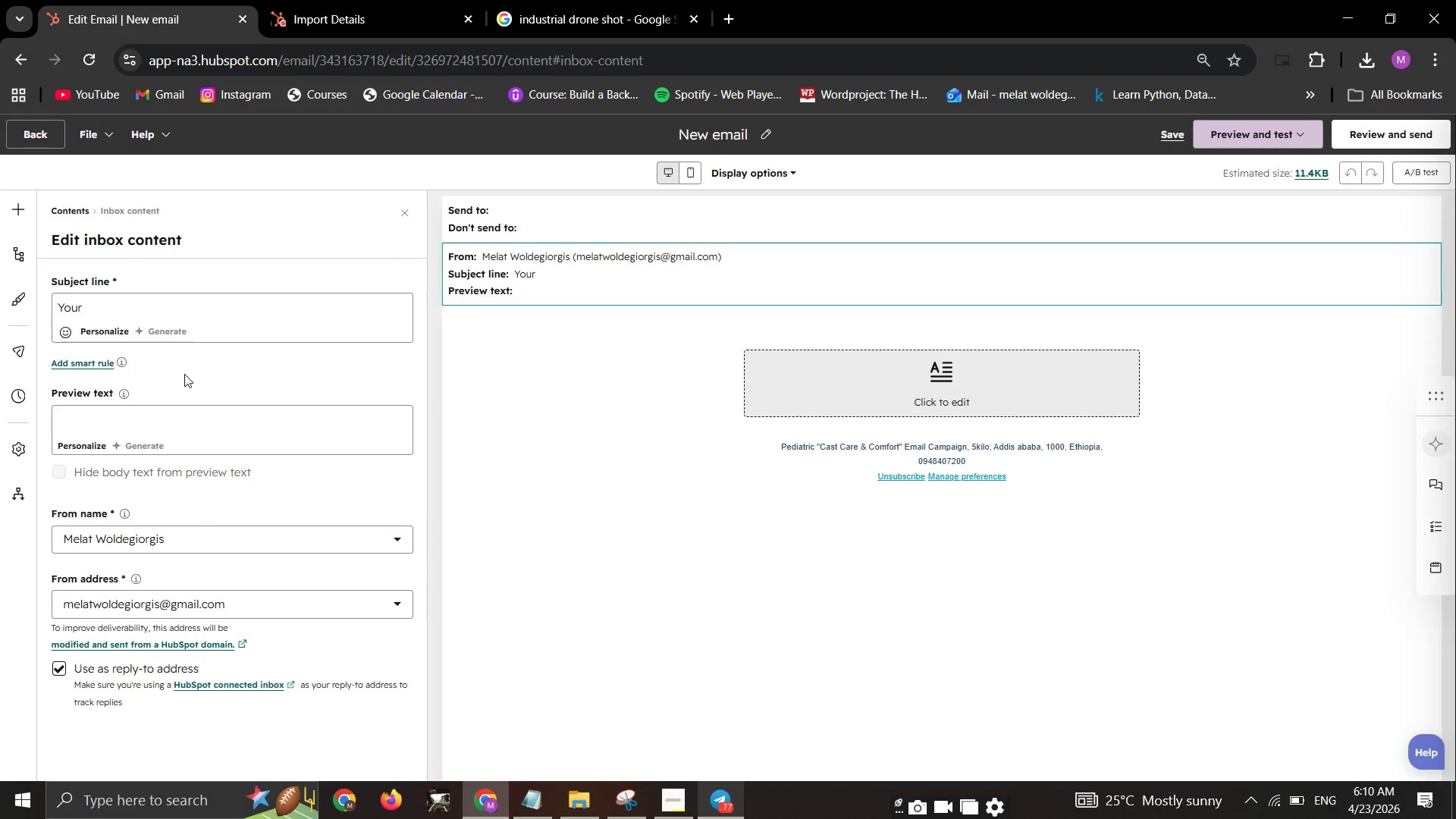 
left_click_drag(start_coordinate=[103, 324], to_coordinate=[105, 335])
 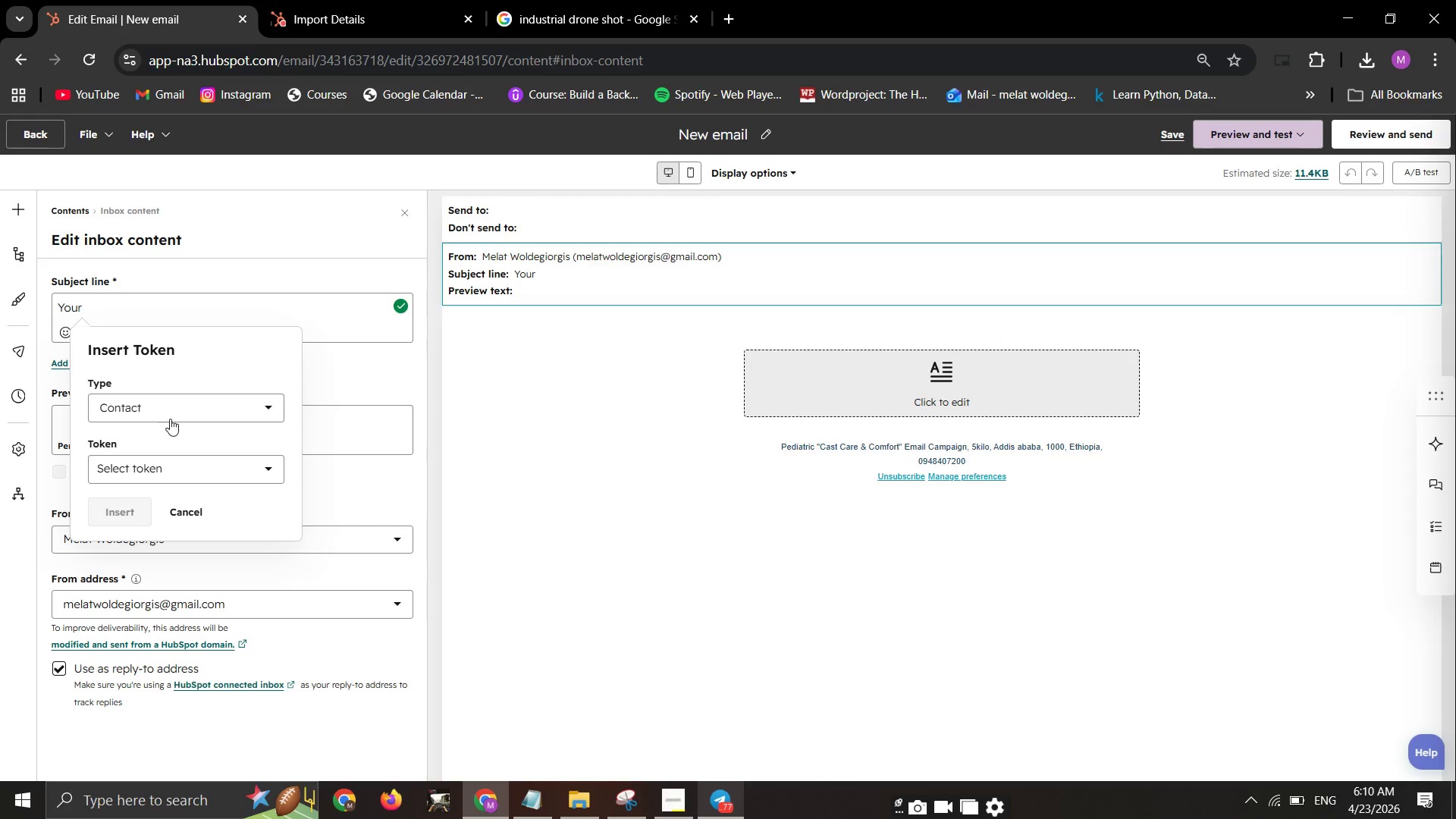 
left_click([155, 472])
 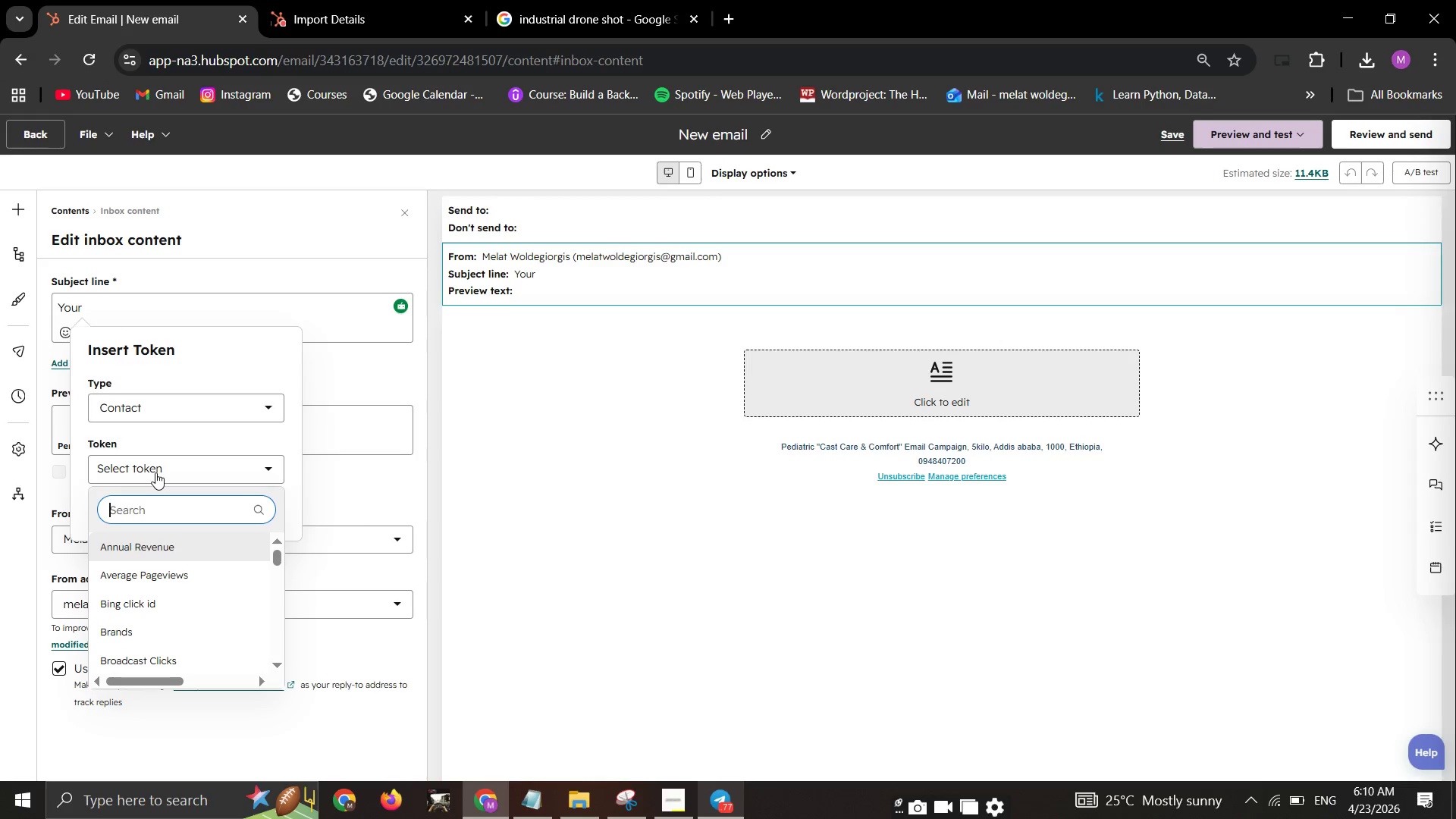 
type(pro)
 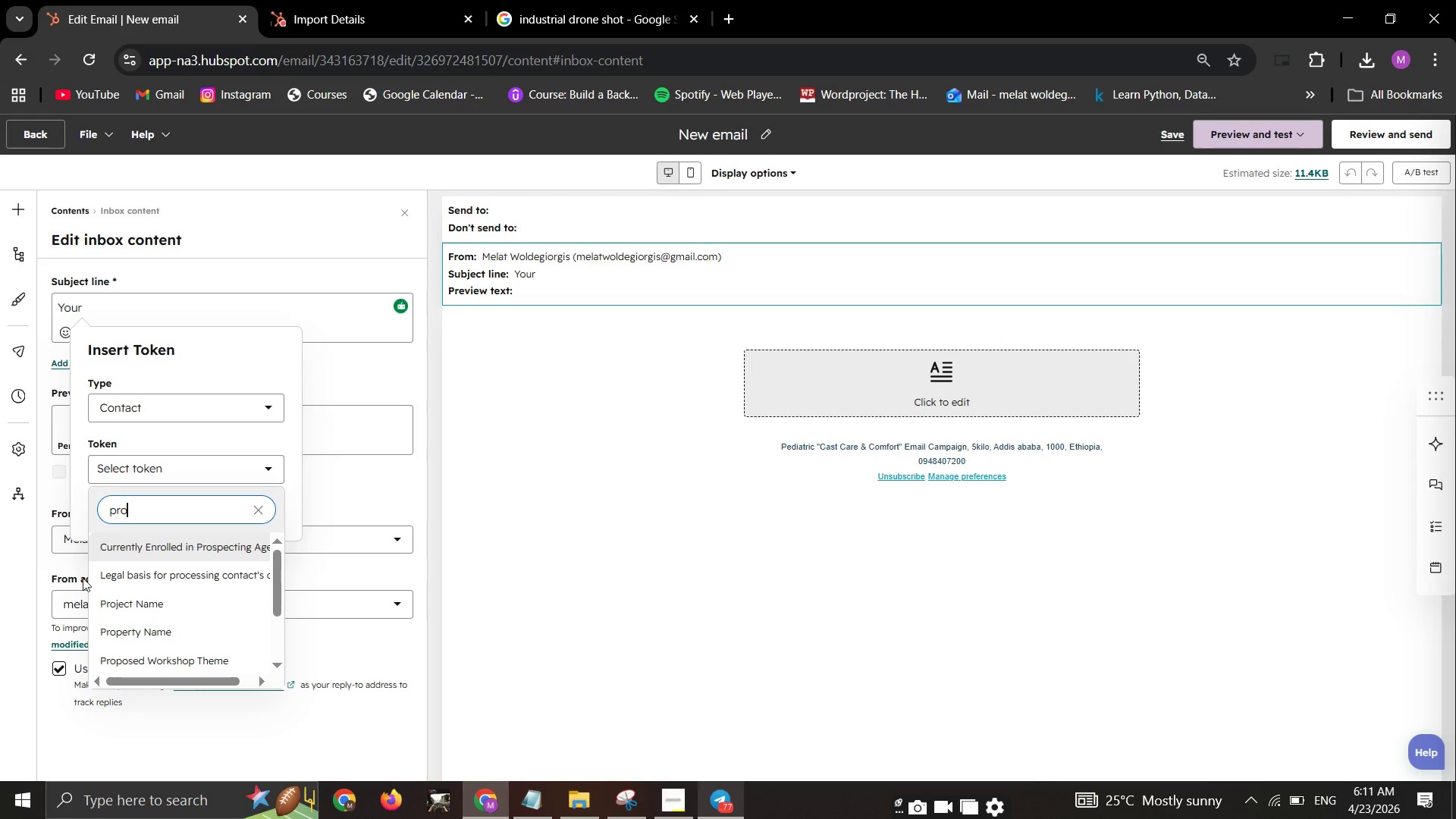 
left_click([127, 596])
 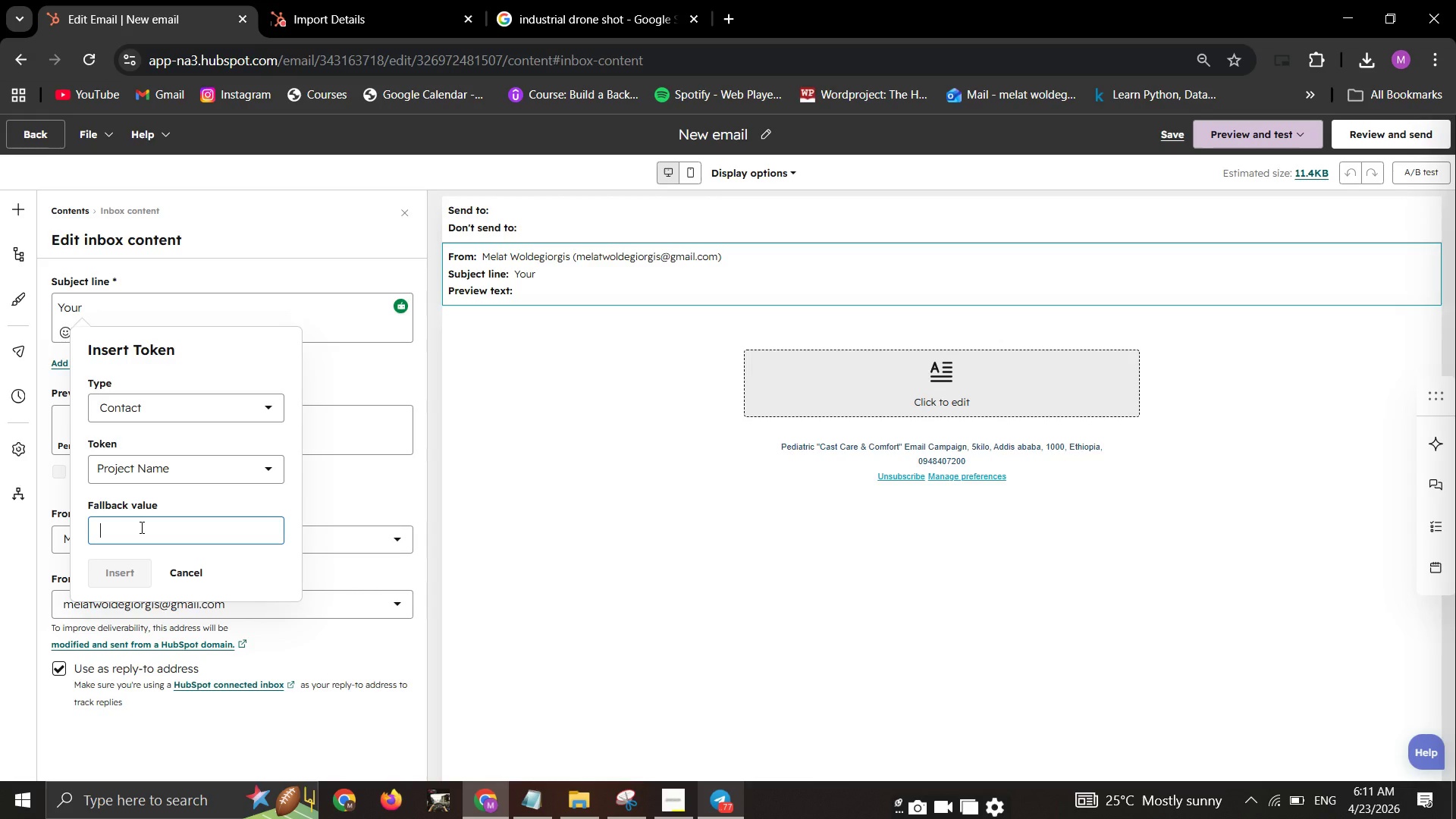 
wait(5.42)
 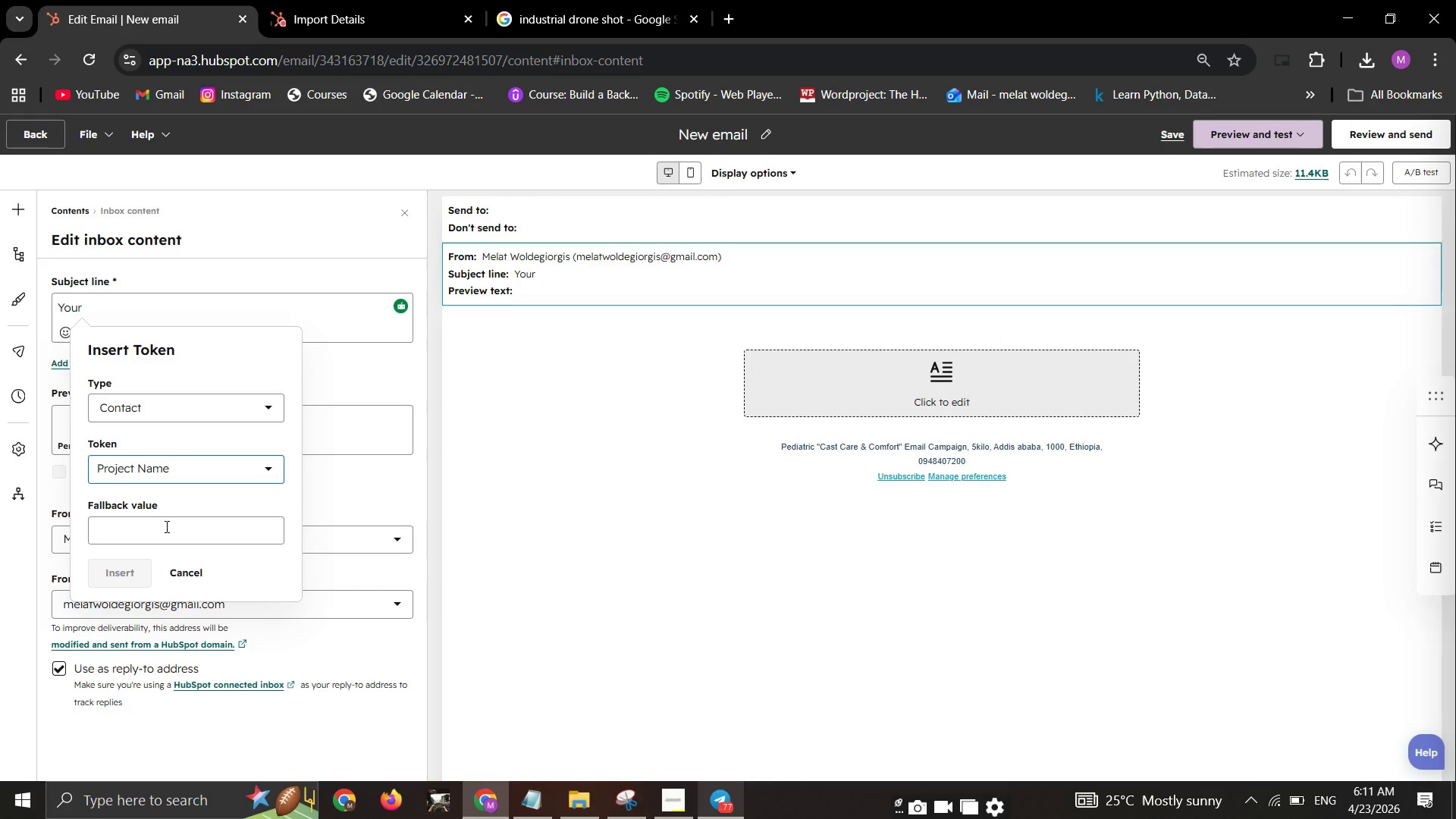 
type(Project)
 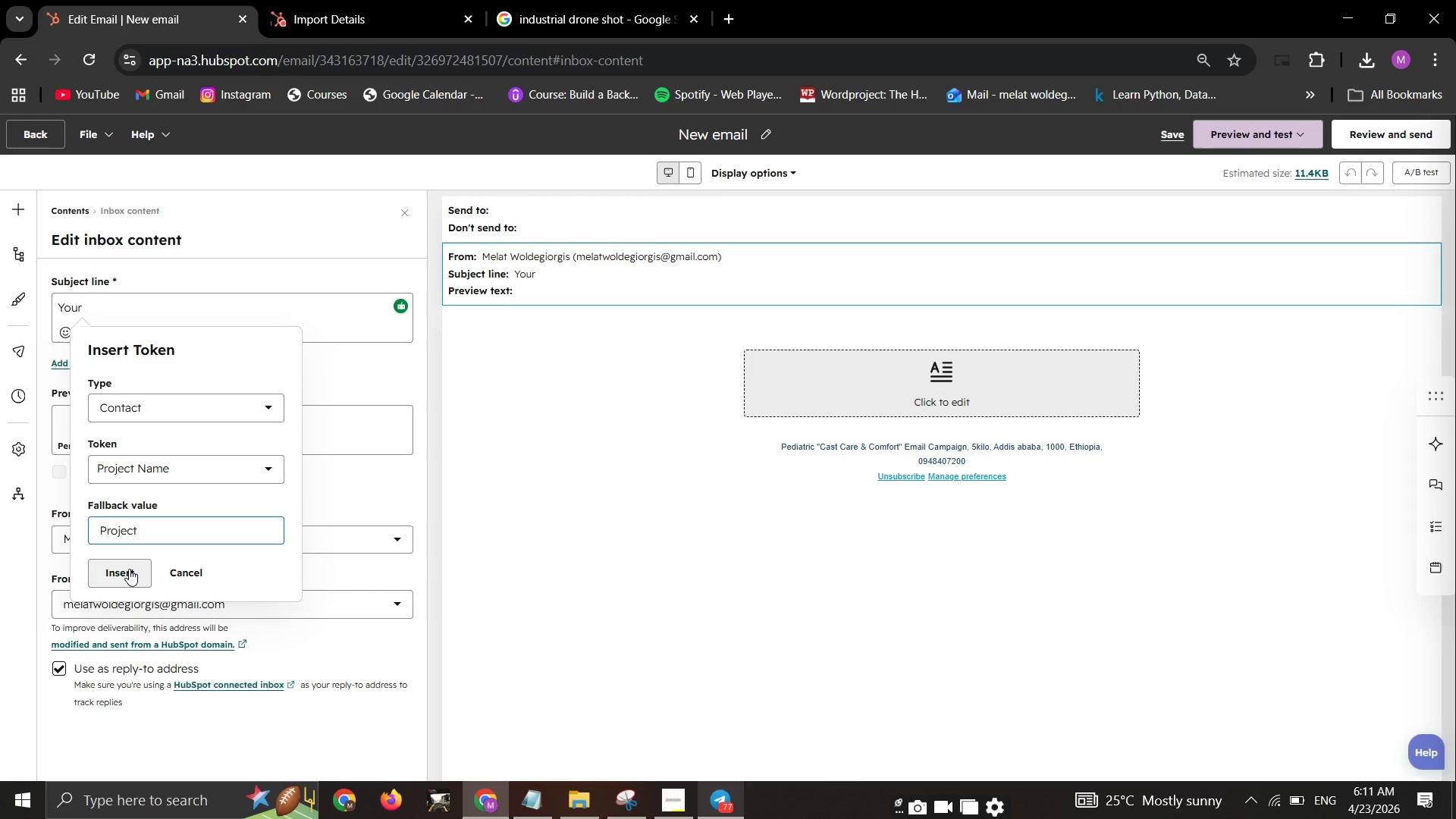 
left_click([129, 569])
 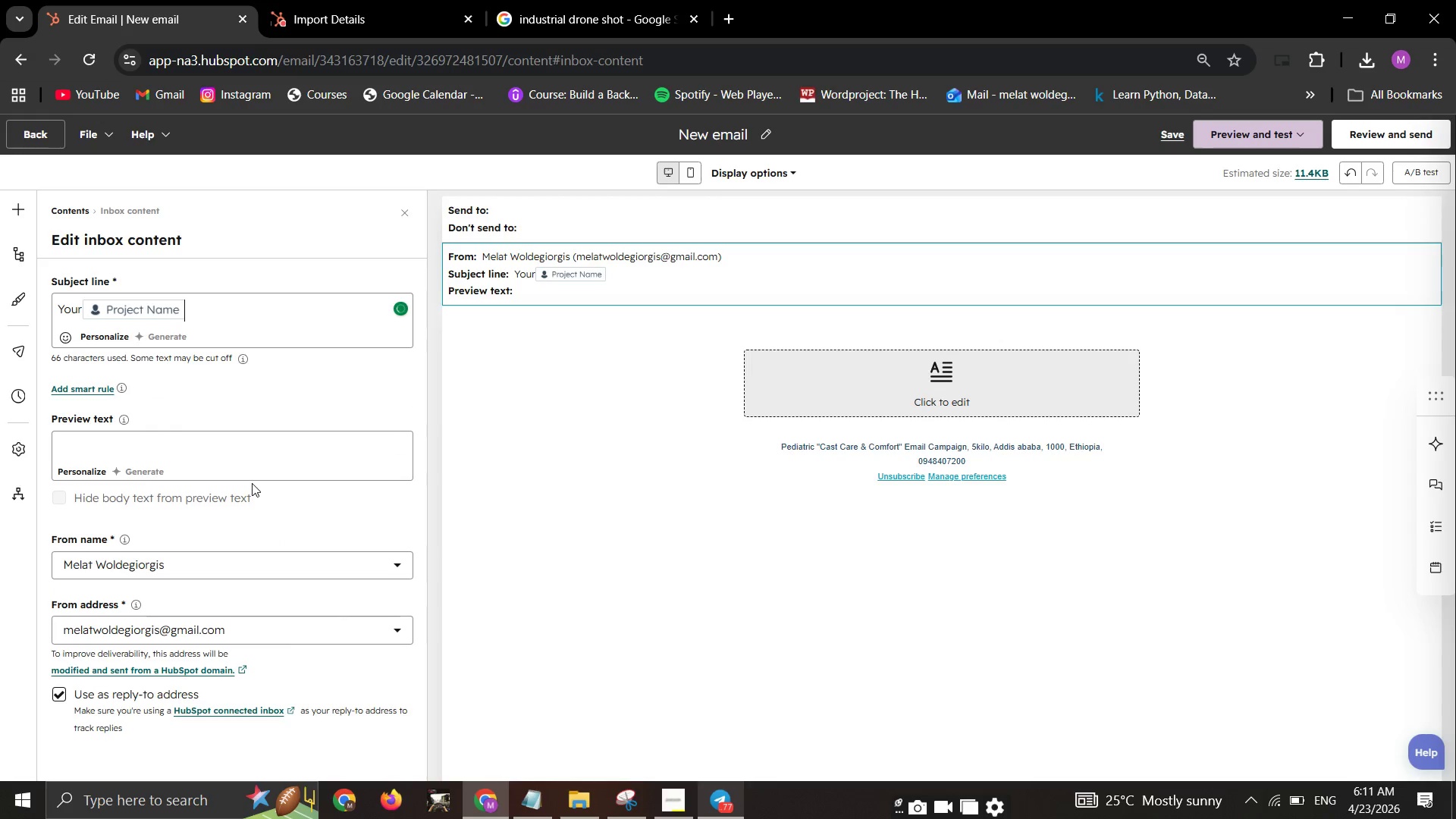 
key(ArrowLeft)
 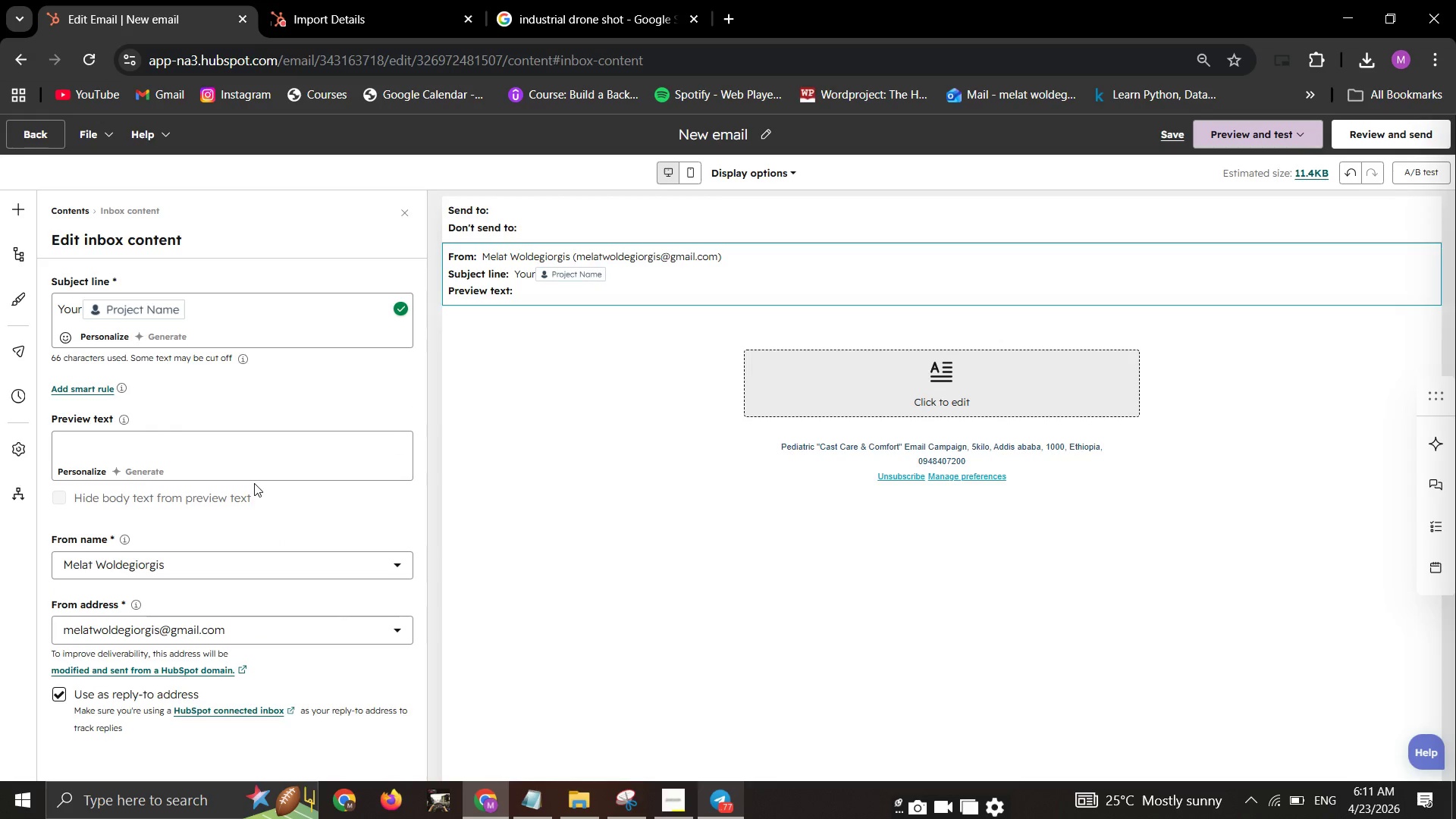 
key(Space)
 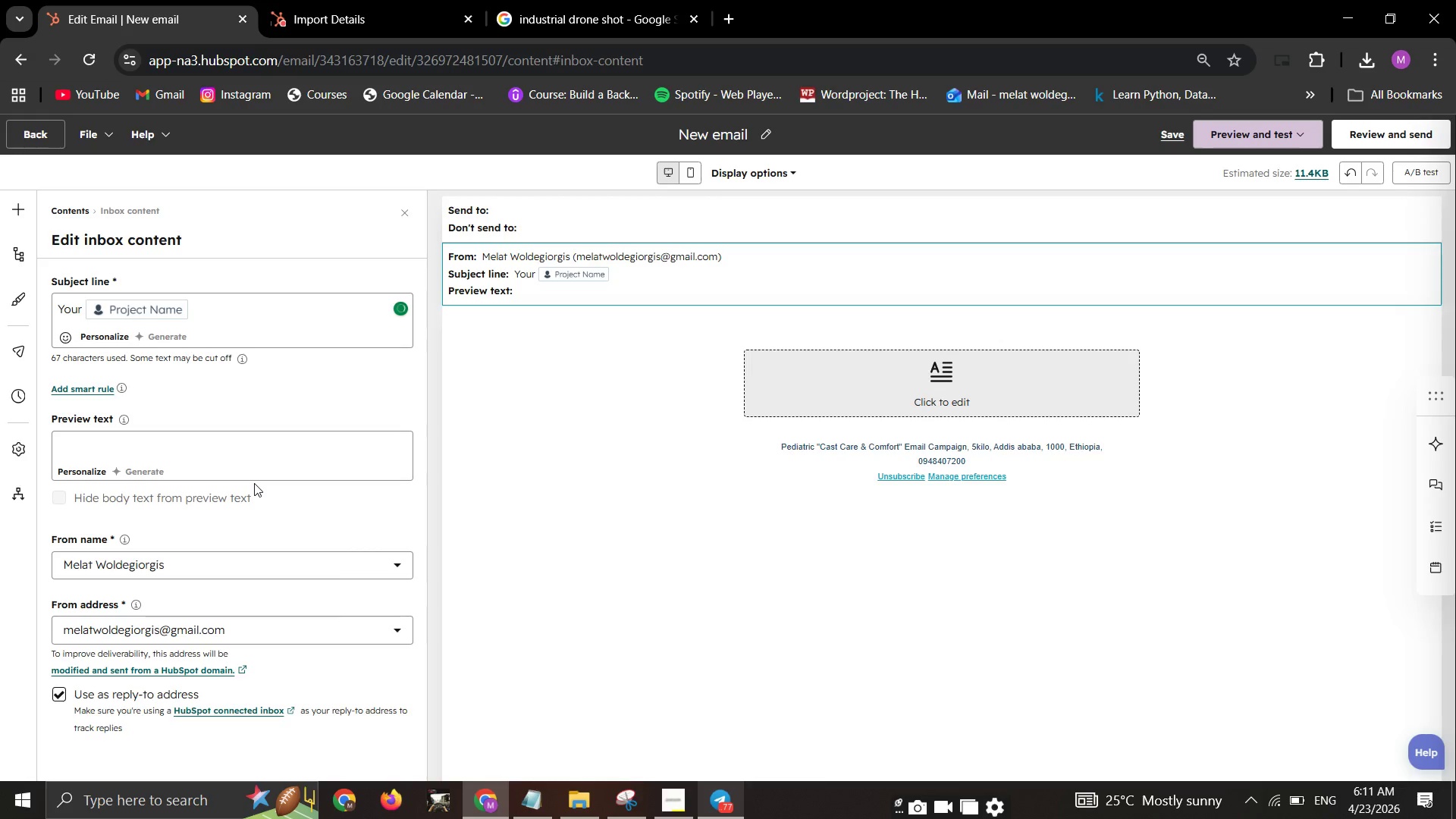 
key(ArrowRight)
 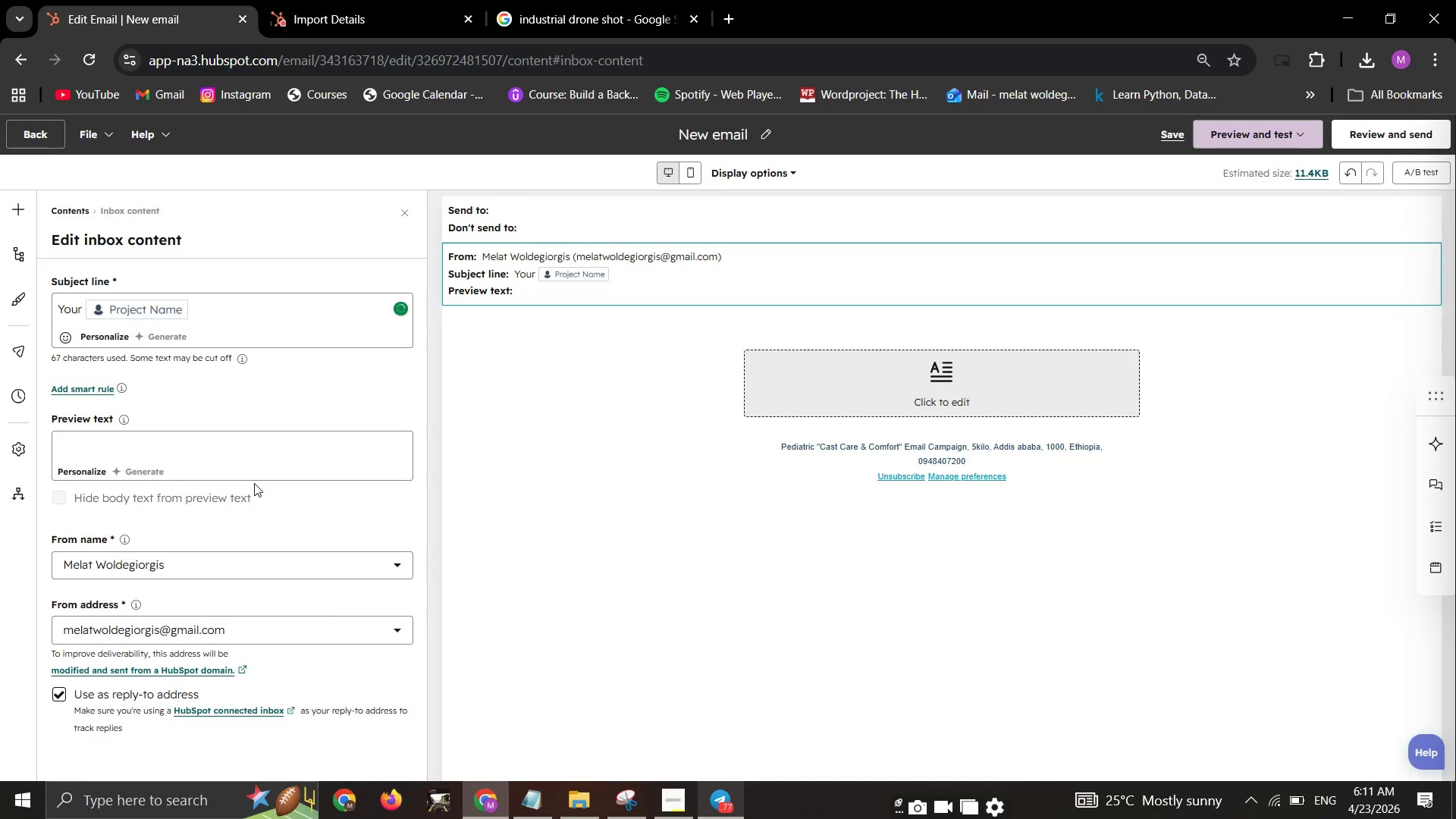 
key(Space)
 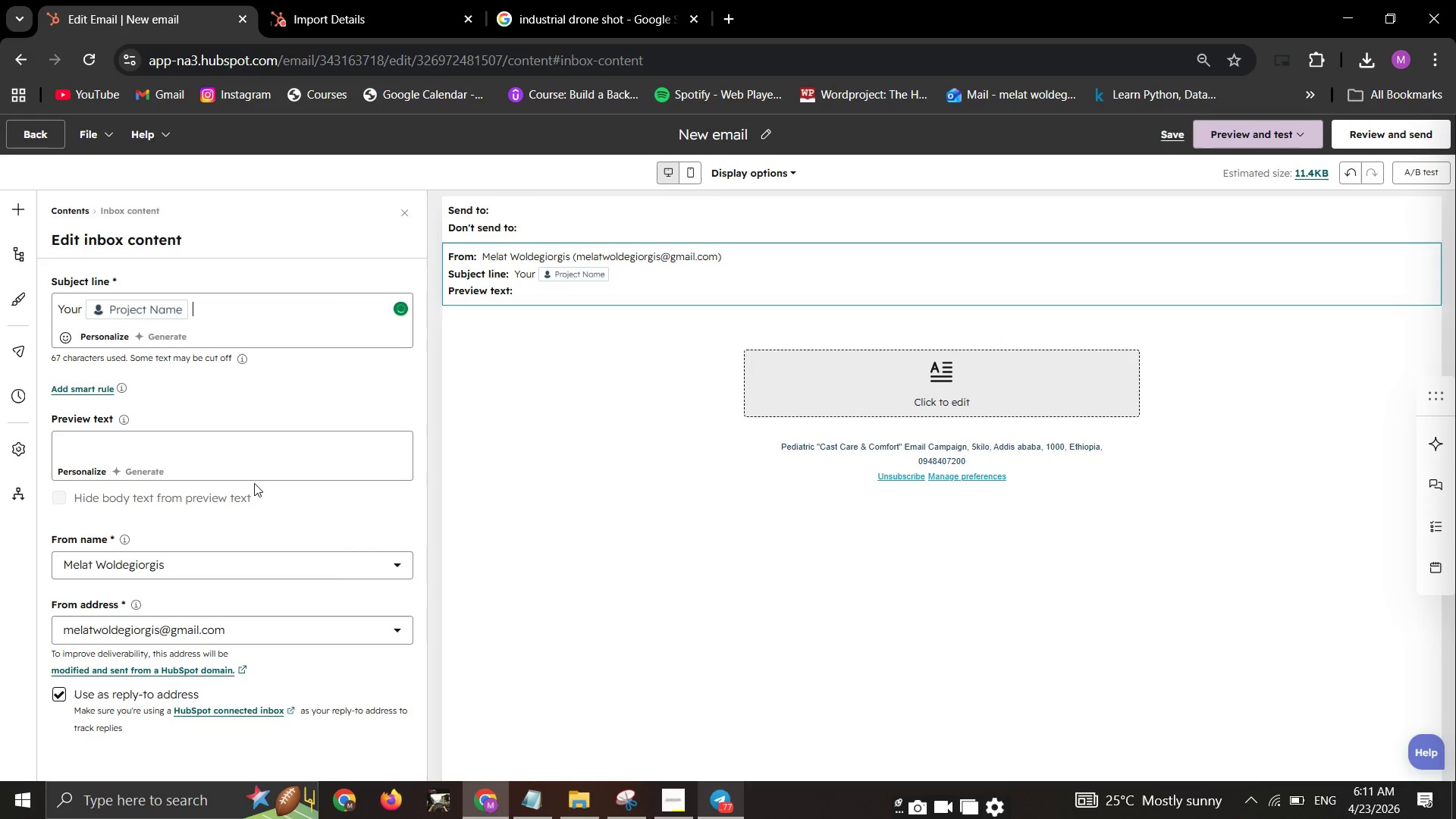 
left_click([254, 483])
 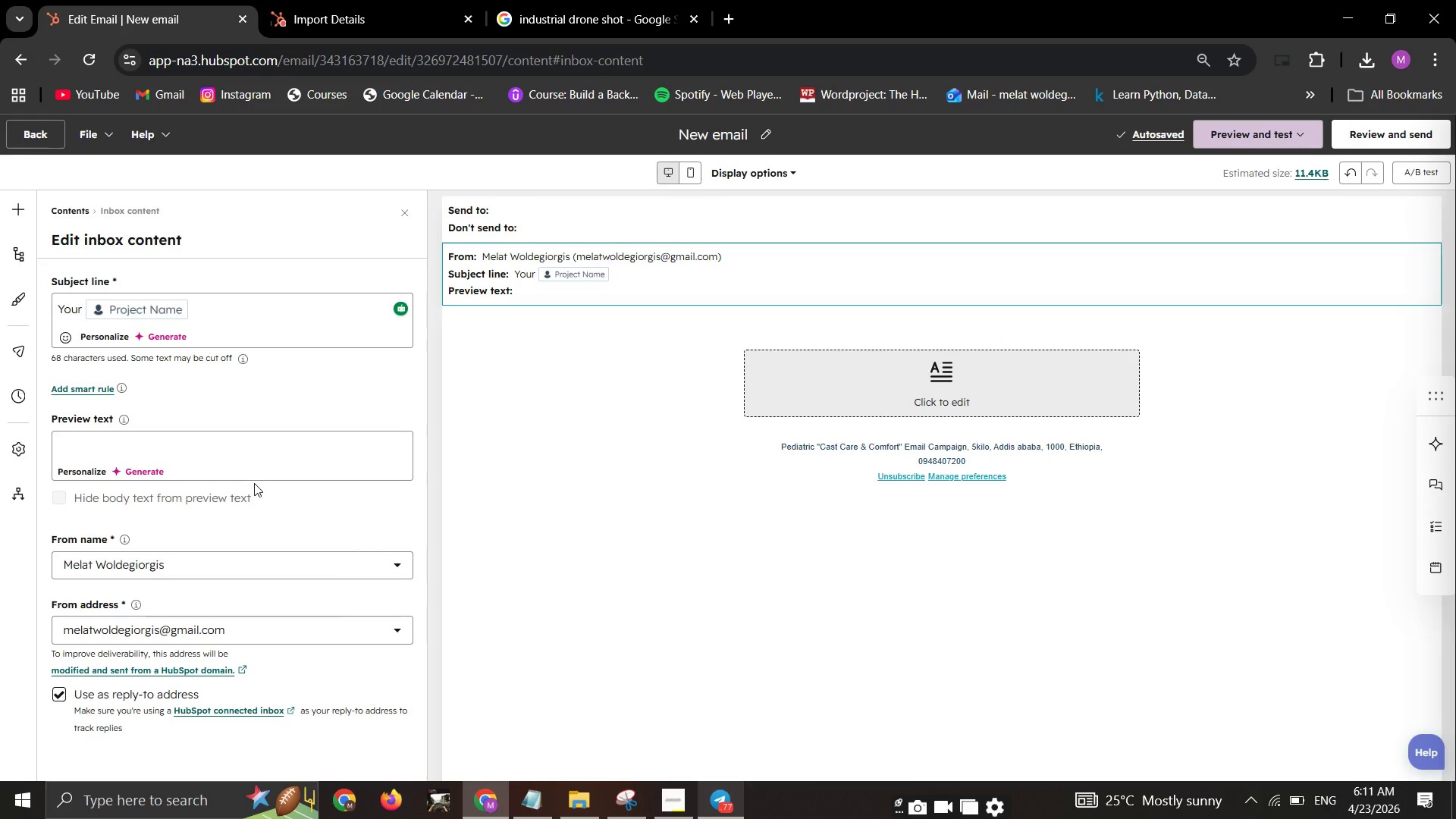 
wait(7.97)
 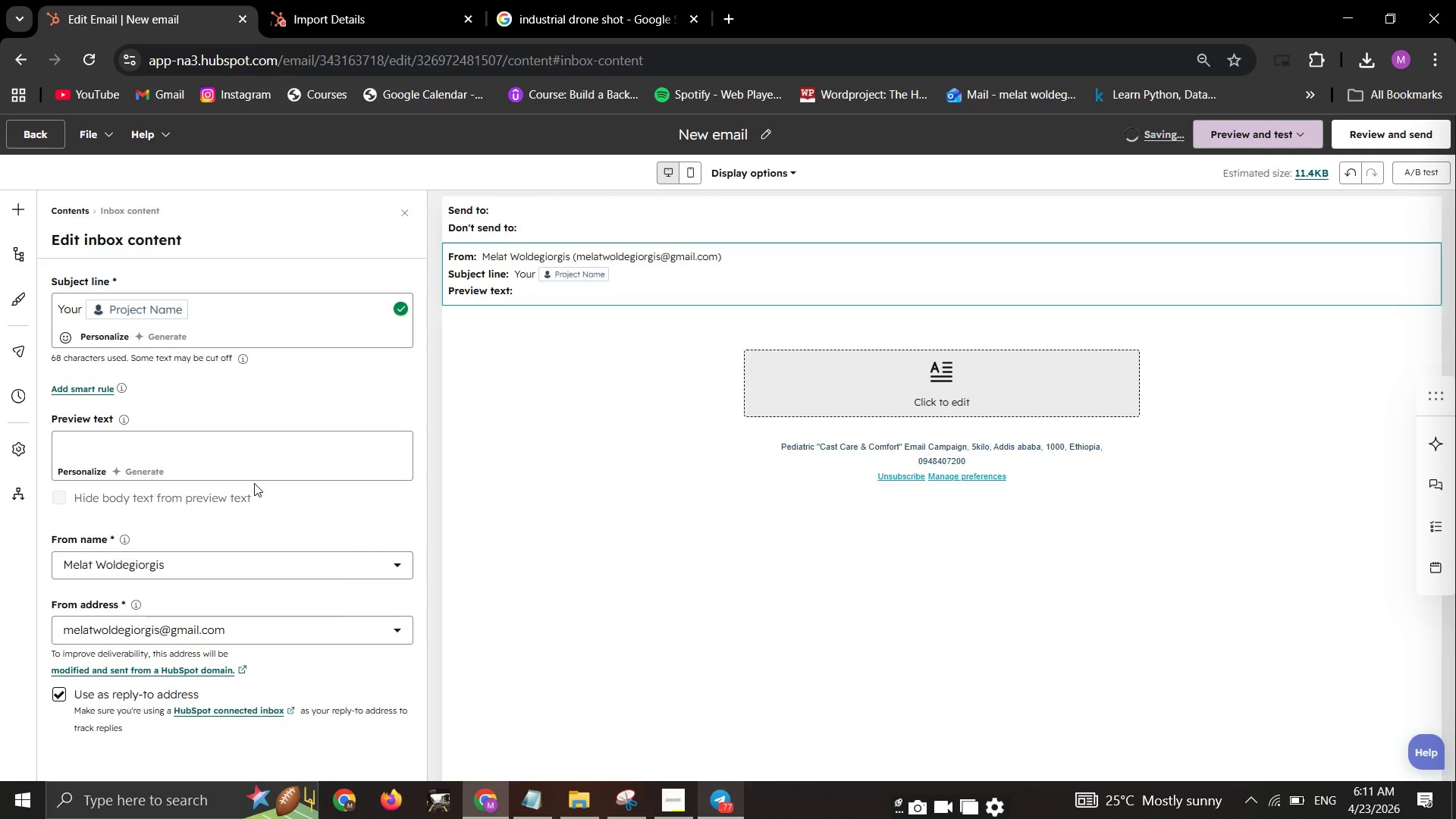 
type(Assets )
 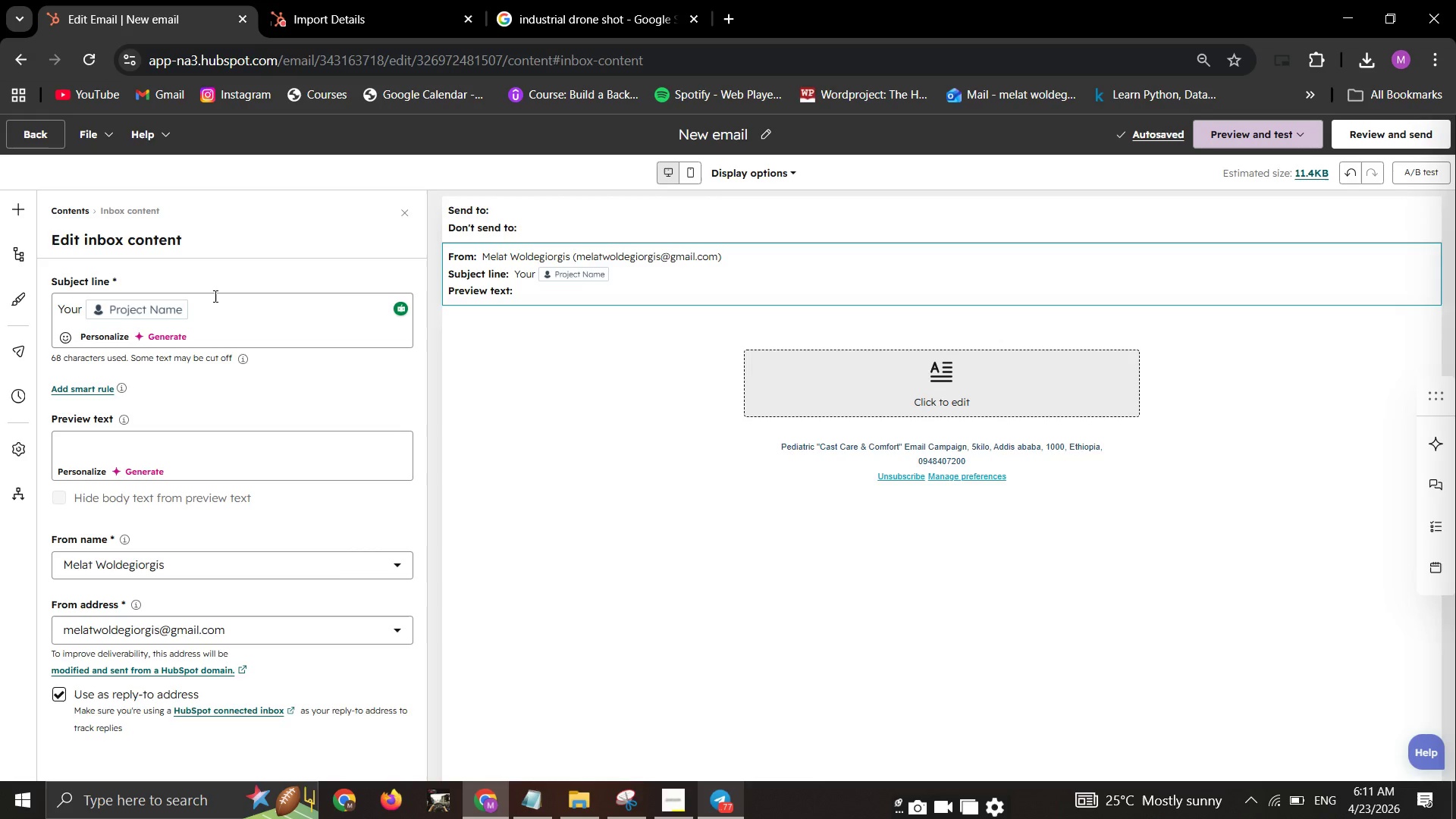 
left_click([214, 296])
 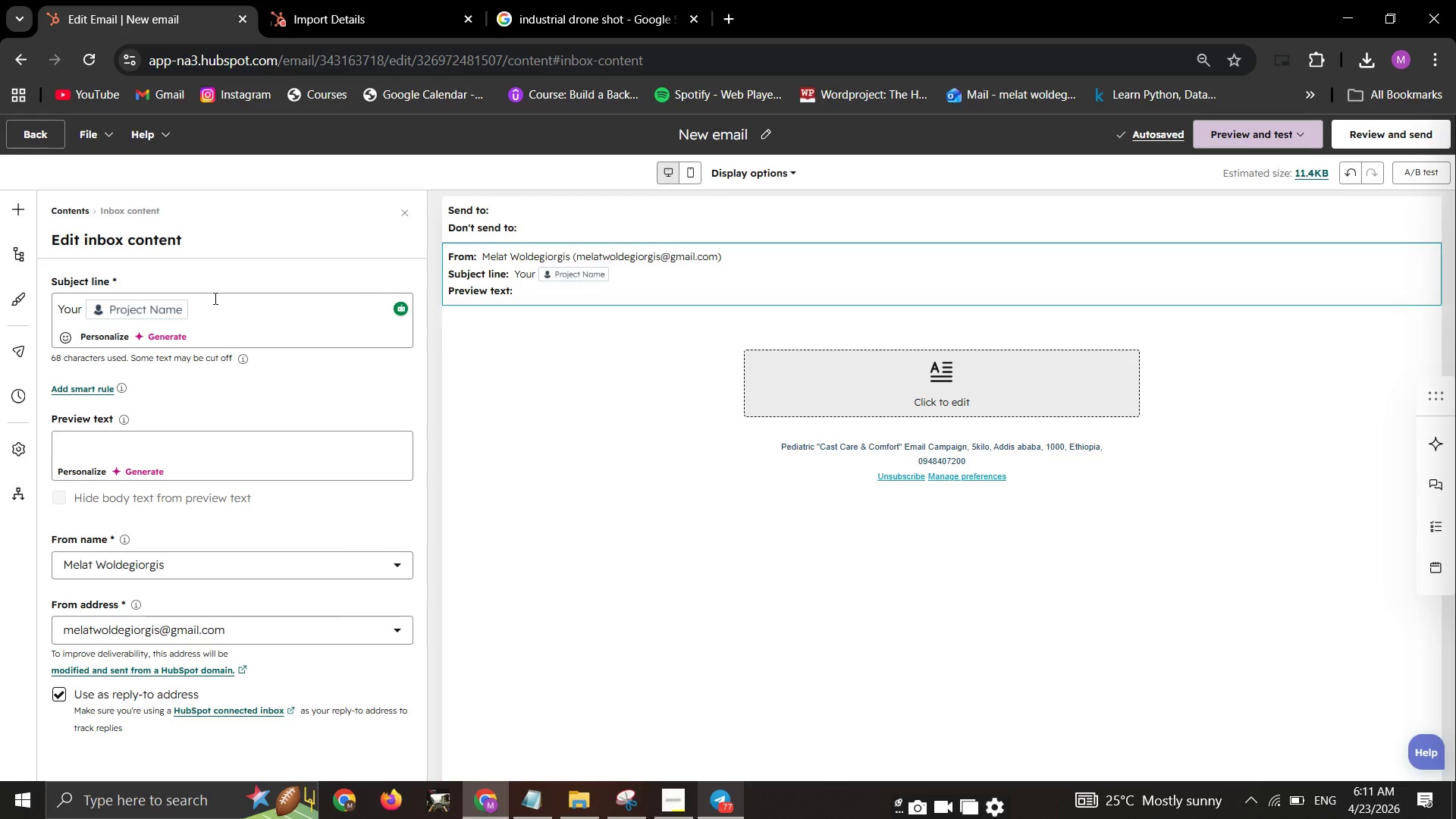 
type(Assets Are Ready y)
key(Backspace)
type(Your Gallary Now)
 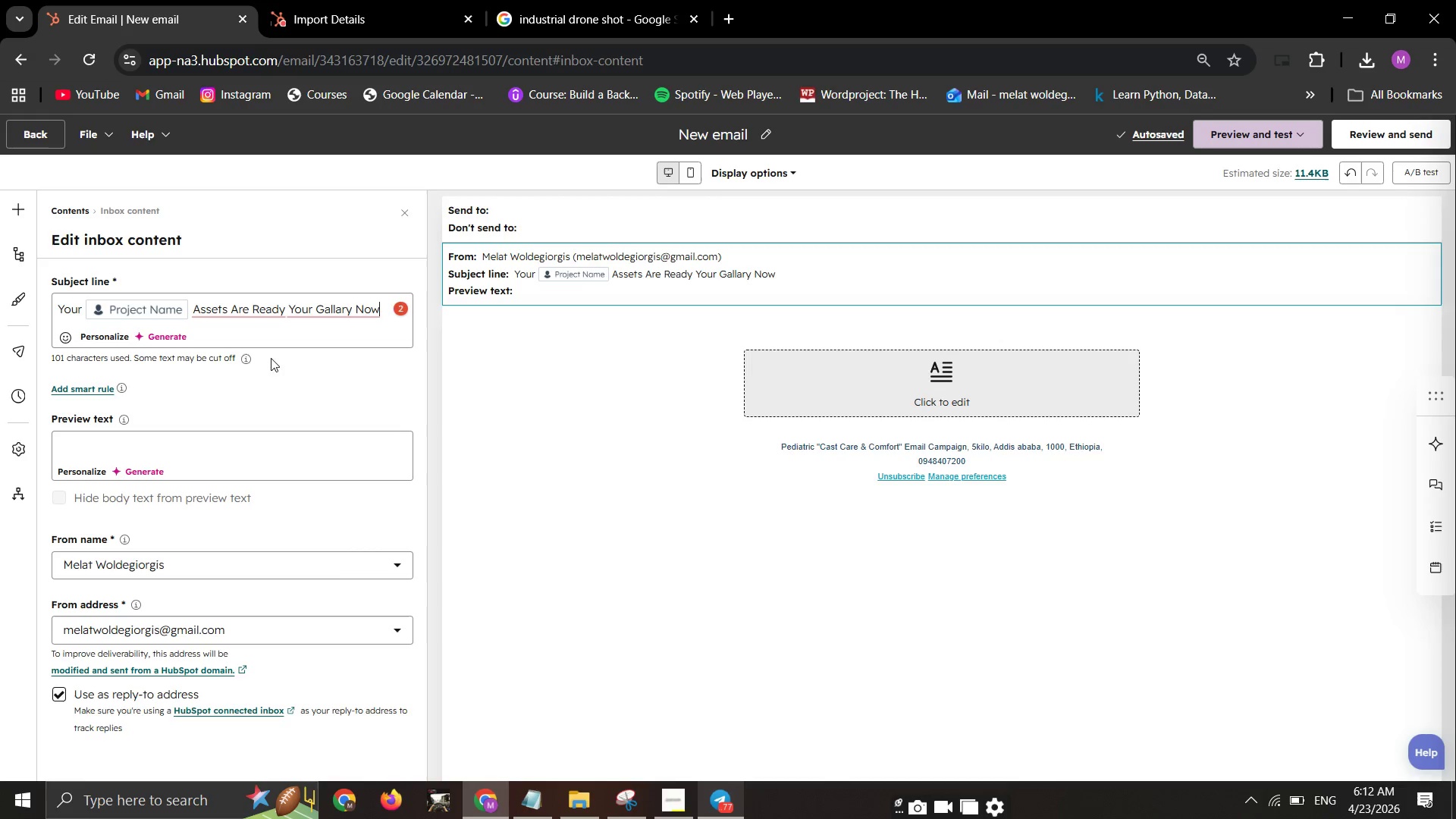 
wait(15.88)
 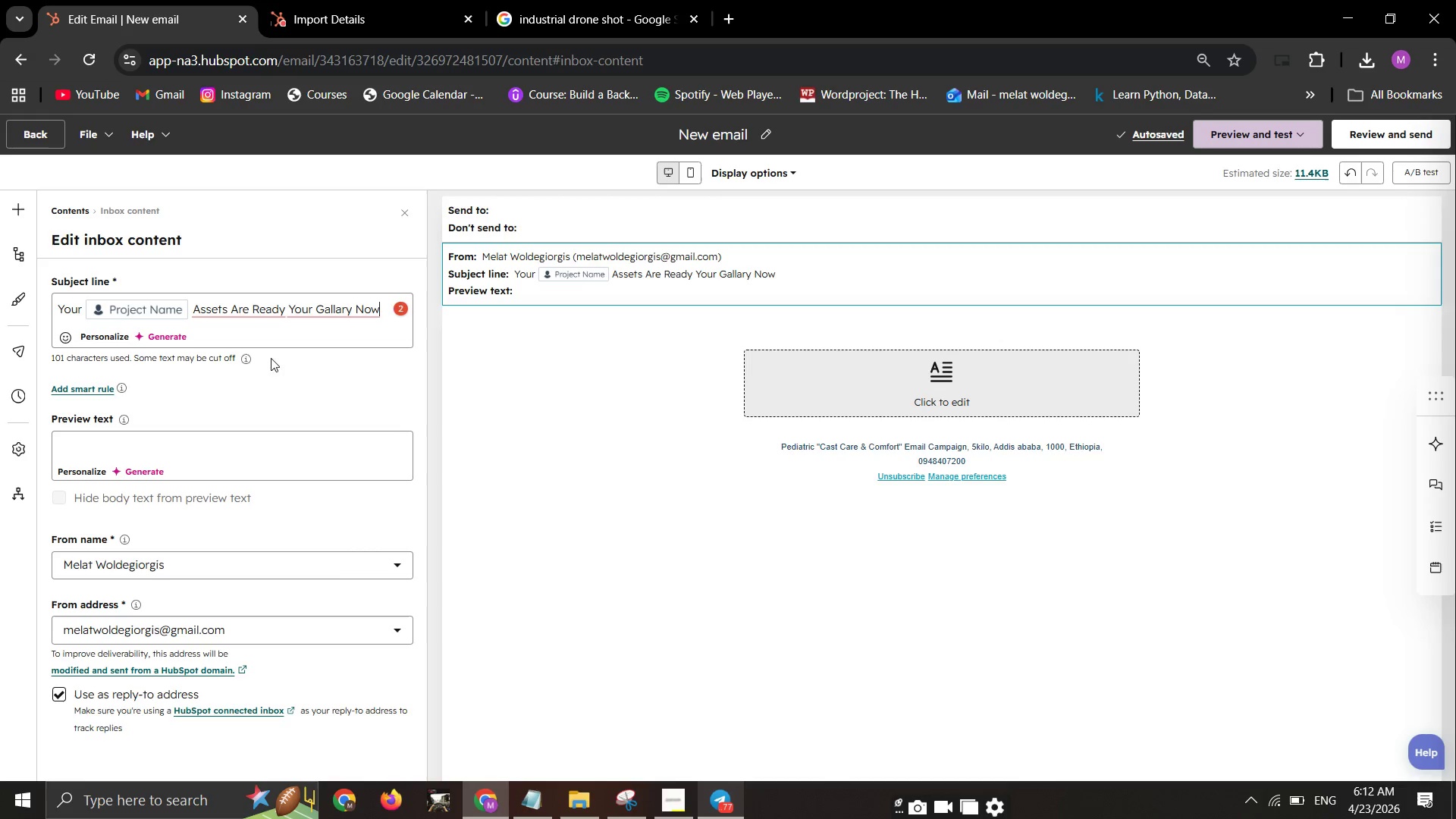 
left_click([229, 351])
 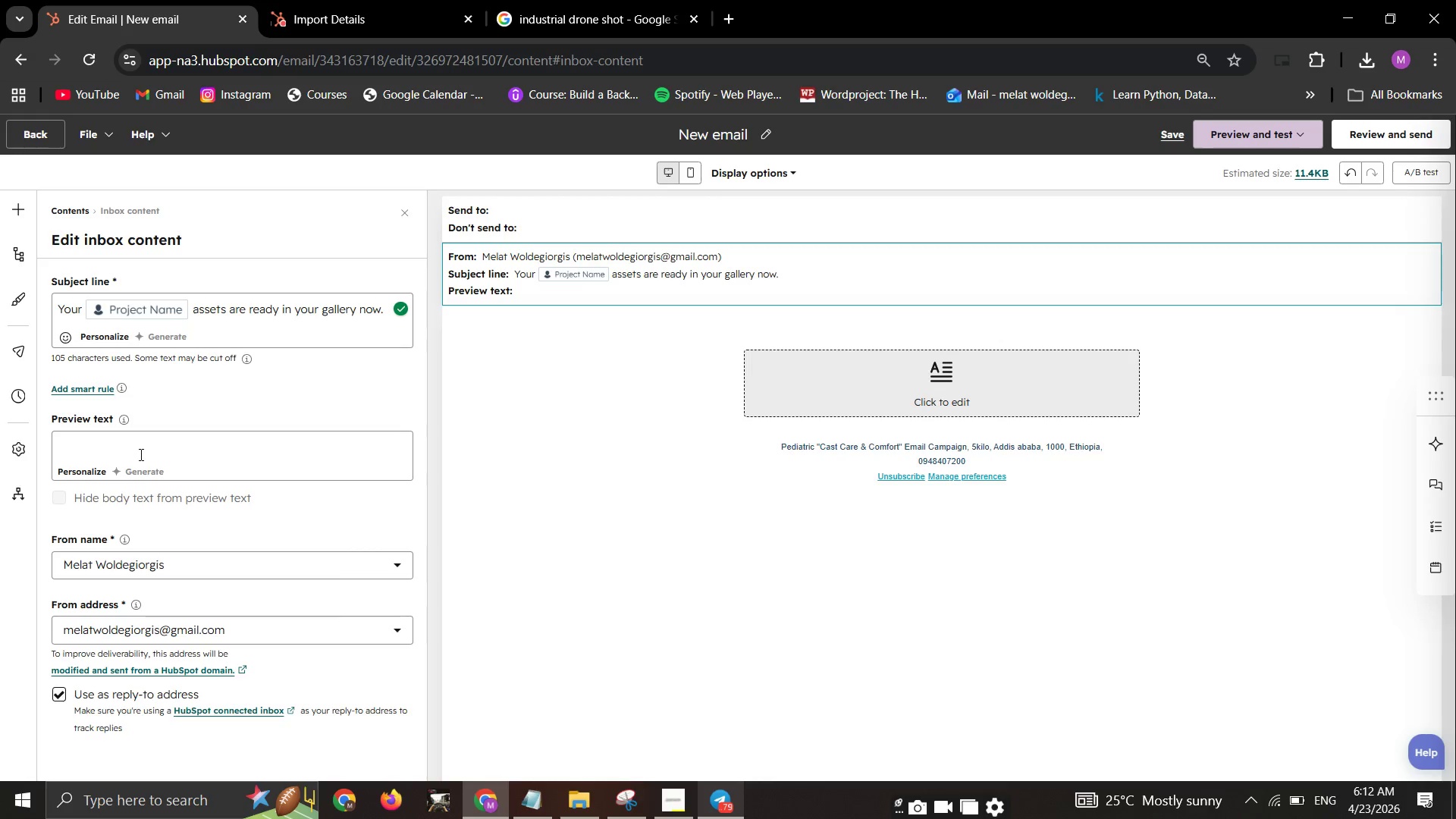 
left_click([143, 462])
 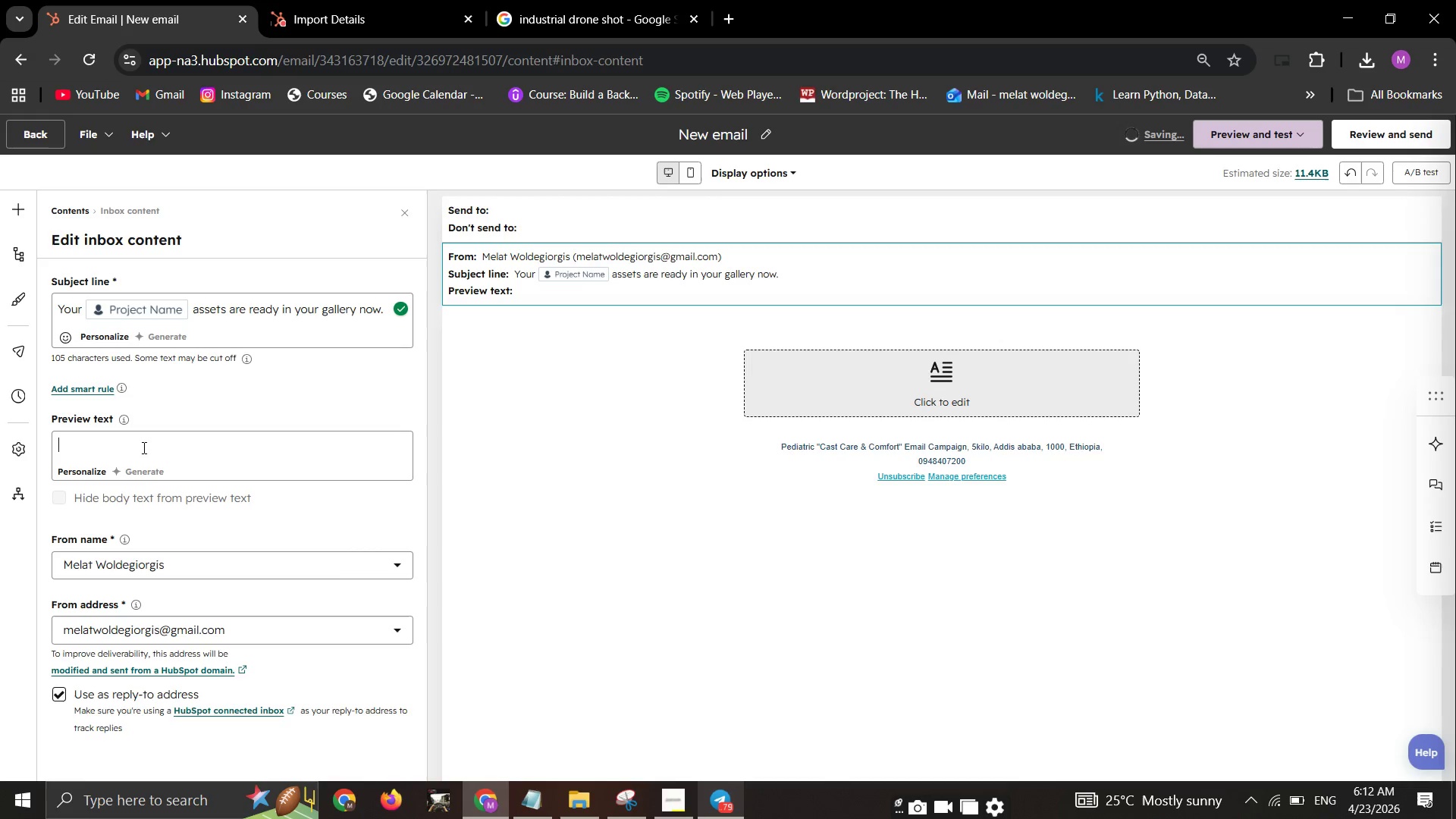 
left_click_drag(start_coordinate=[143, 451], to_coordinate=[143, 447])
 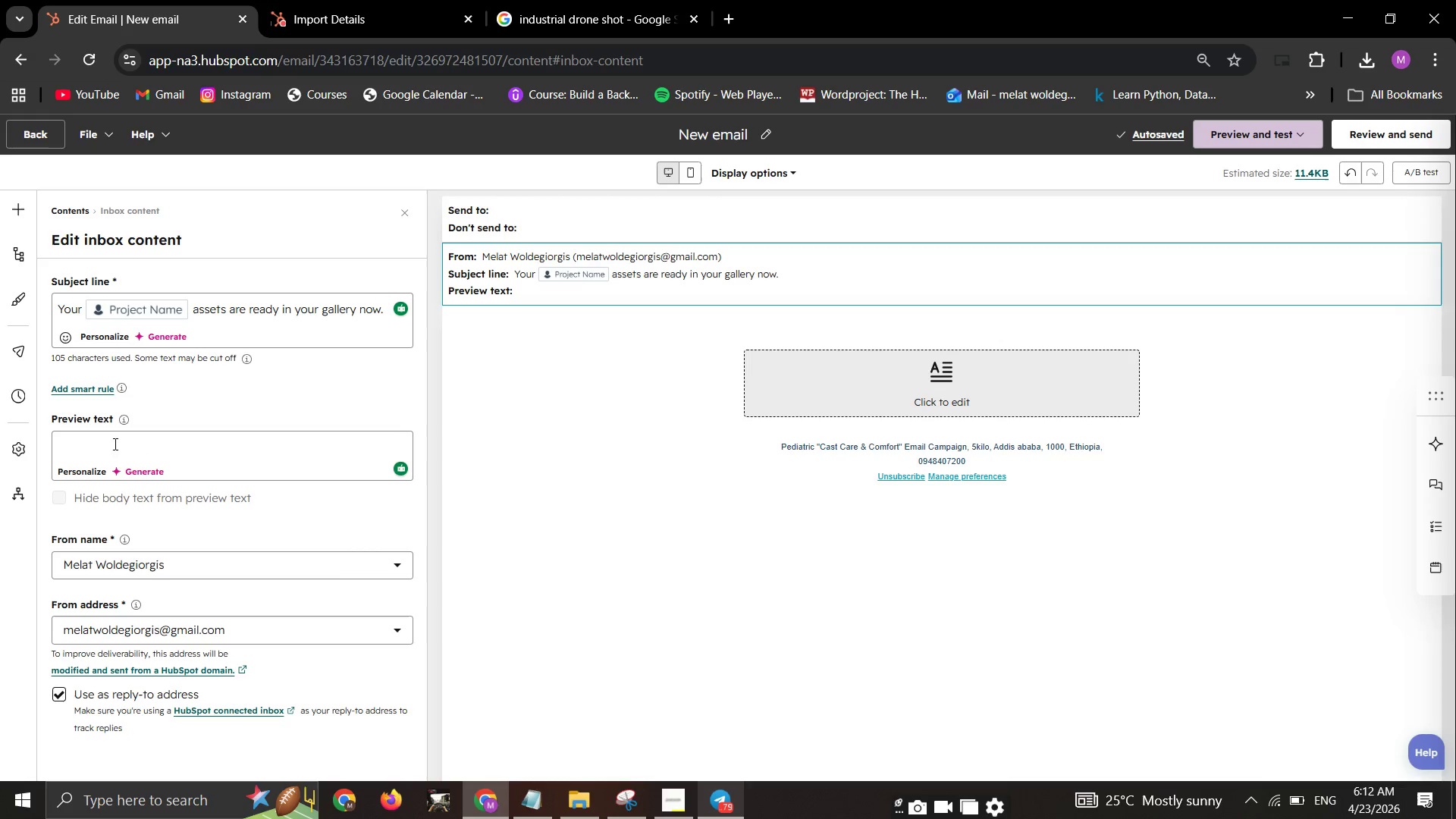 
left_click([67, 471])
 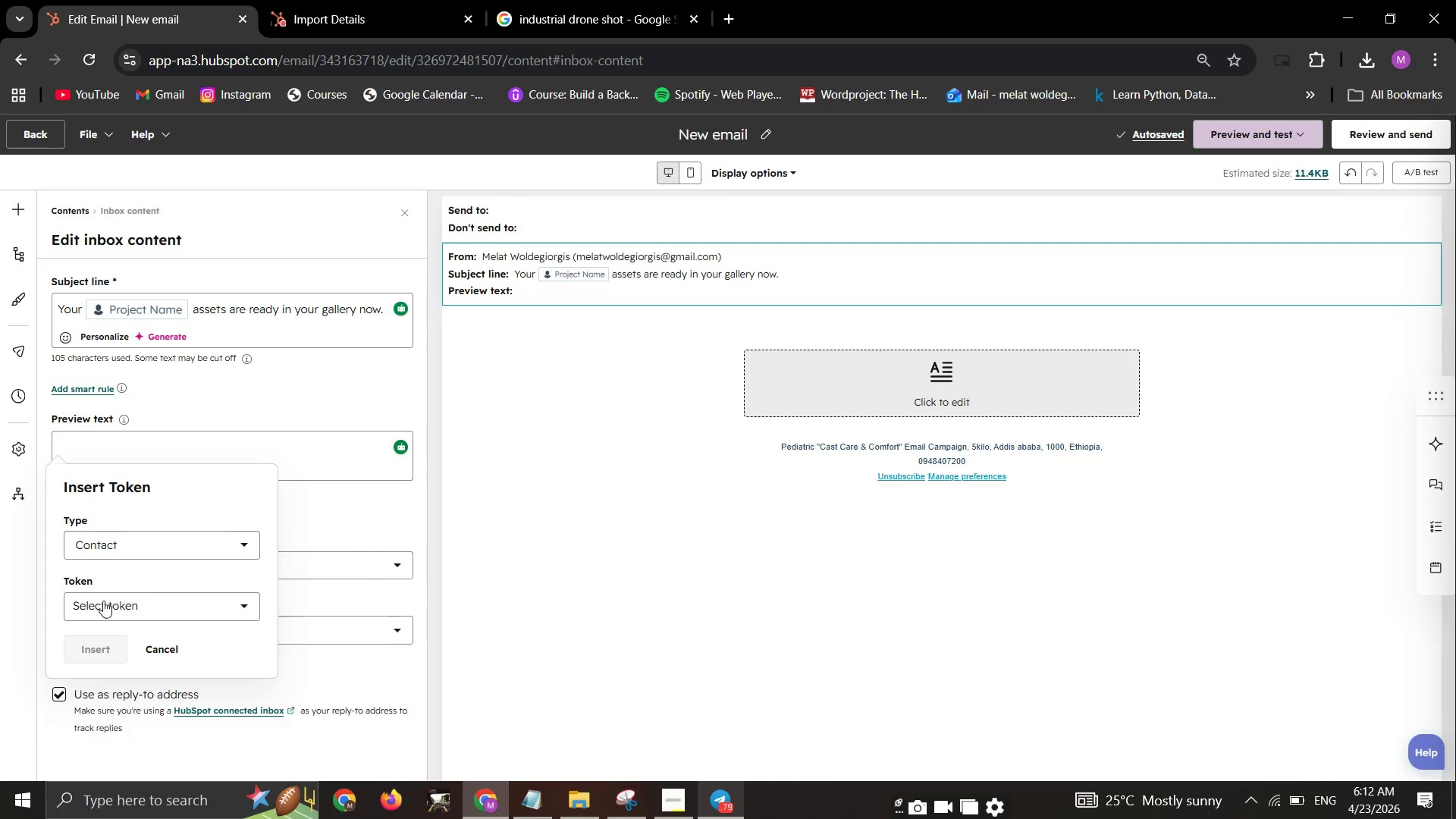 
left_click_drag(start_coordinate=[168, 593], to_coordinate=[175, 591])
 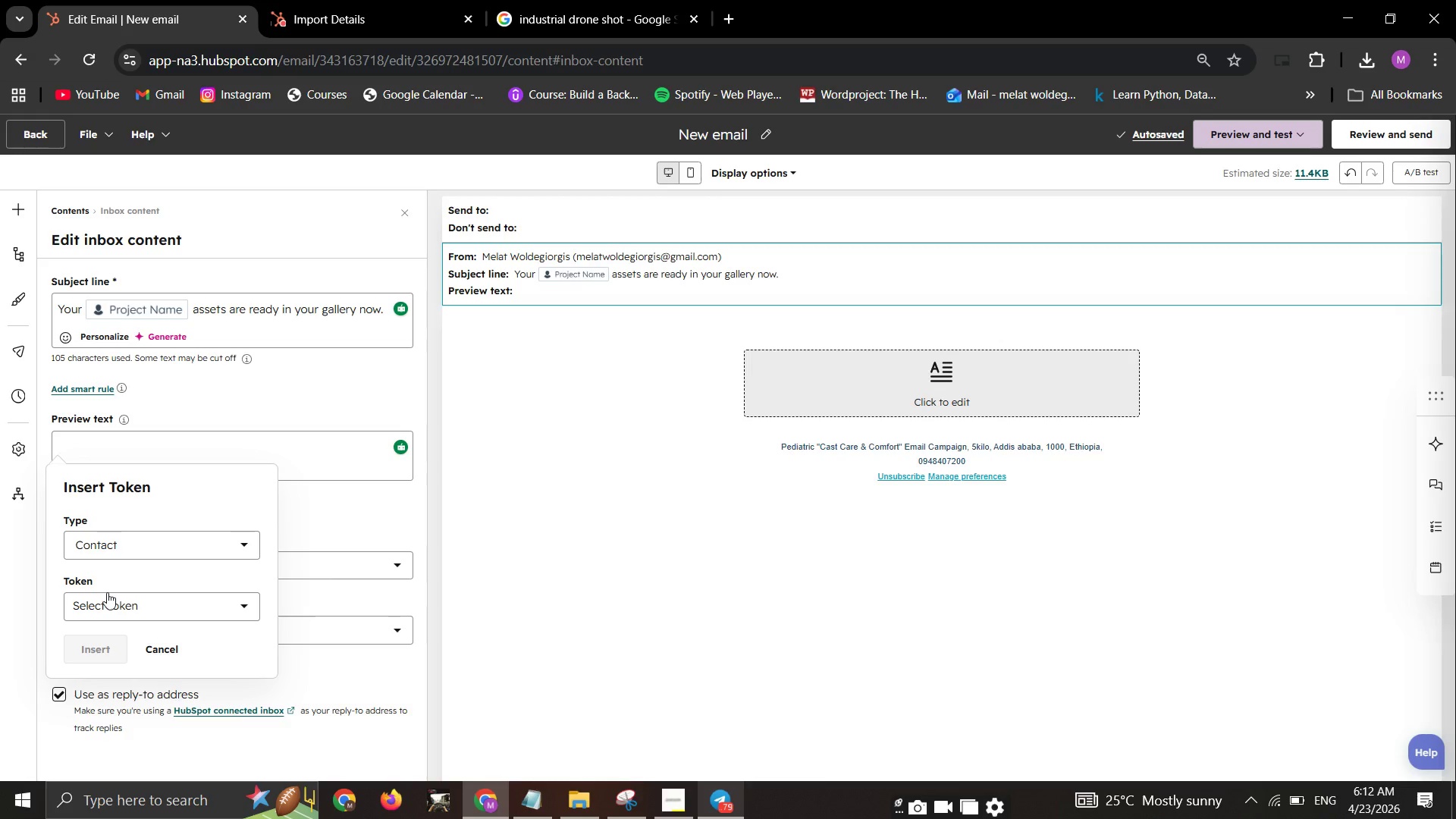 
left_click_drag(start_coordinate=[107, 592], to_coordinate=[103, 598])
 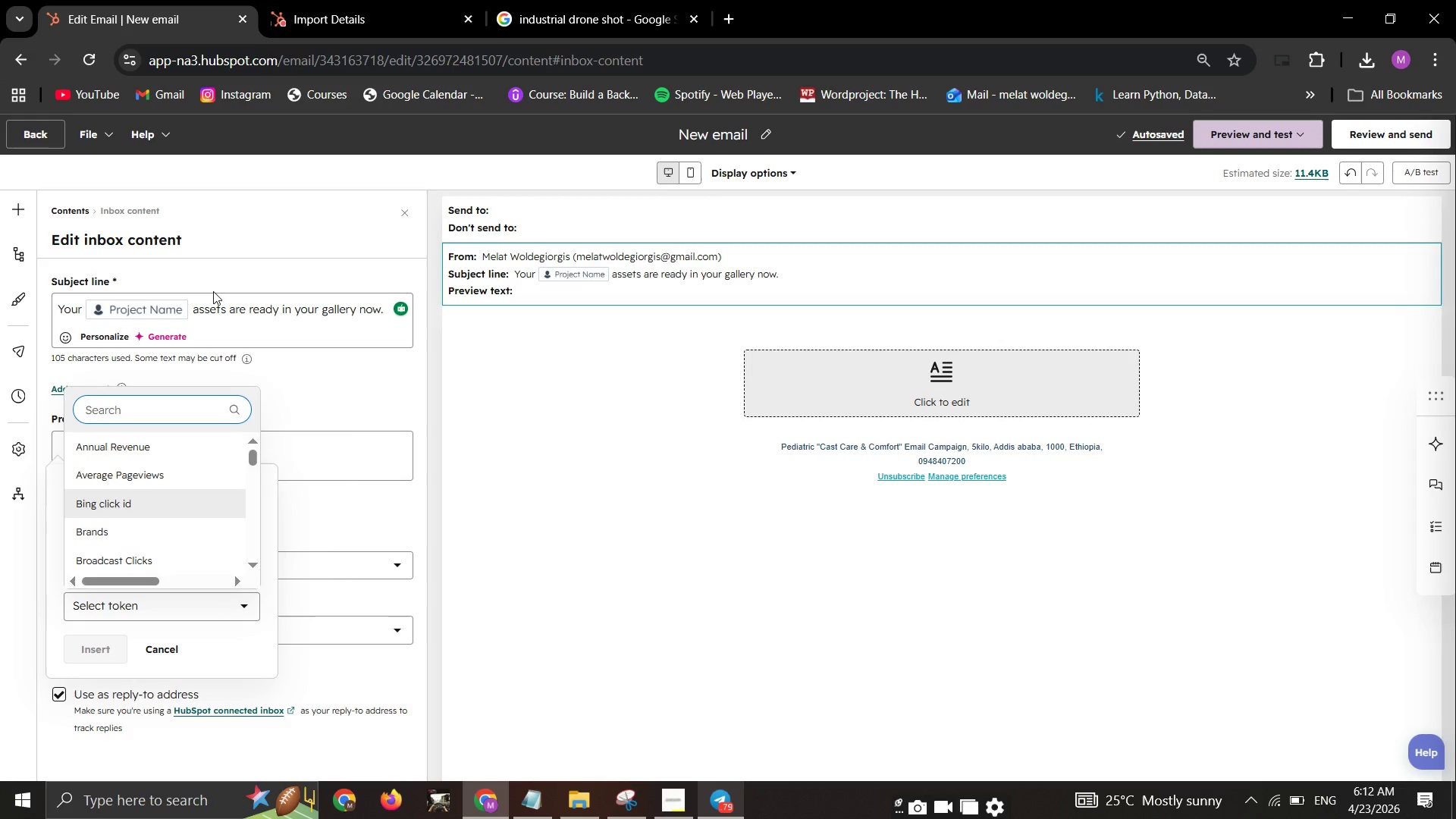 
type(name)
 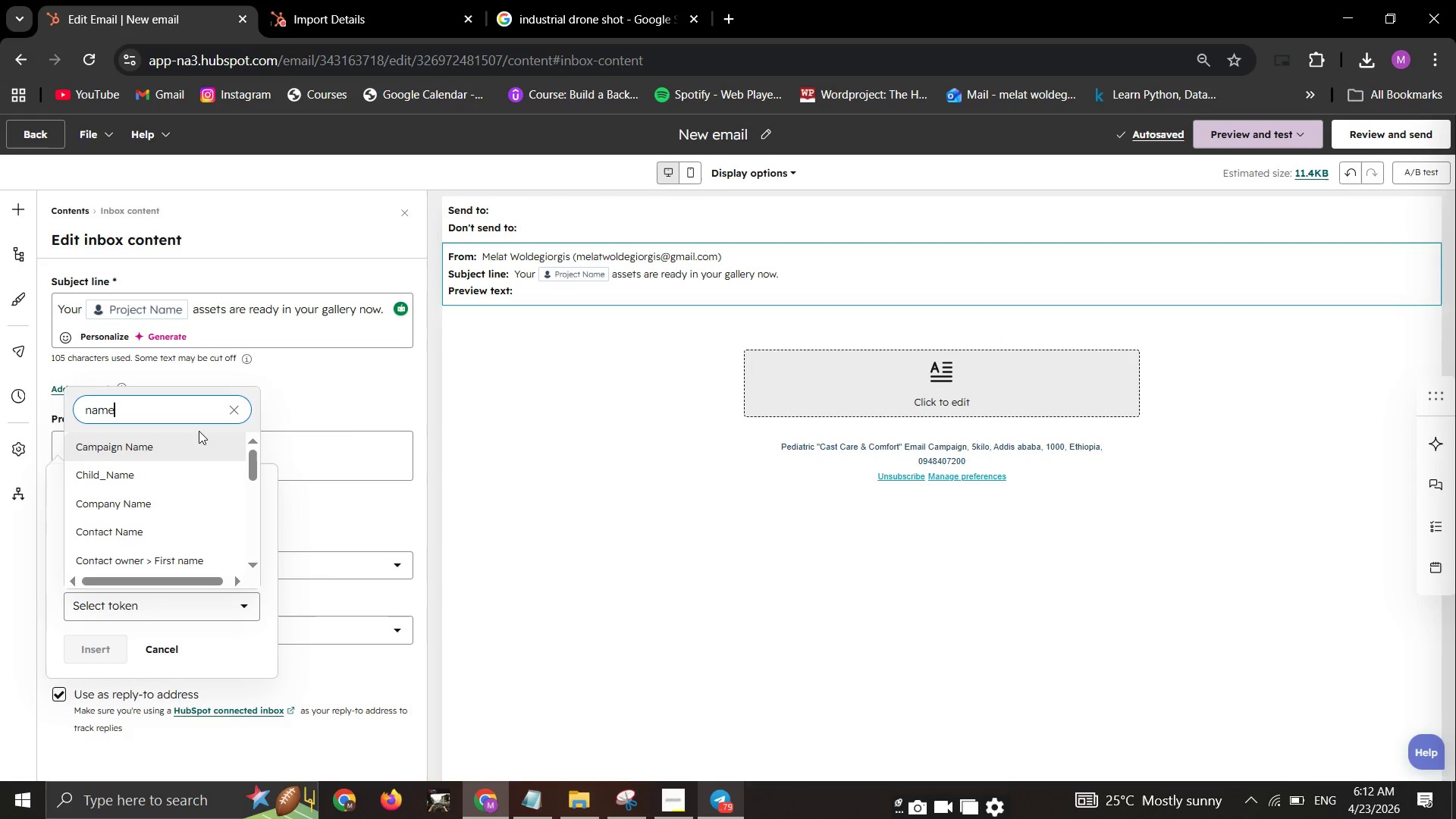 
scroll: coordinate [181, 493], scroll_direction: down, amount: 1.0
 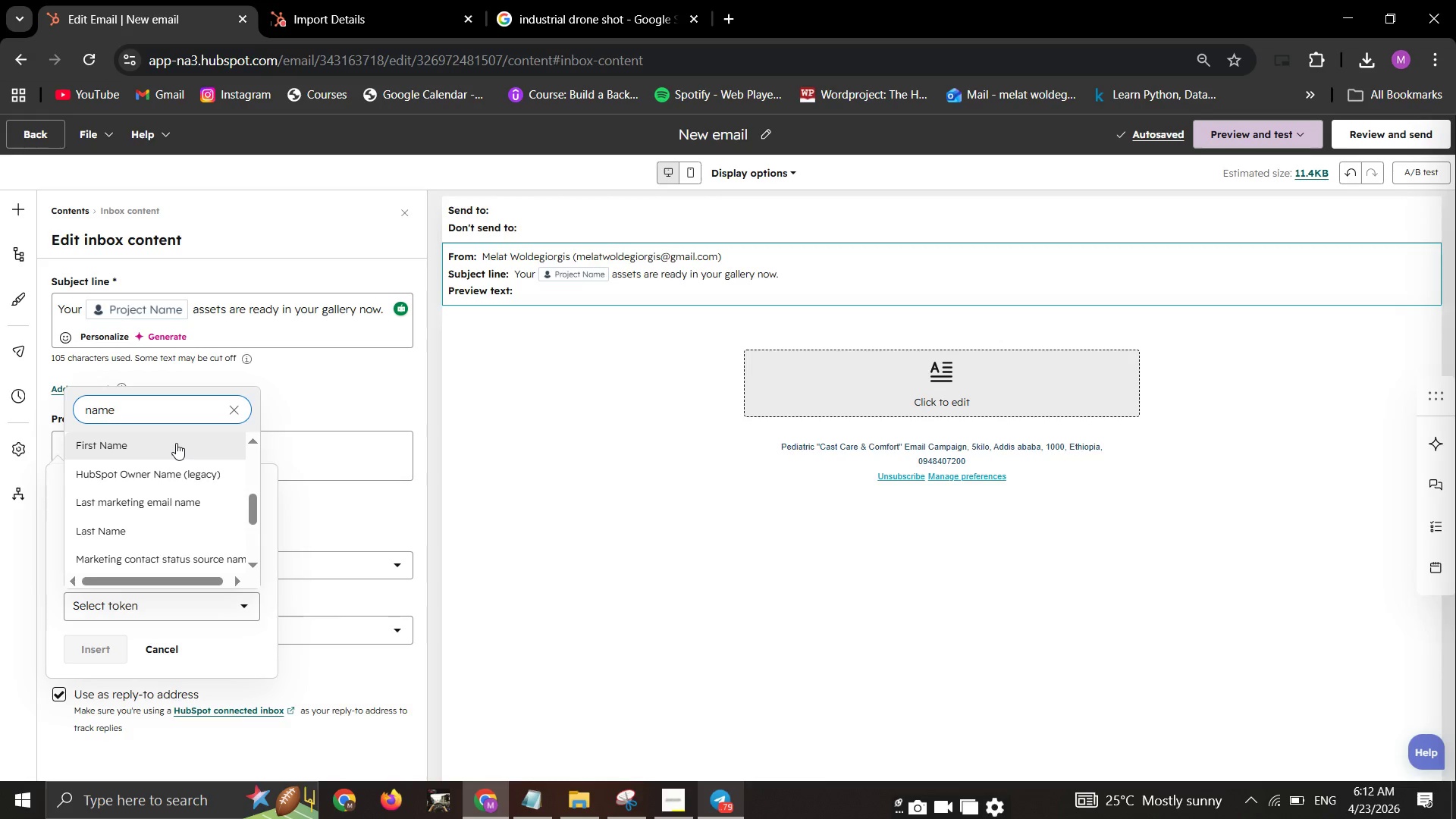 
left_click([174, 442])
 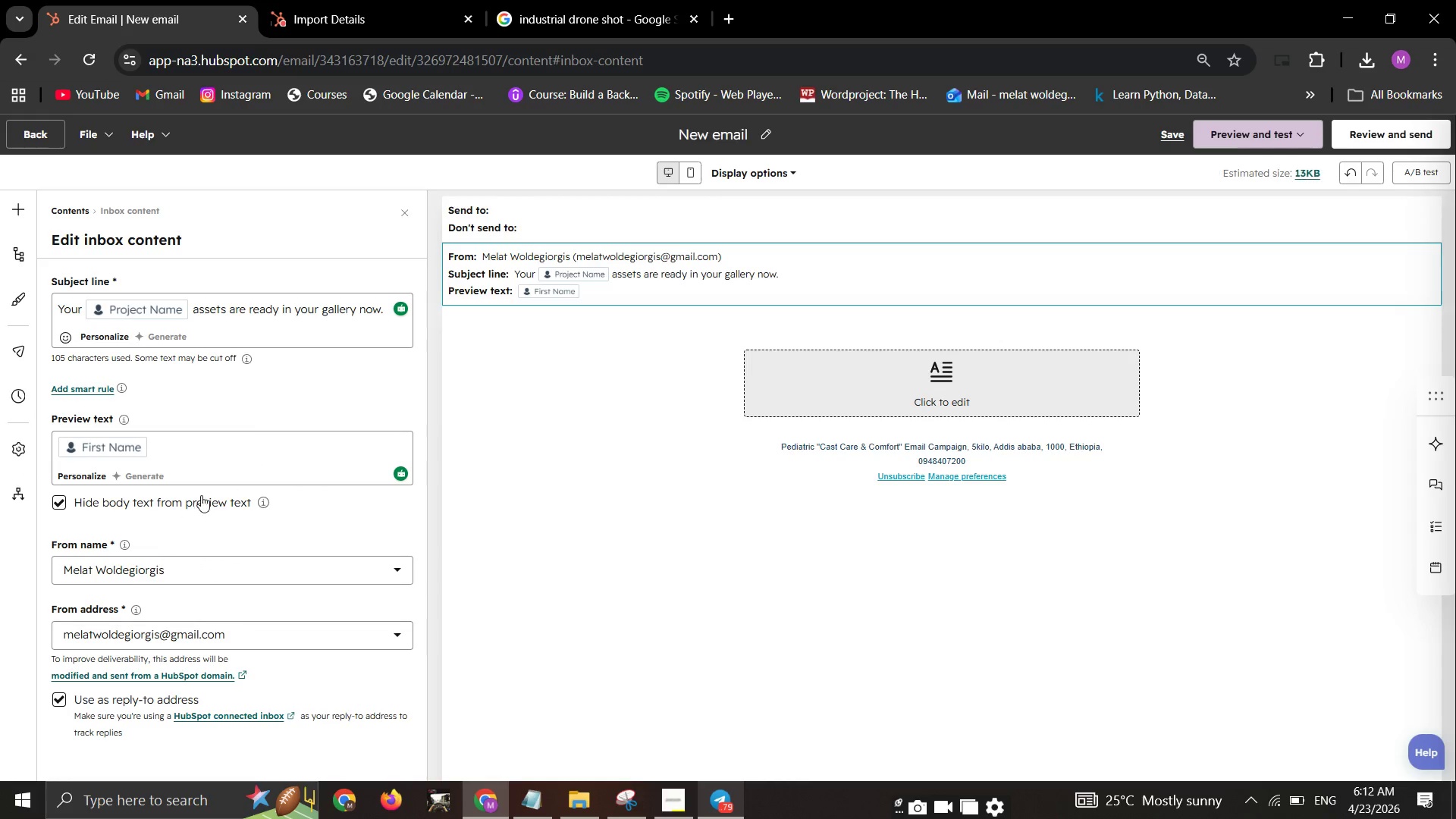 
wait(6.17)
 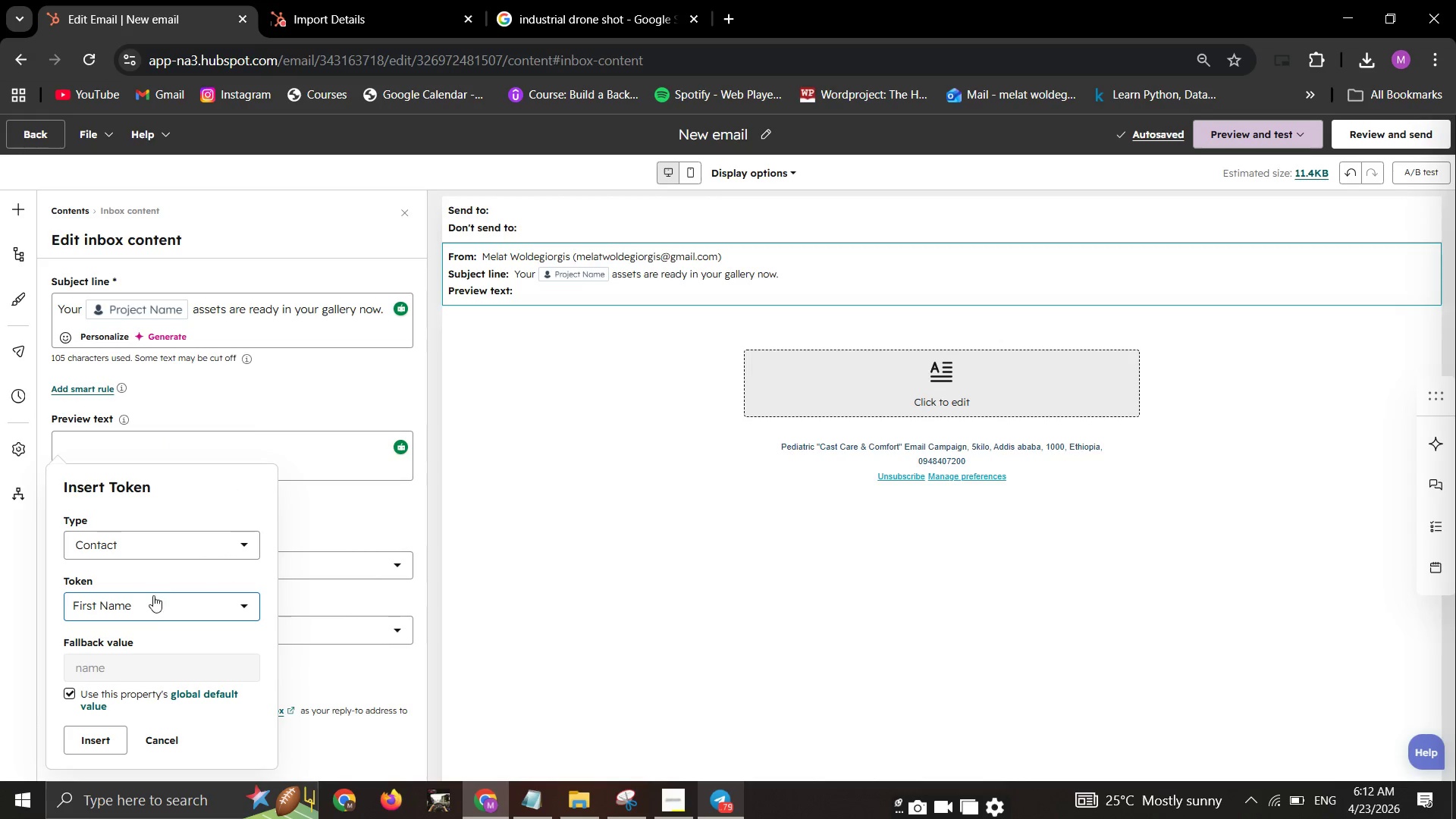 
type( )
key(Backspace)
type(, Yo)
key(Backspace)
key(Backspace)
key(Backspace)
type( your Hight-)
key(Backspace)
key(Backspace)
 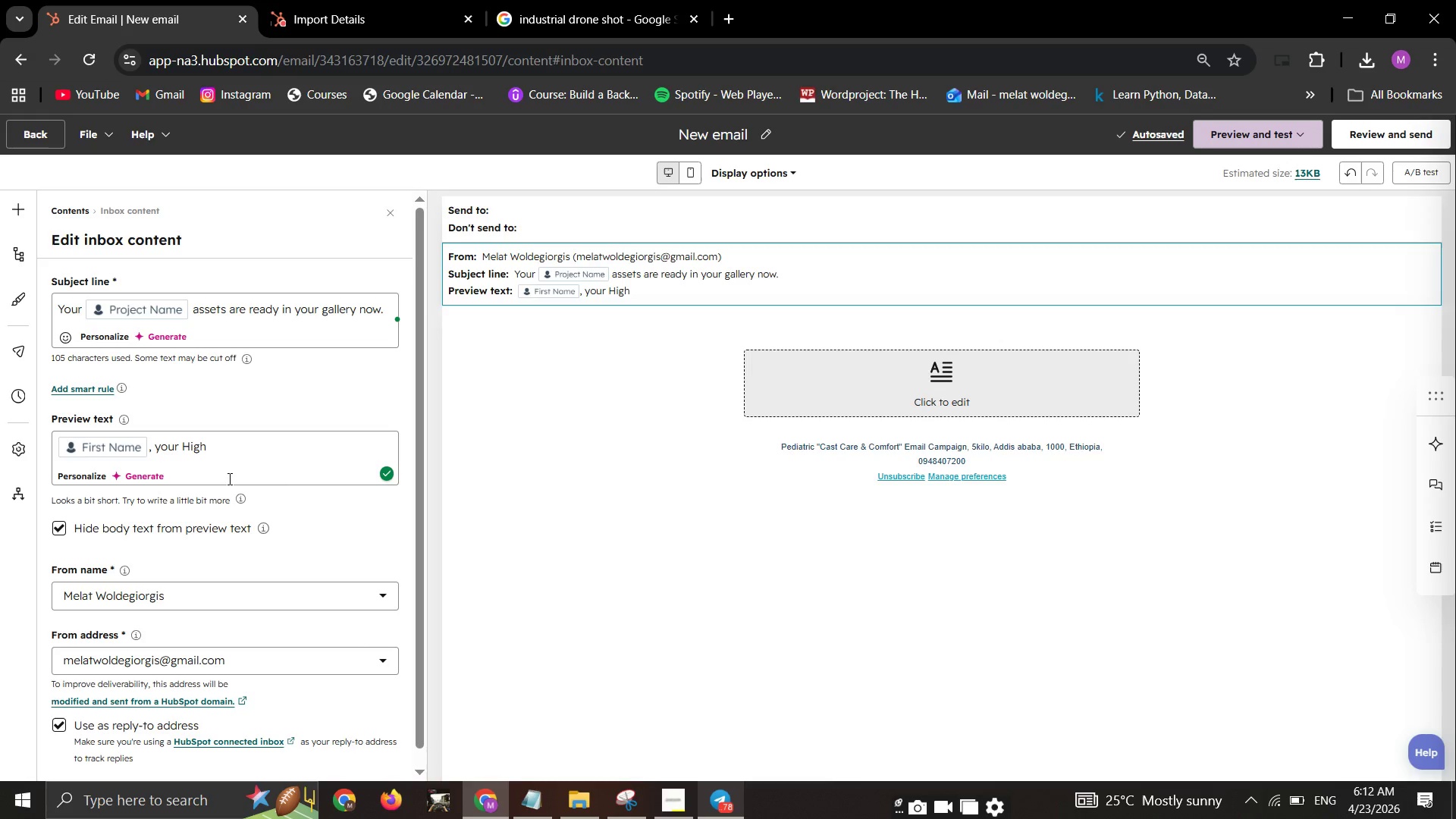 
wait(6.64)
 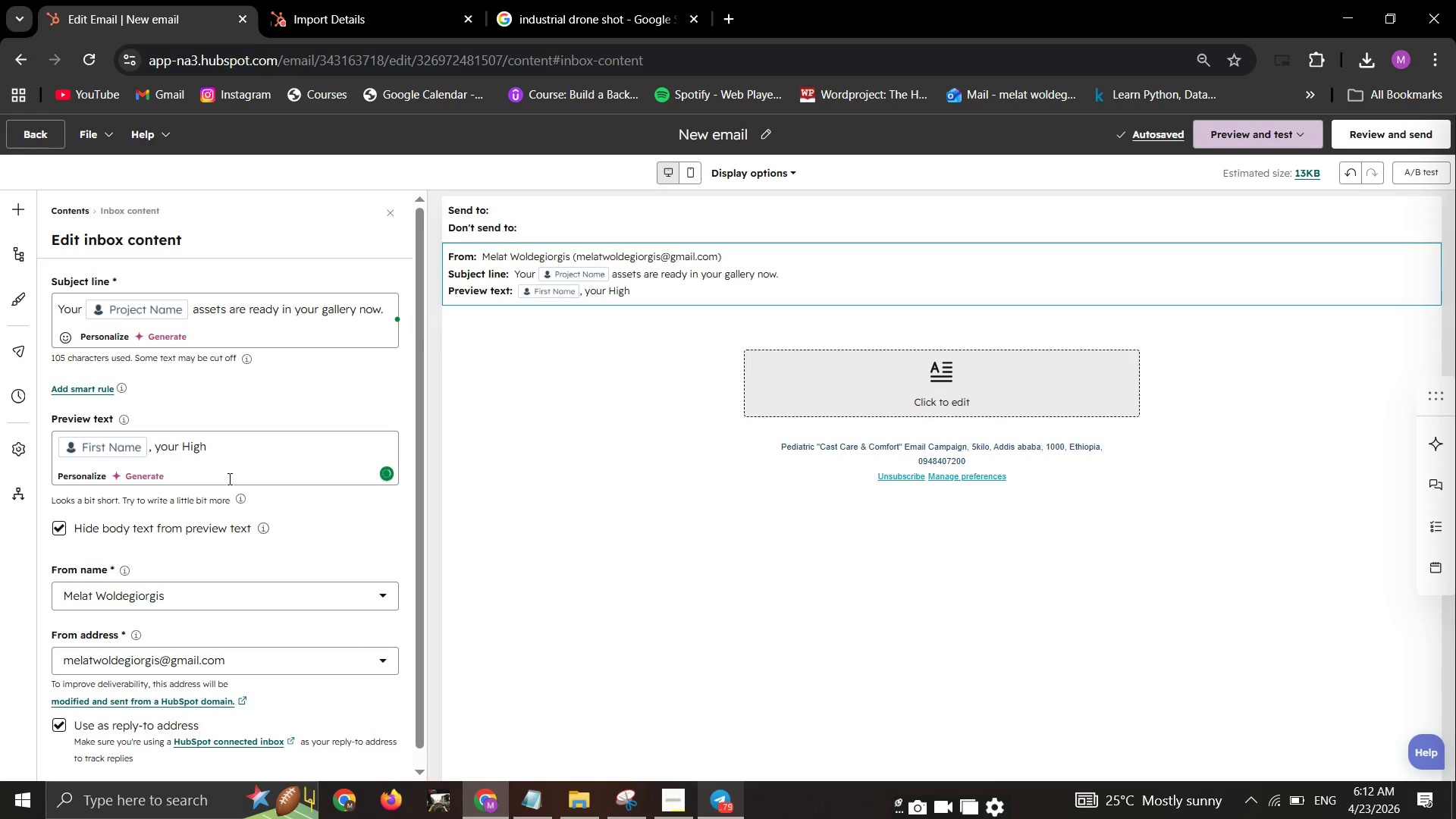 
type(-Resolution Project)
 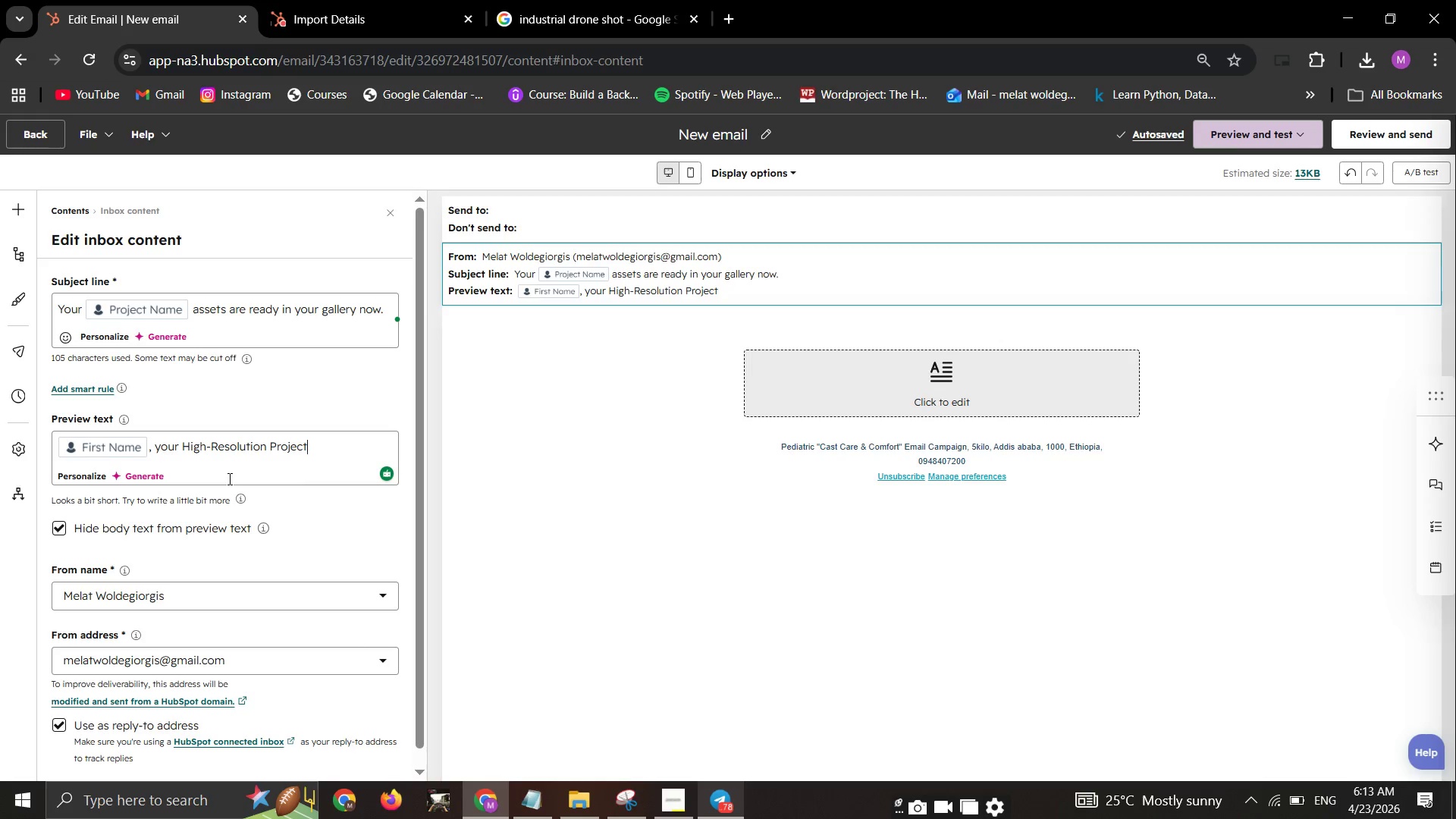 
wait(7.47)
 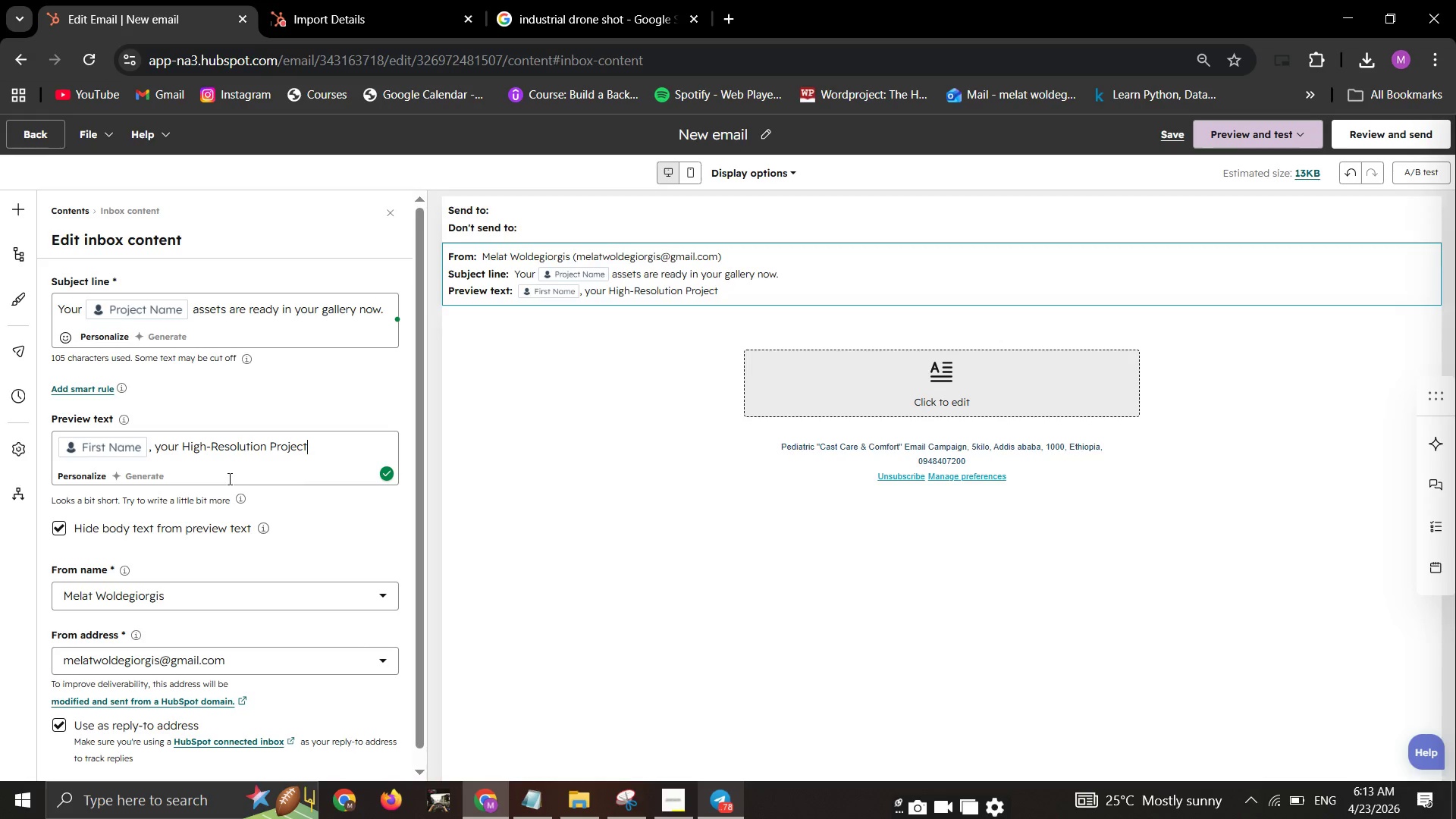 
type( Files h)
key(Backspace)
type(HA)
key(Backspace)
type(s)
key(Backspace)
type(ave Arrived)
 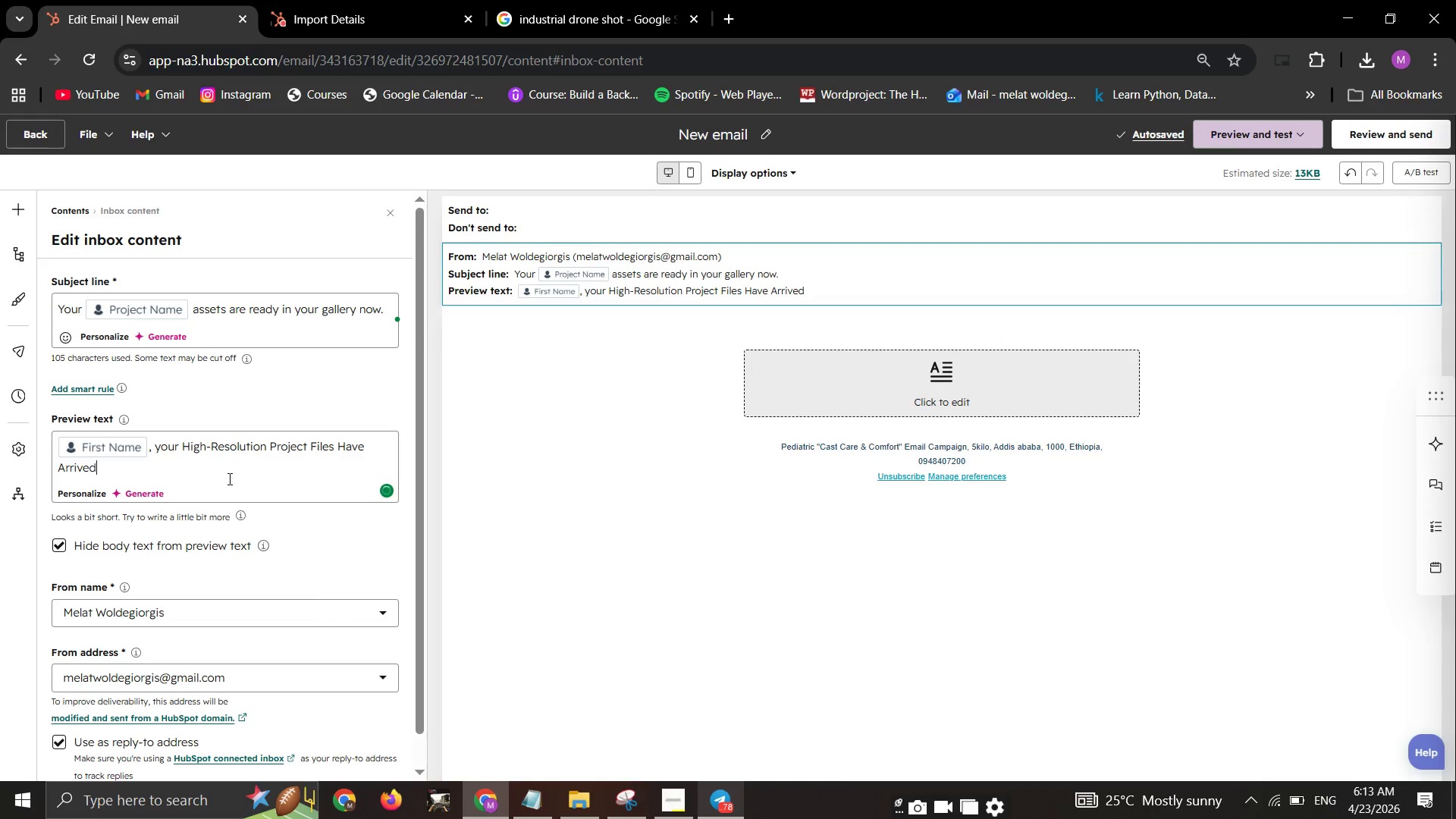 
wait(5.77)
 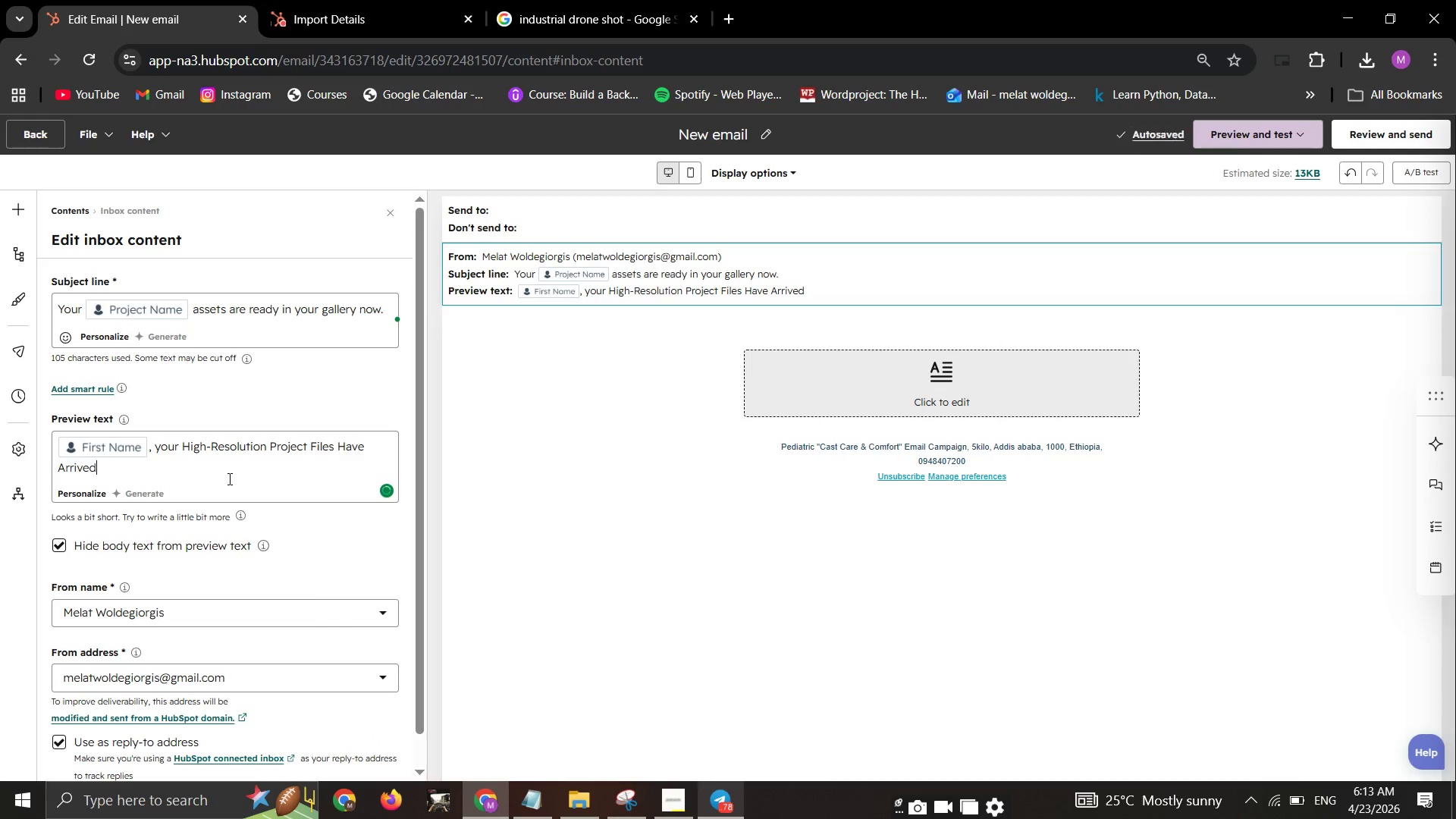 
left_click([504, 371])
 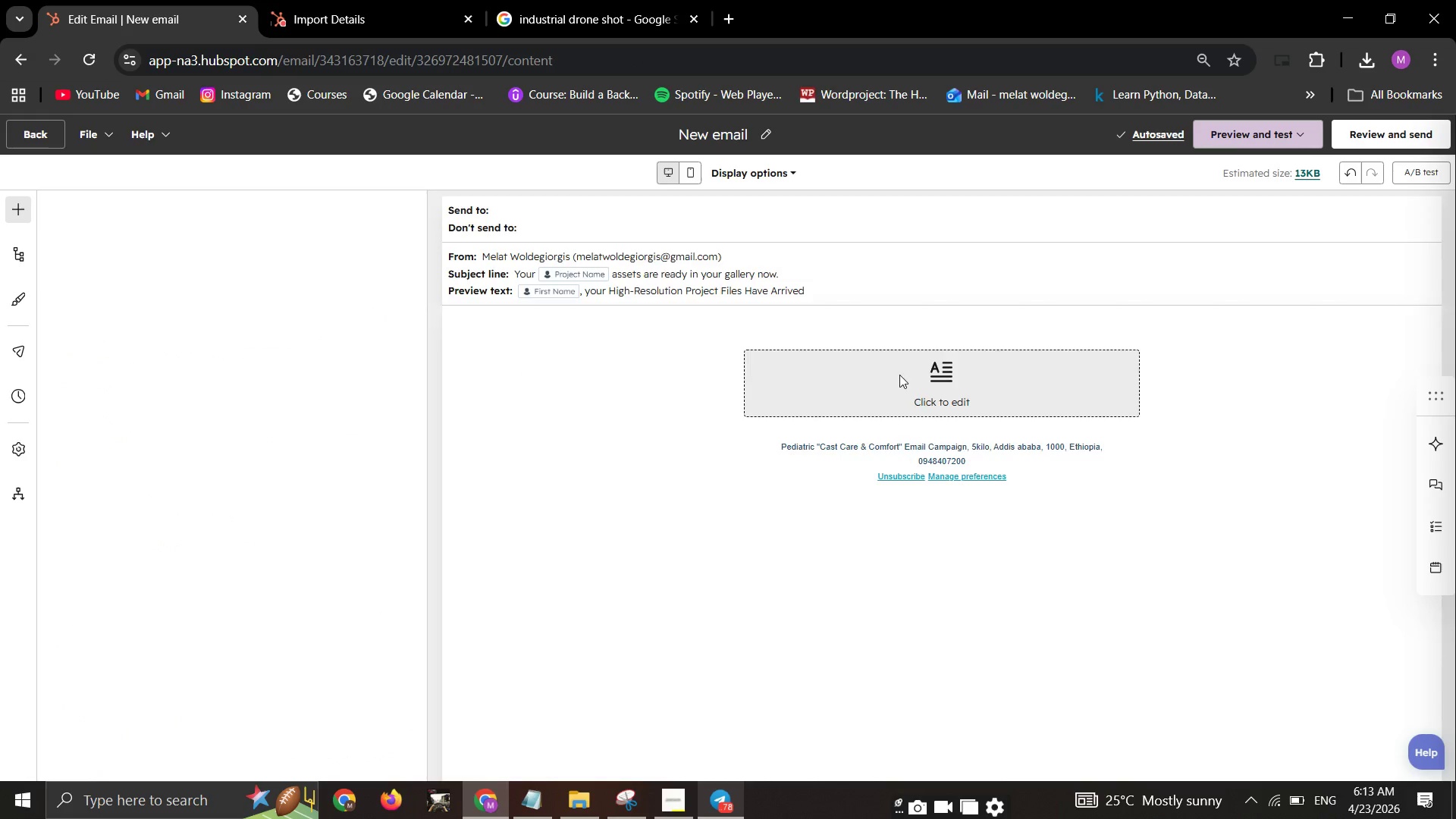 
left_click([923, 375])
 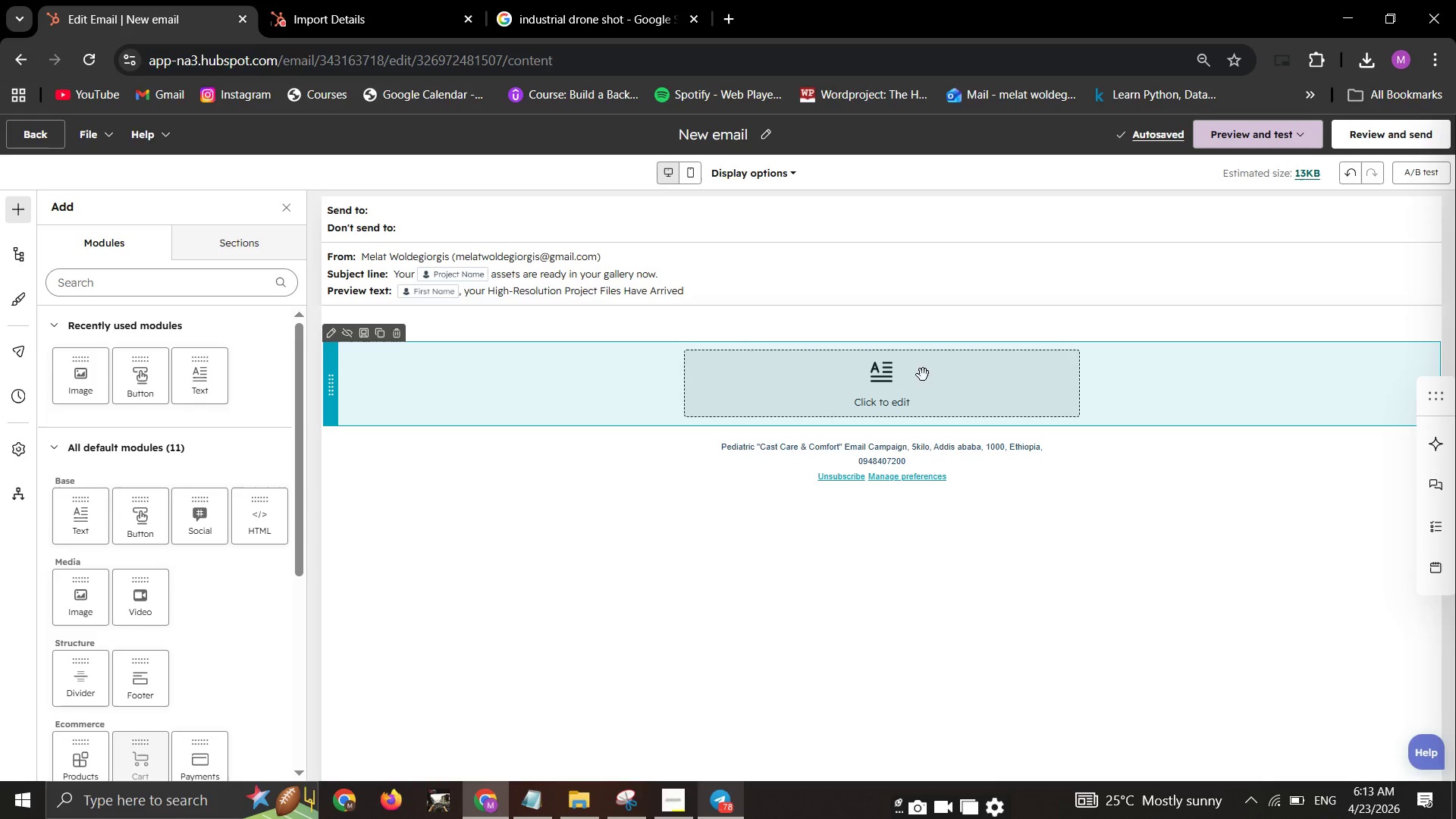 
left_click([923, 375])
 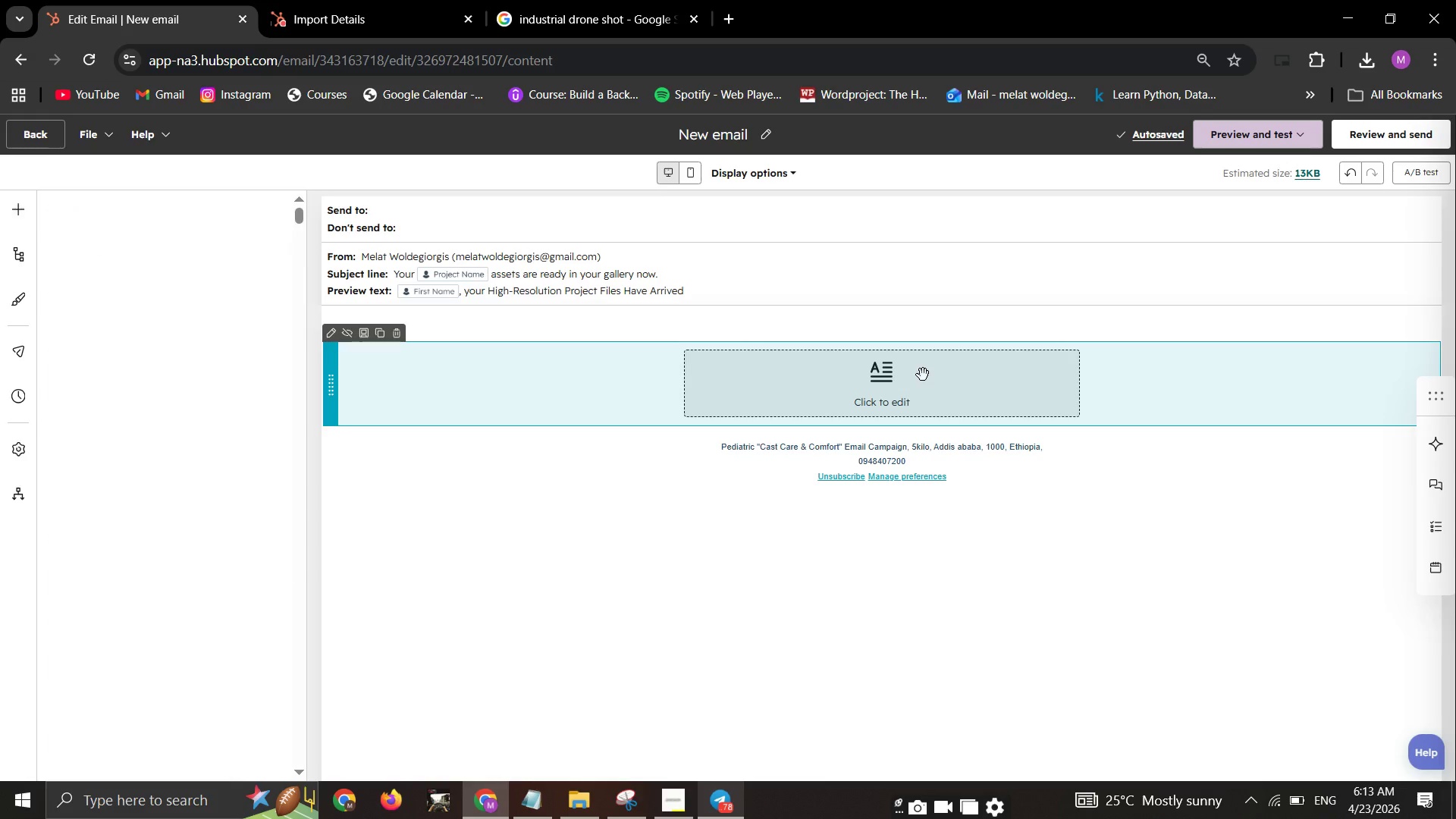 
left_click([923, 375])
 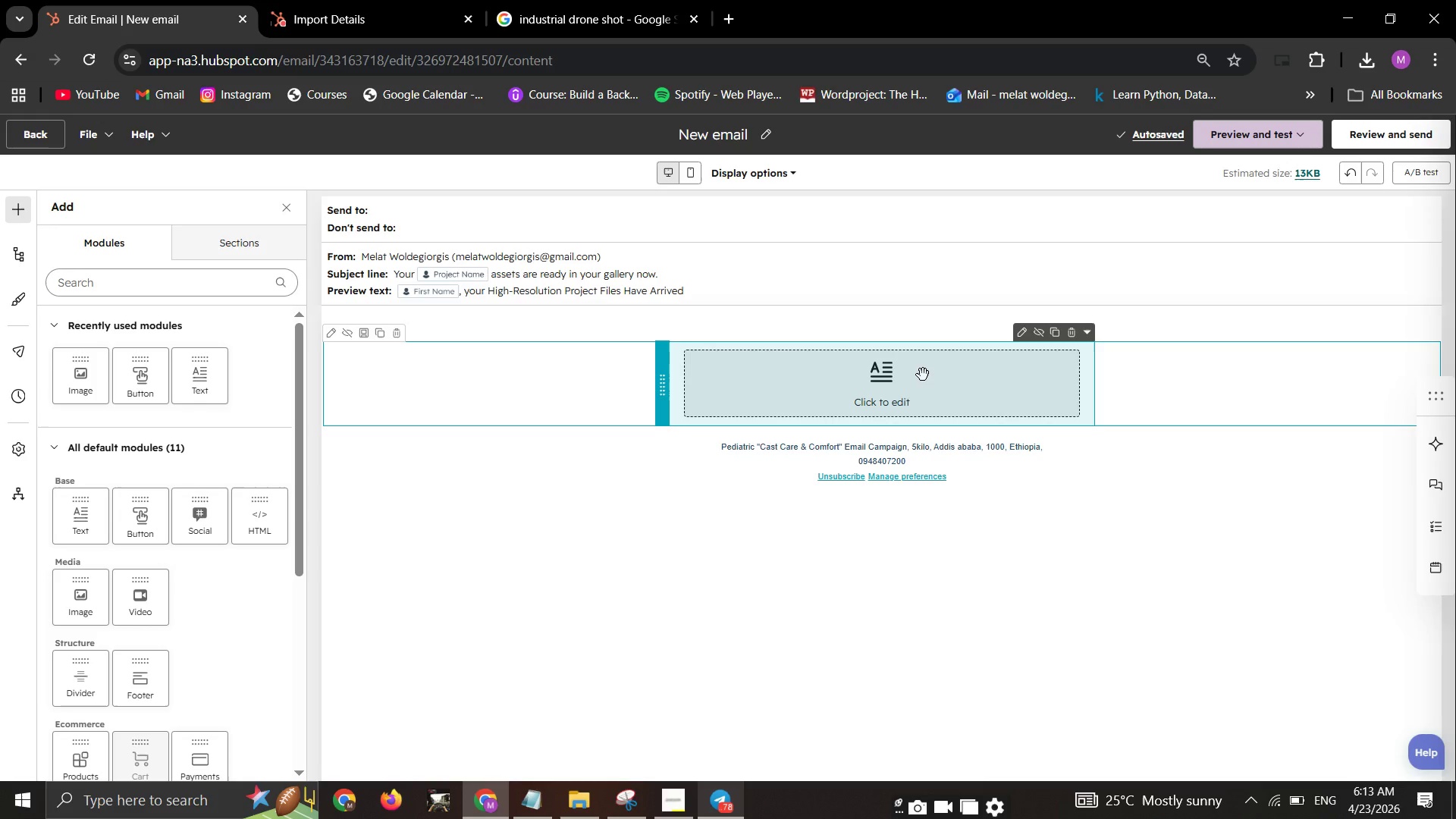 
left_click([923, 375])
 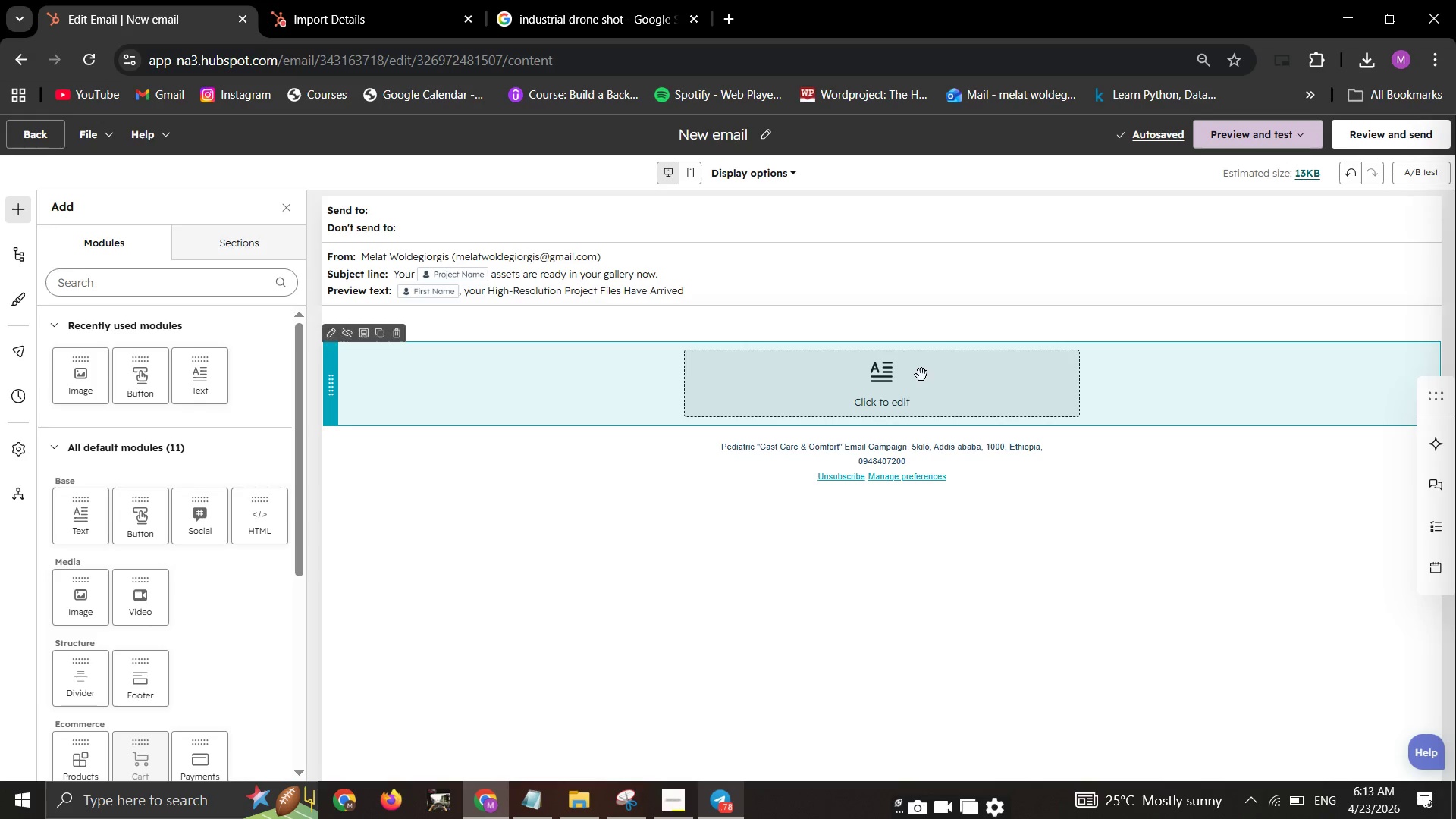 
left_click([921, 375])
 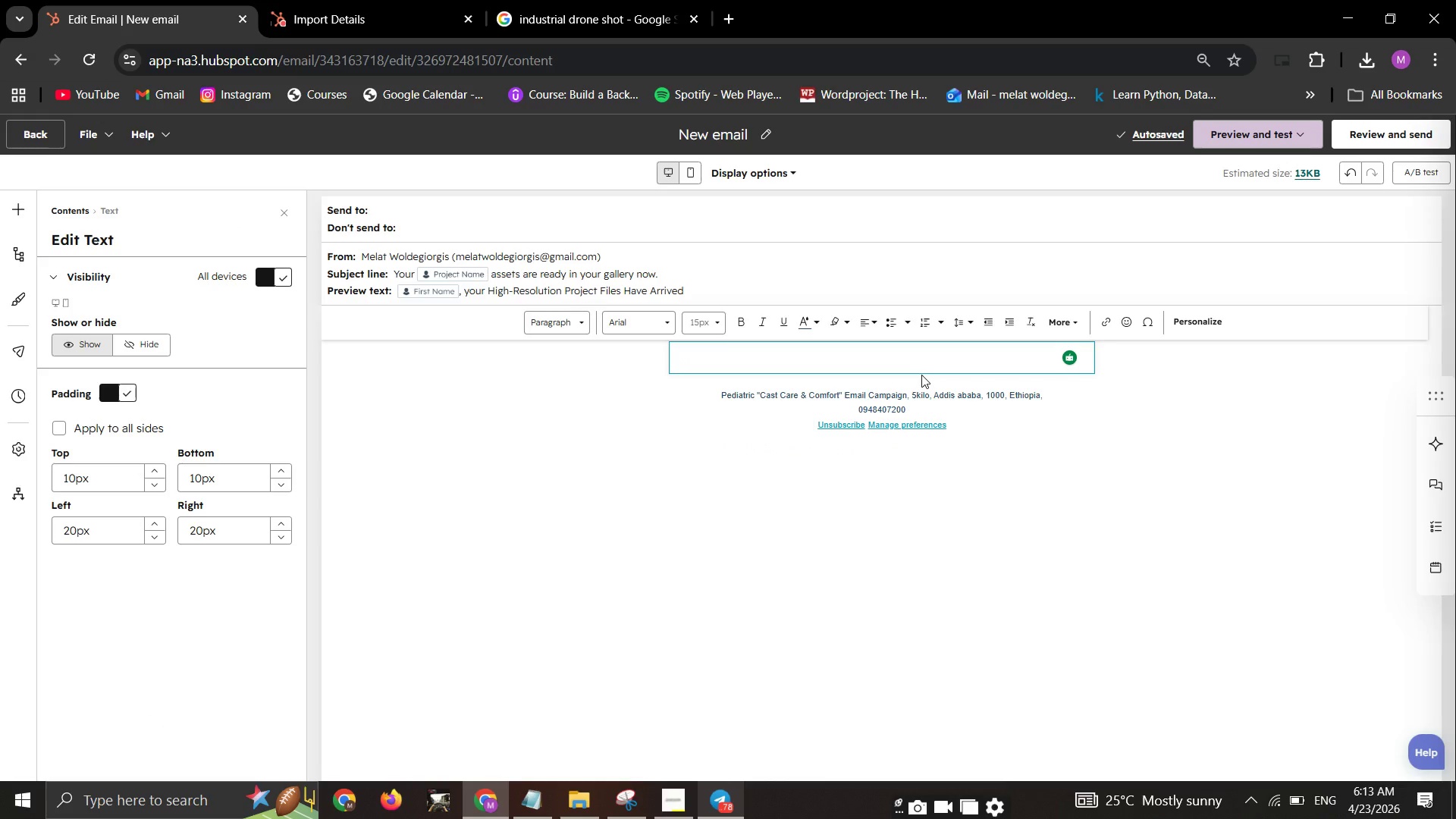 
wait(6.91)
 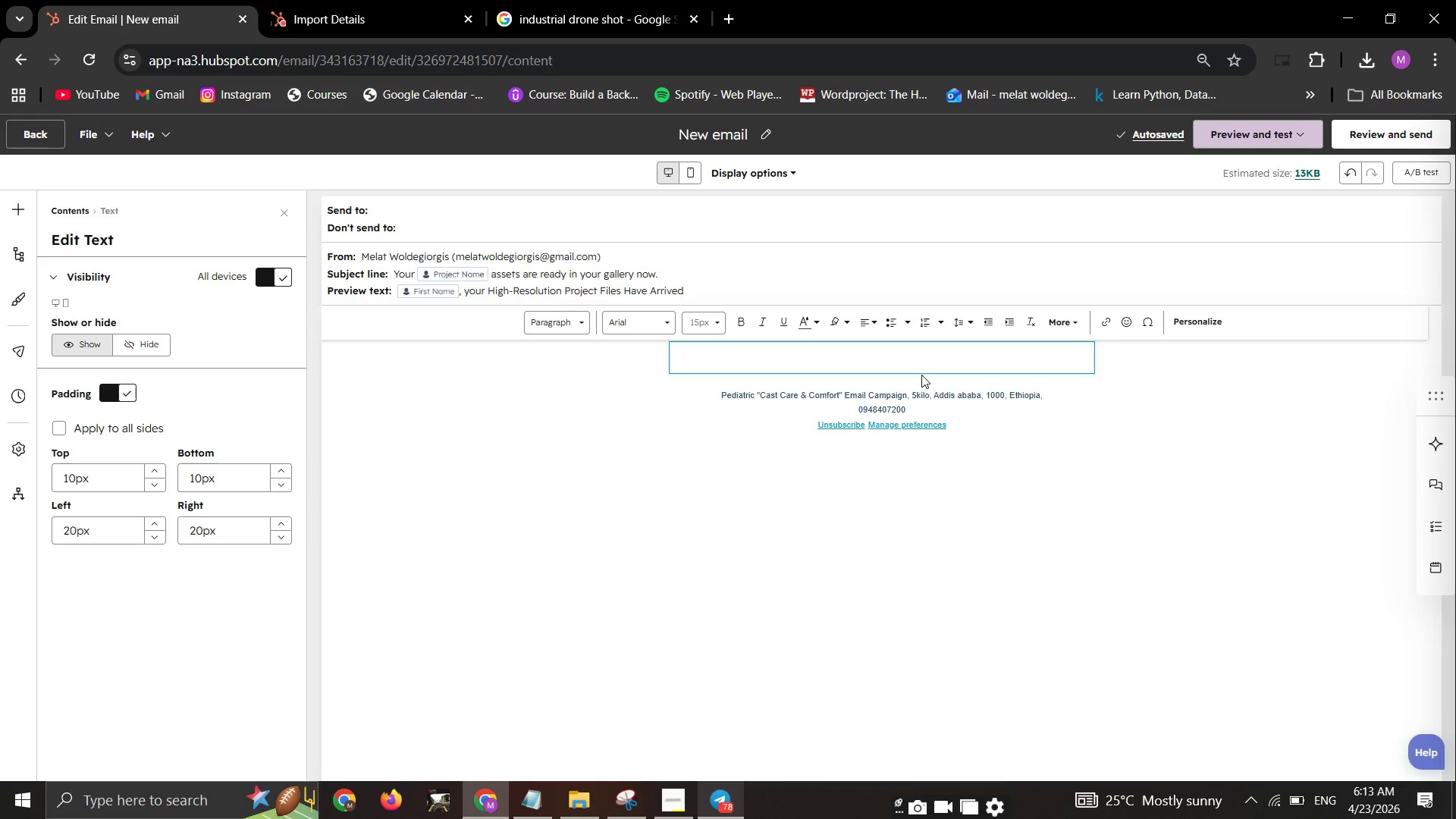 
type(High )
key(Backspace)
type(-end drio)
key(Backspace)
key(Backspace)
type(one surveys and product photography delivered with oo)
key(Backspace)
key(Backspace)
type(pr)
 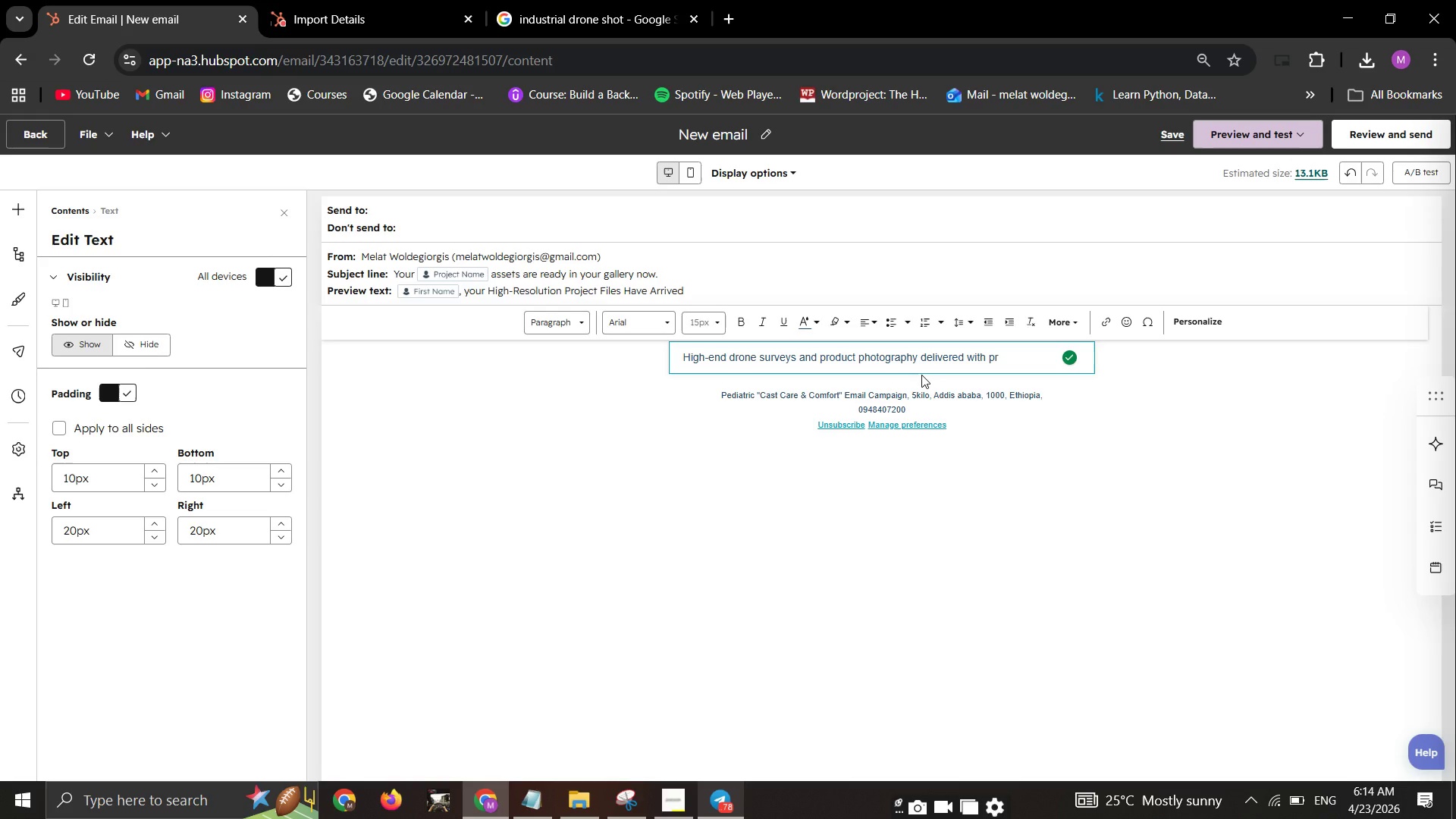 
type(eci)
 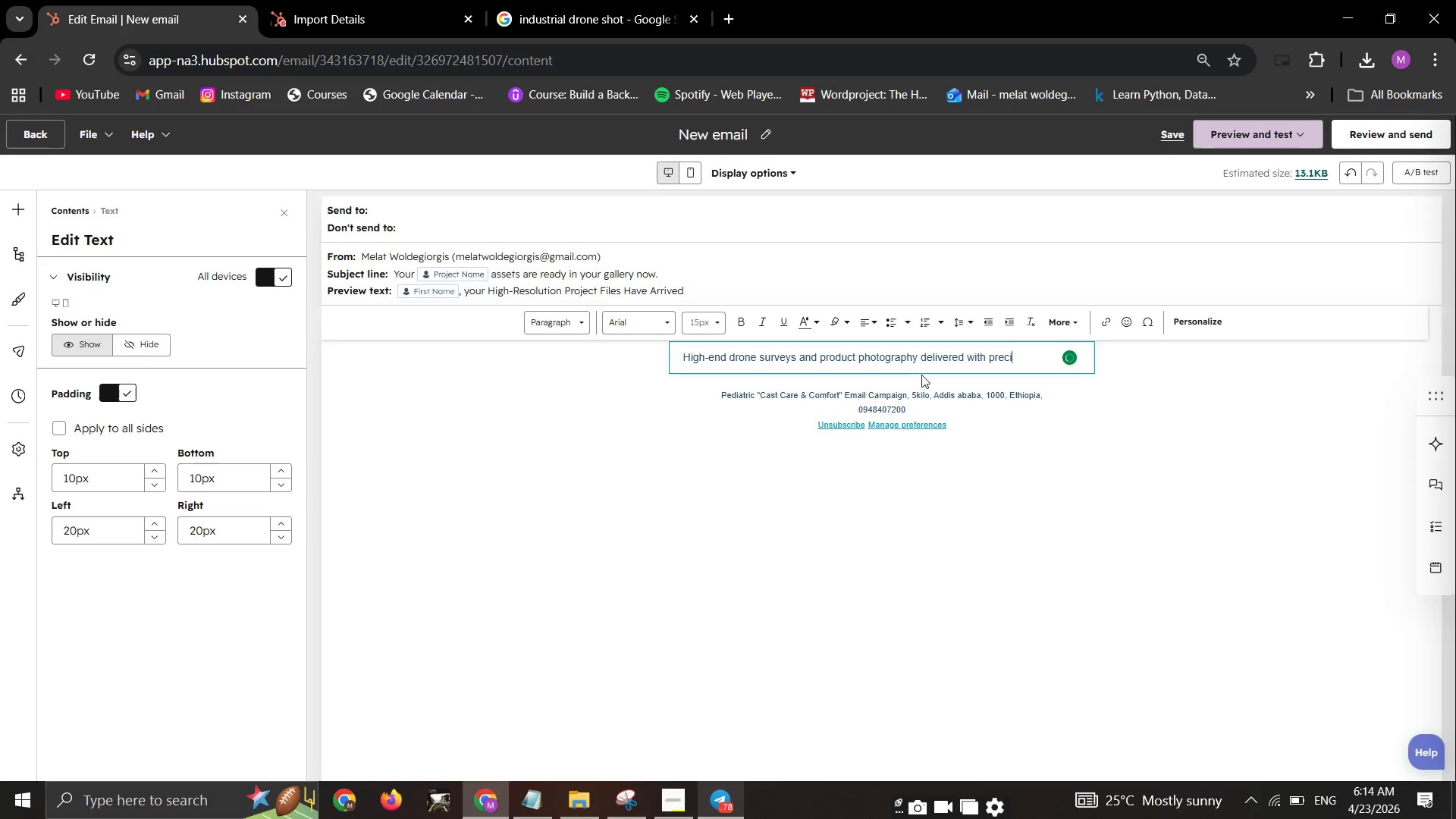 
type(sion )
key(Backspace)
type(.)
 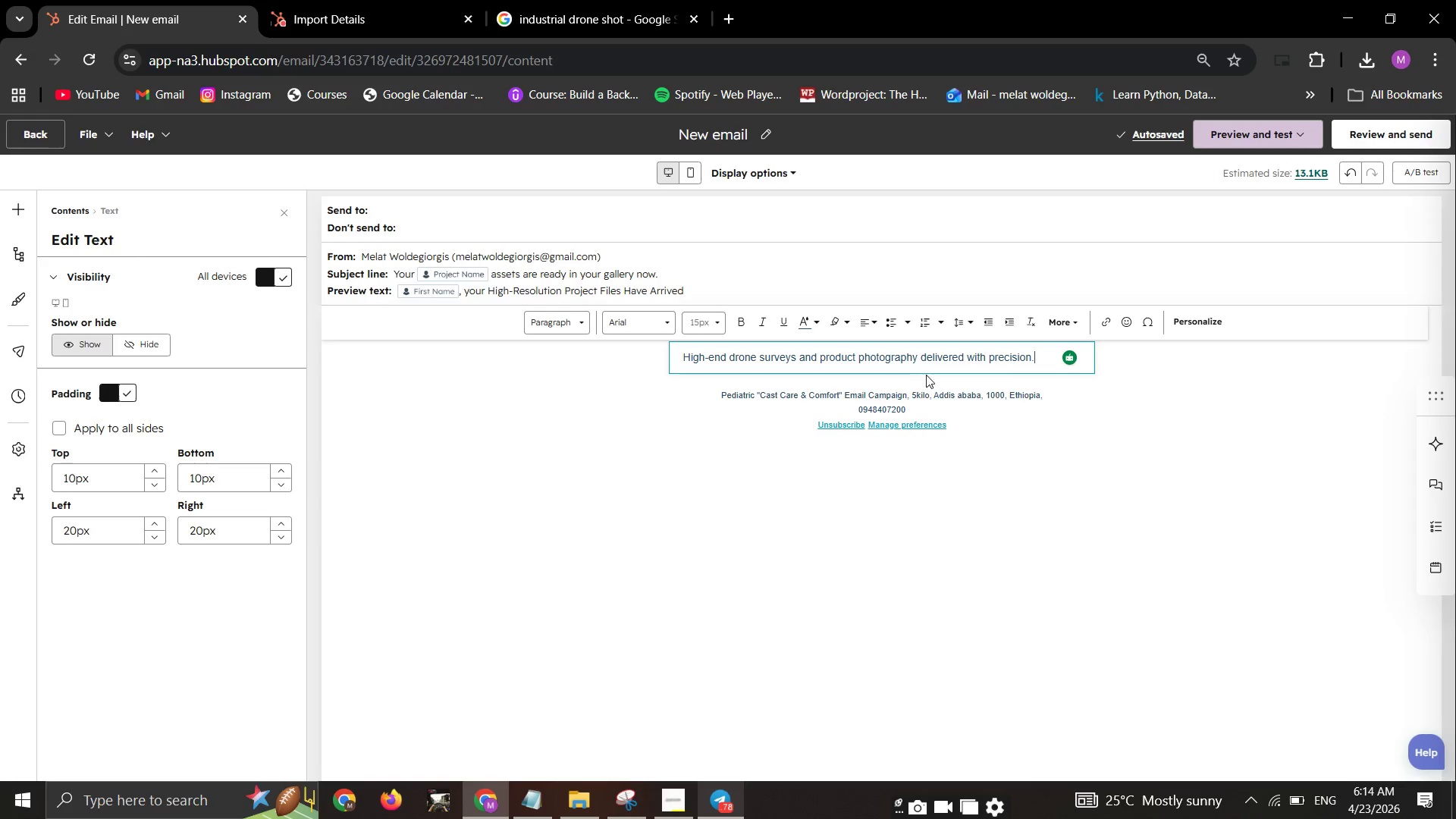 
wait(7.25)
 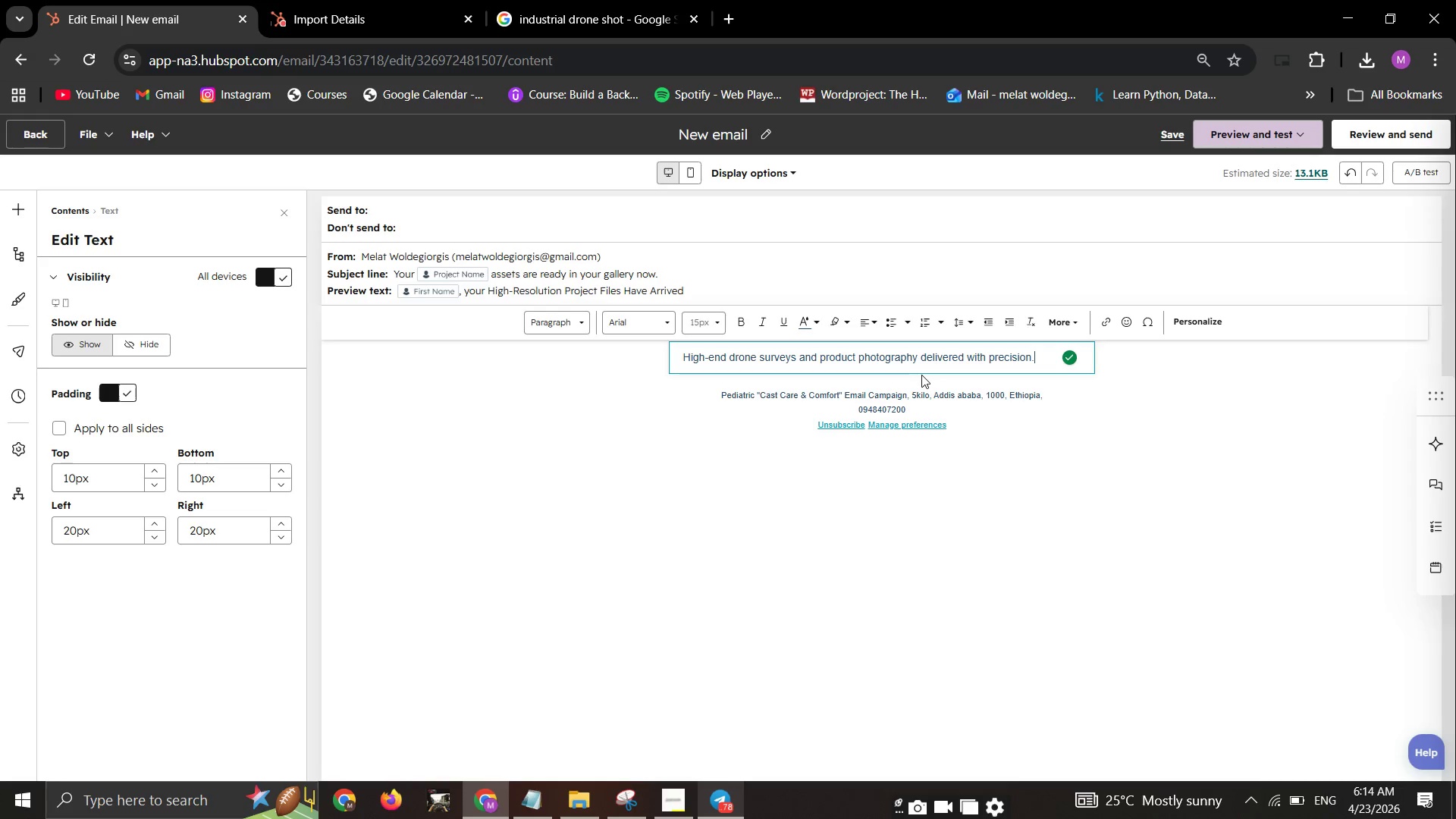 
left_click_drag(start_coordinate=[1052, 361], to_coordinate=[672, 286])
 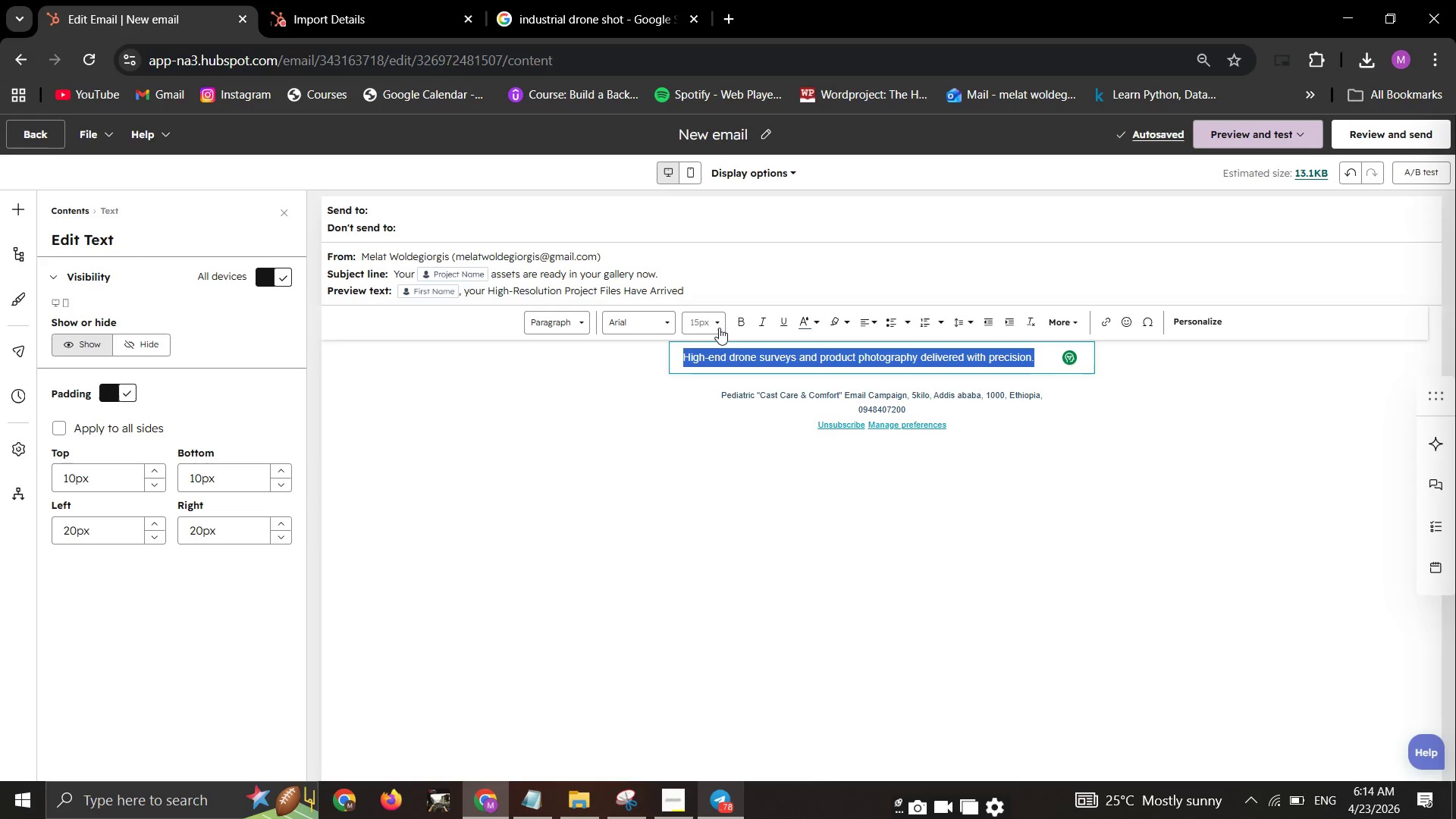 
left_click([719, 328])
 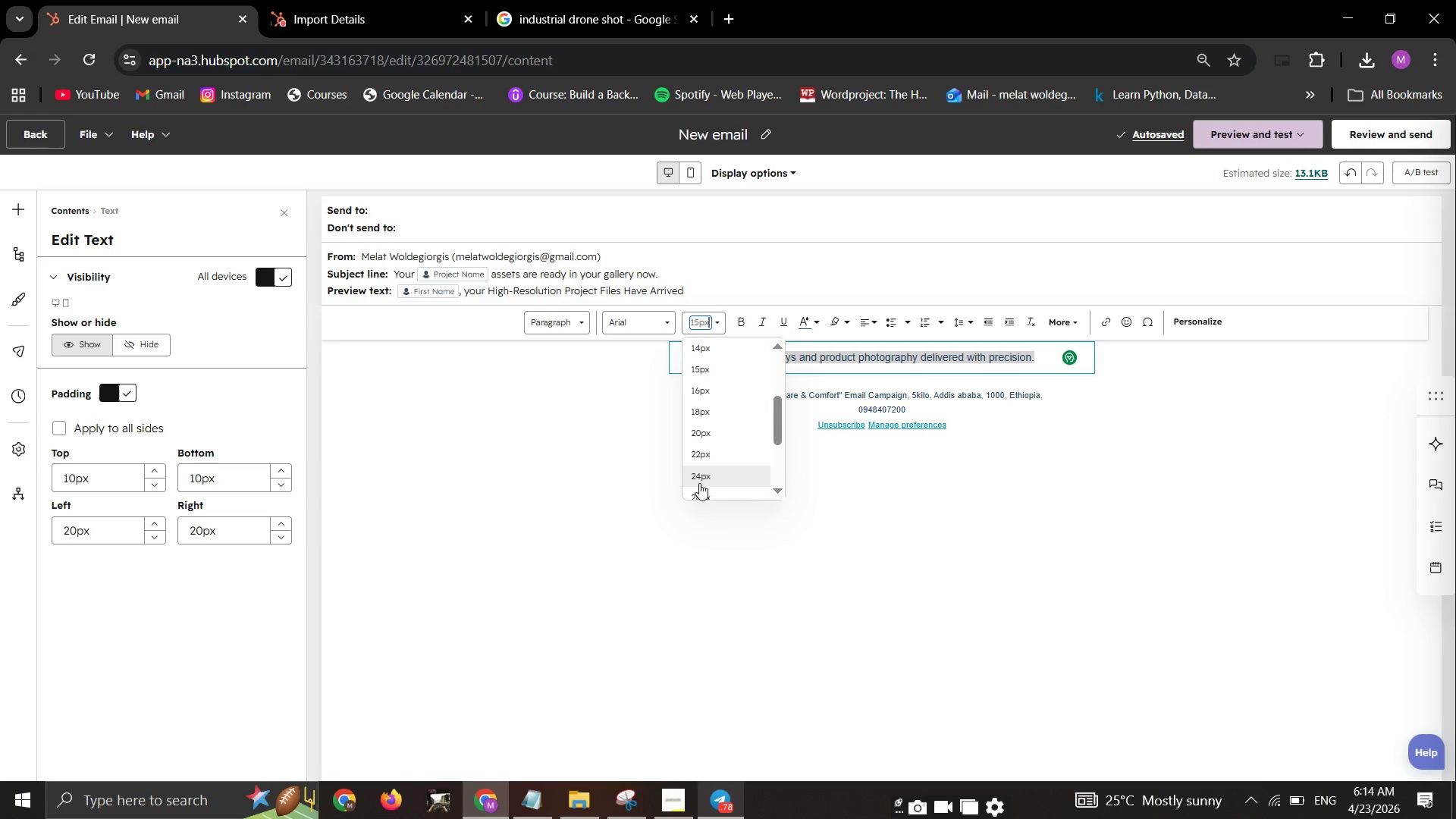 
scroll: coordinate [699, 483], scroll_direction: none, amount: 0.0
 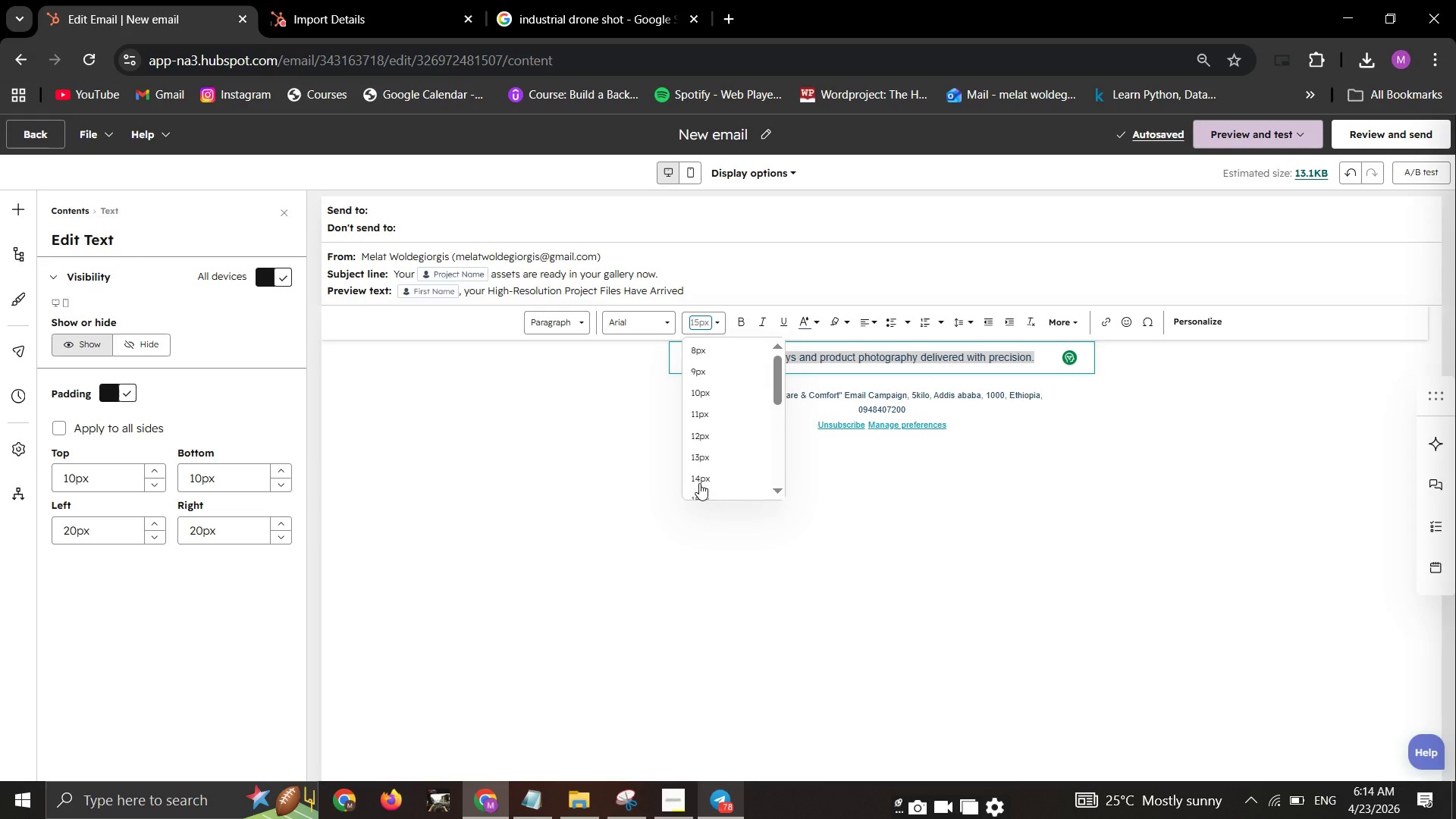 
scroll: coordinate [699, 483], scroll_direction: down, amount: 7.0
 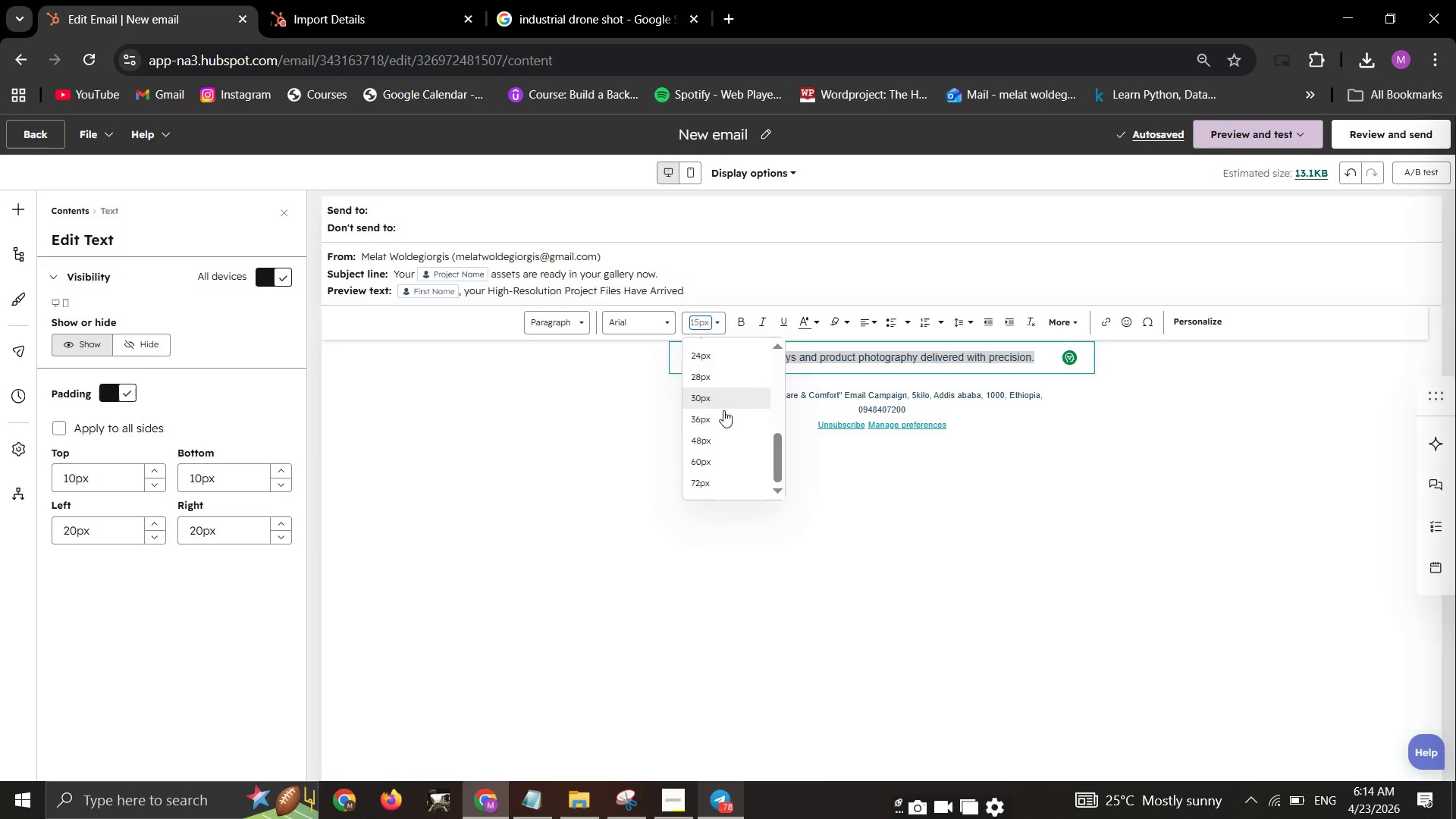 
left_click([720, 422])
 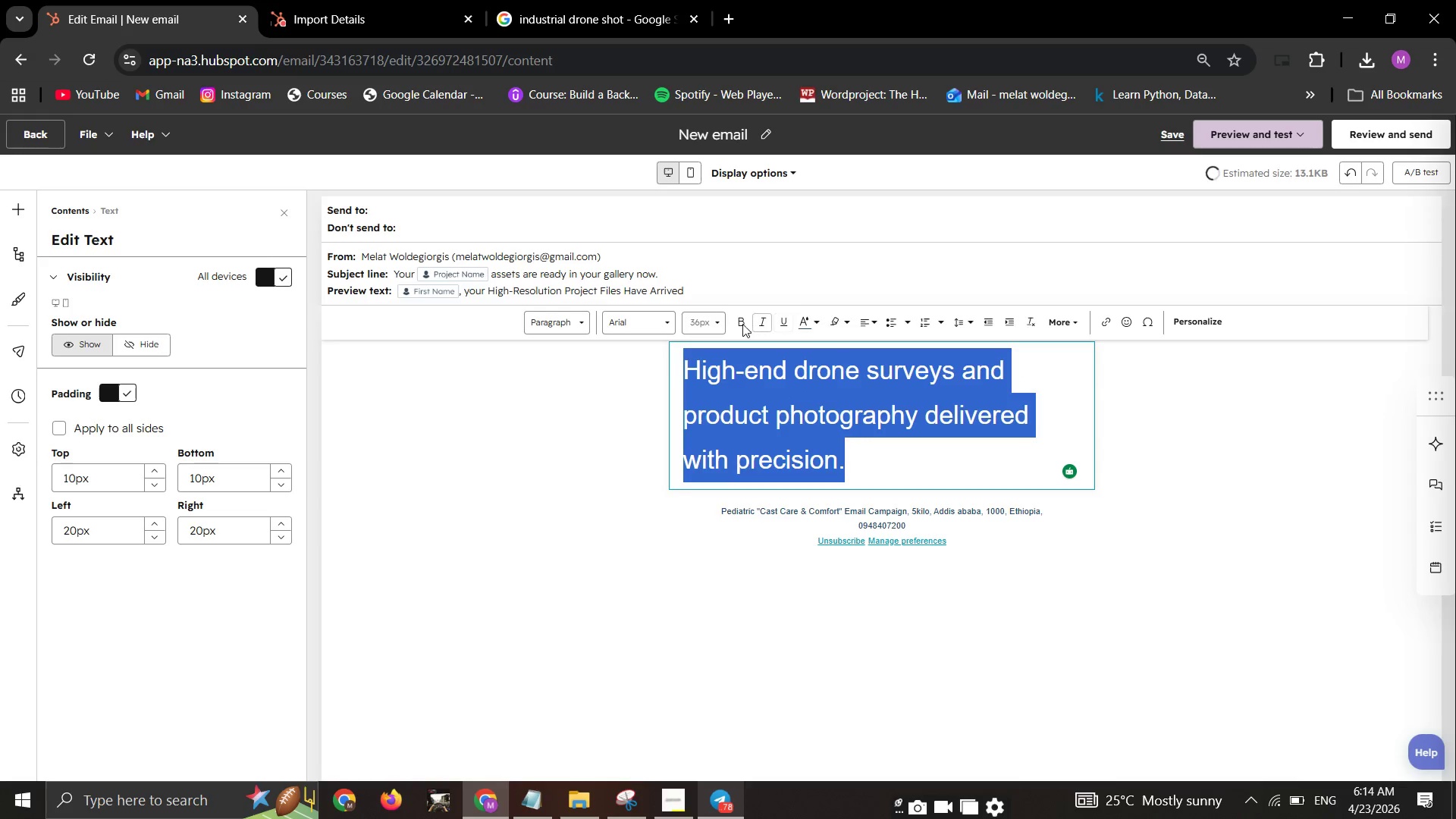 
left_click([717, 324])
 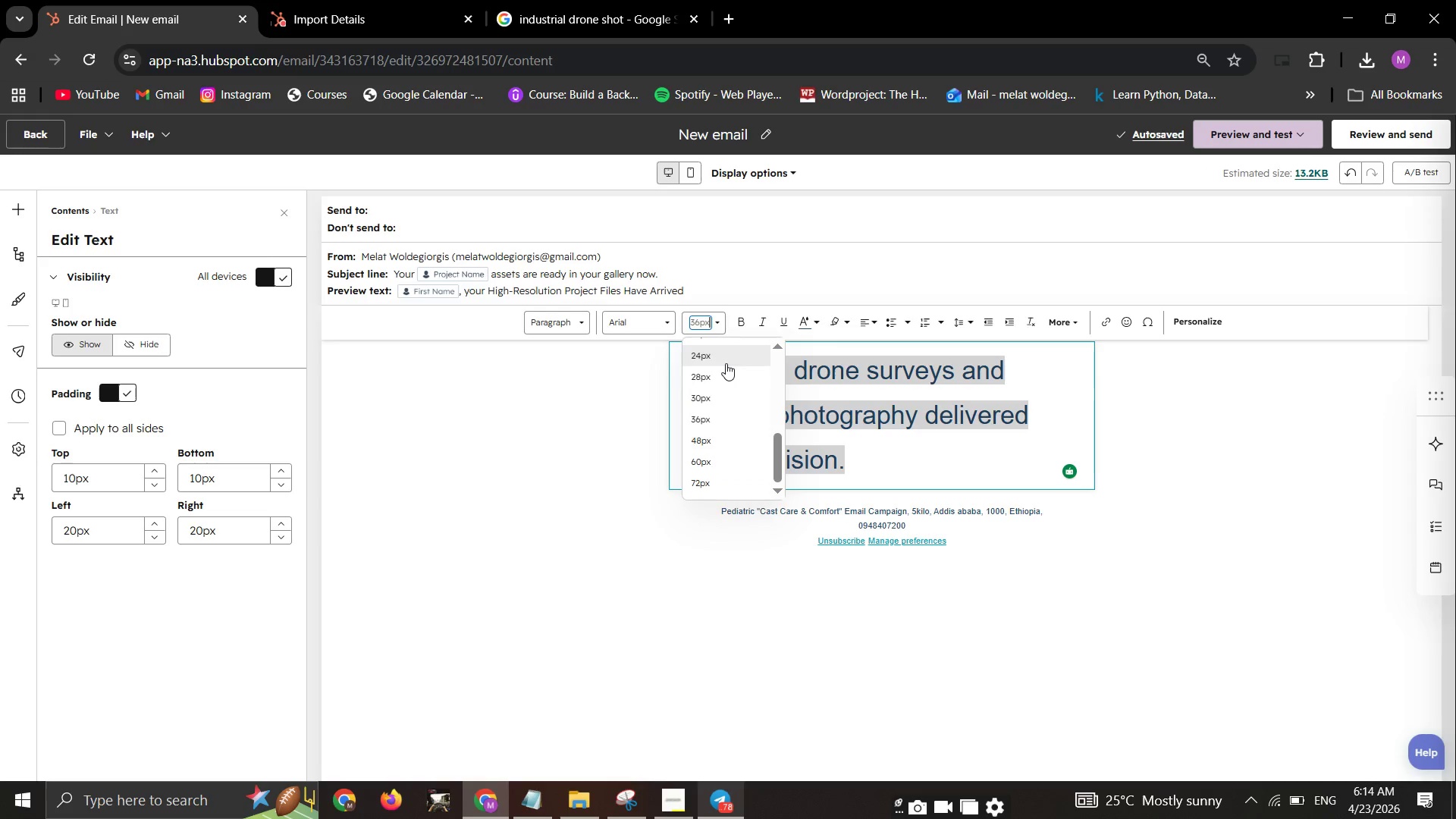 
left_click([726, 363])
 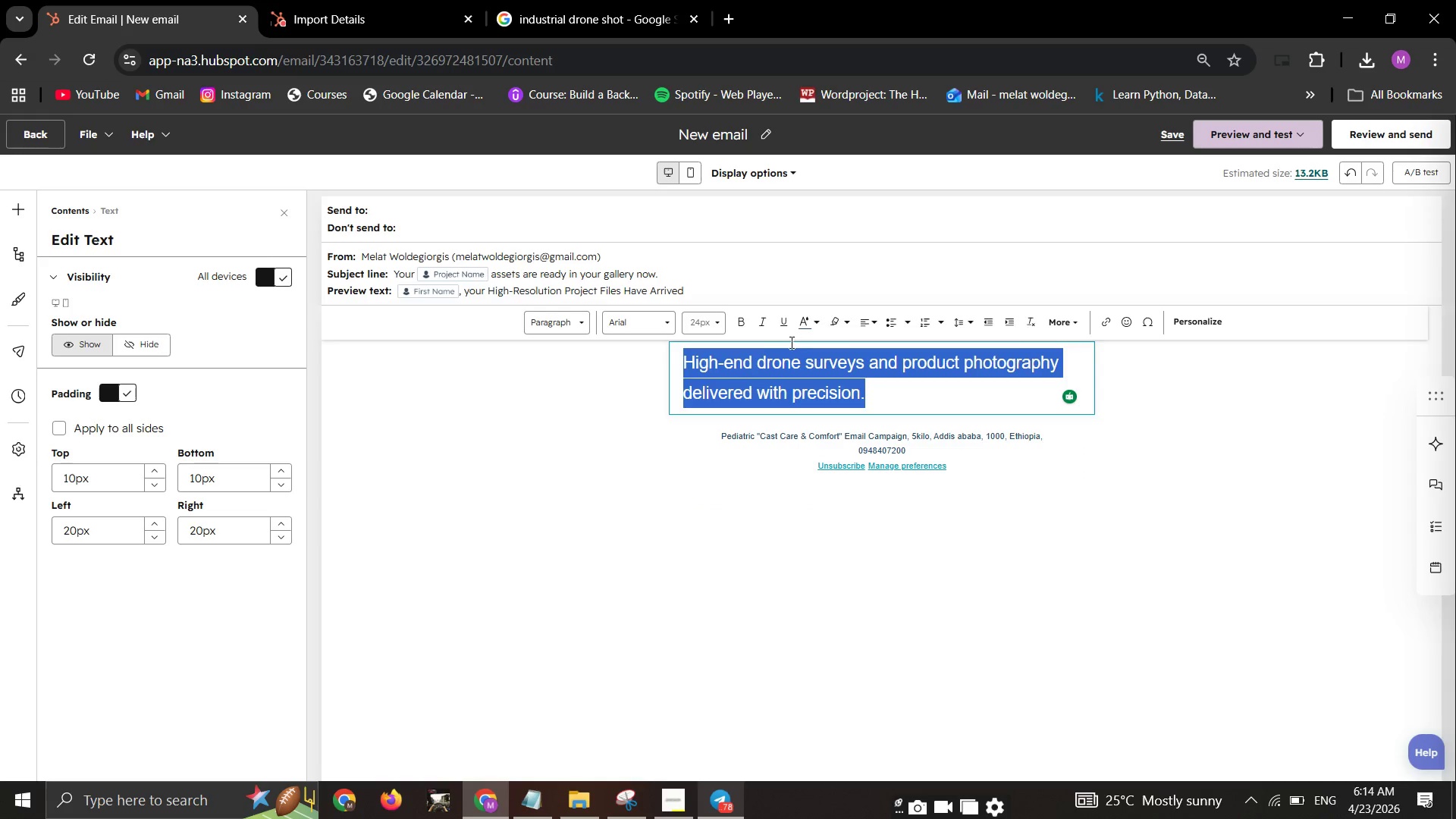 
left_click([740, 322])
 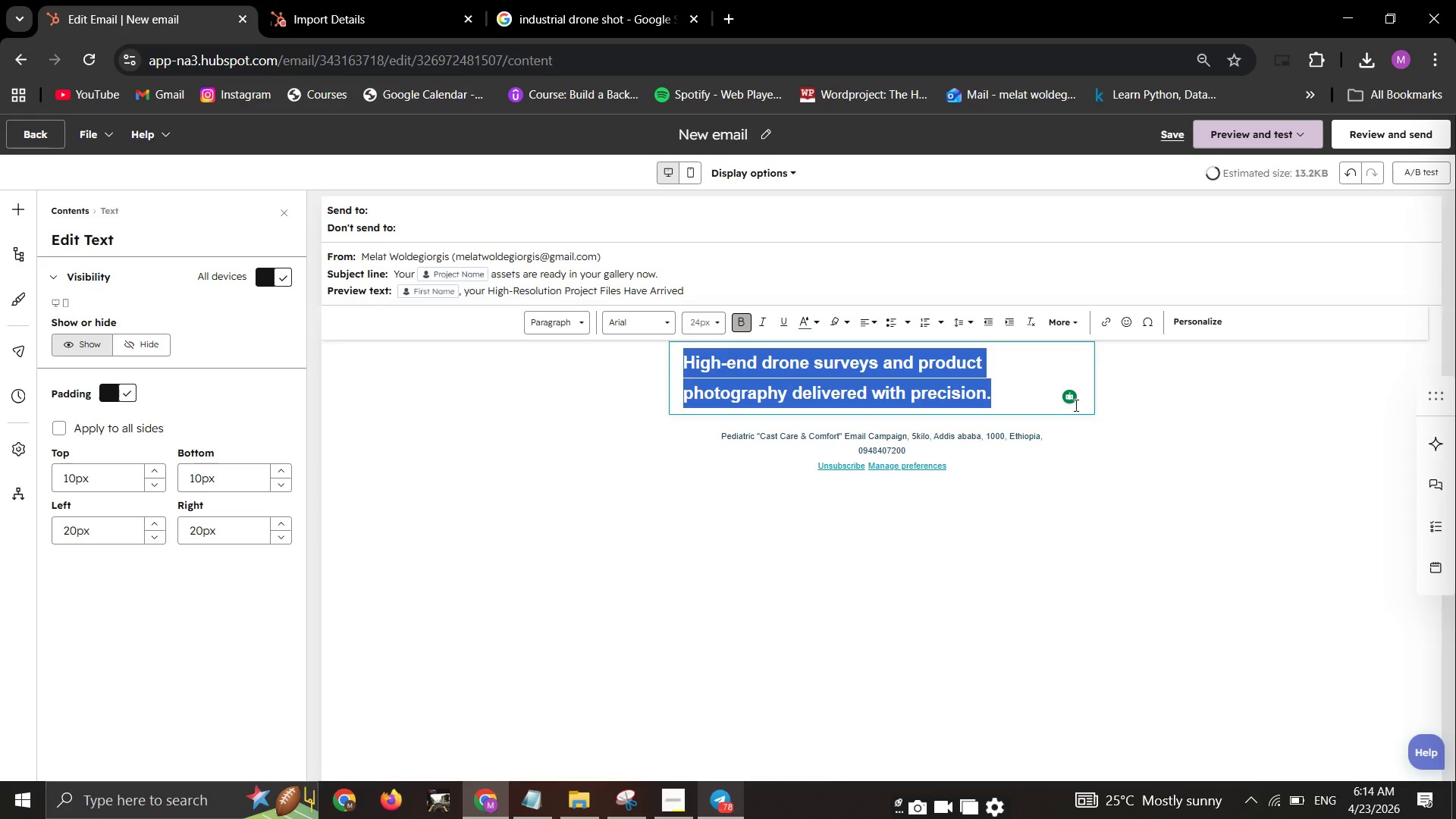 
left_click([1067, 380])
 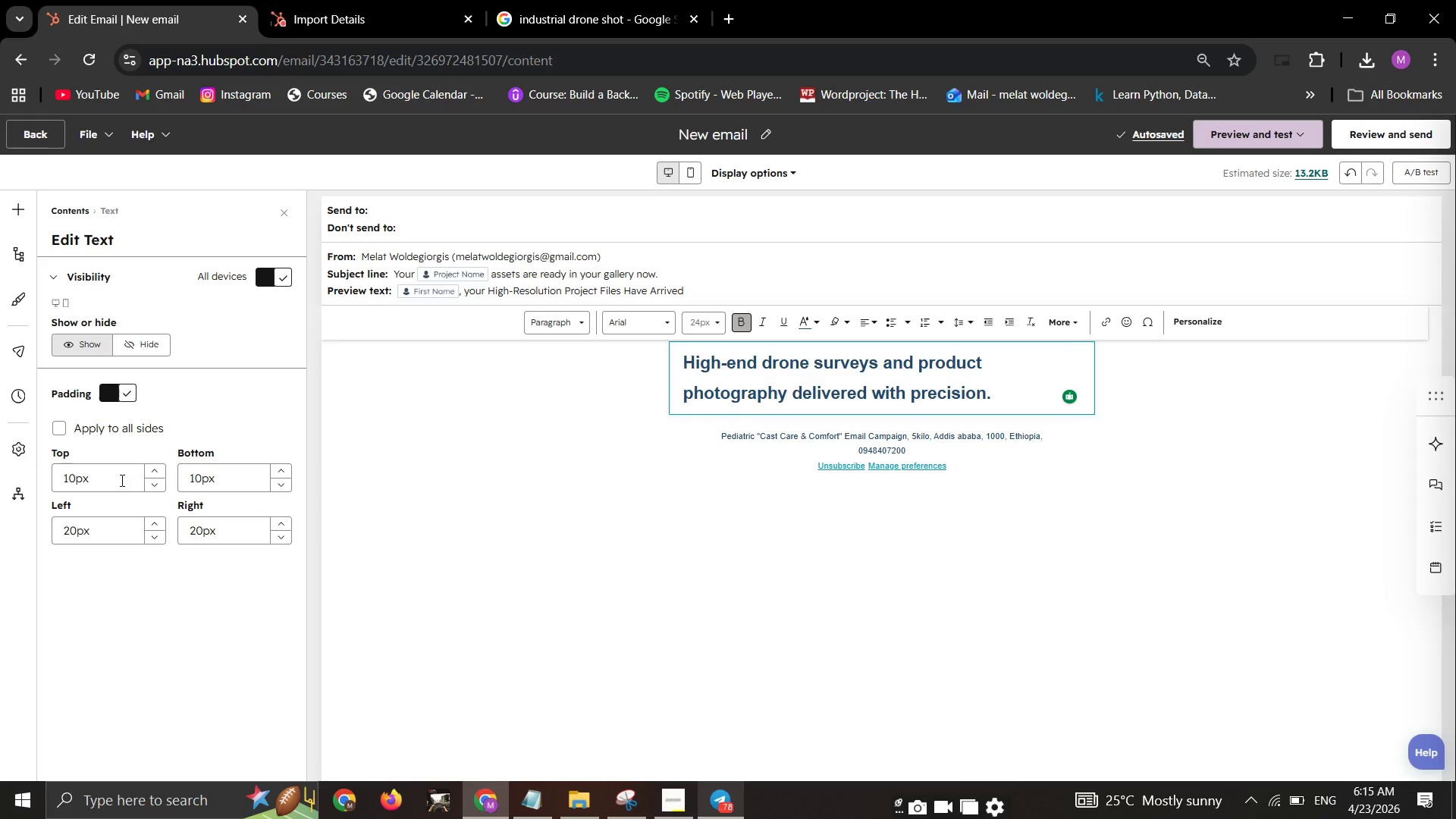 
wait(8.11)
 